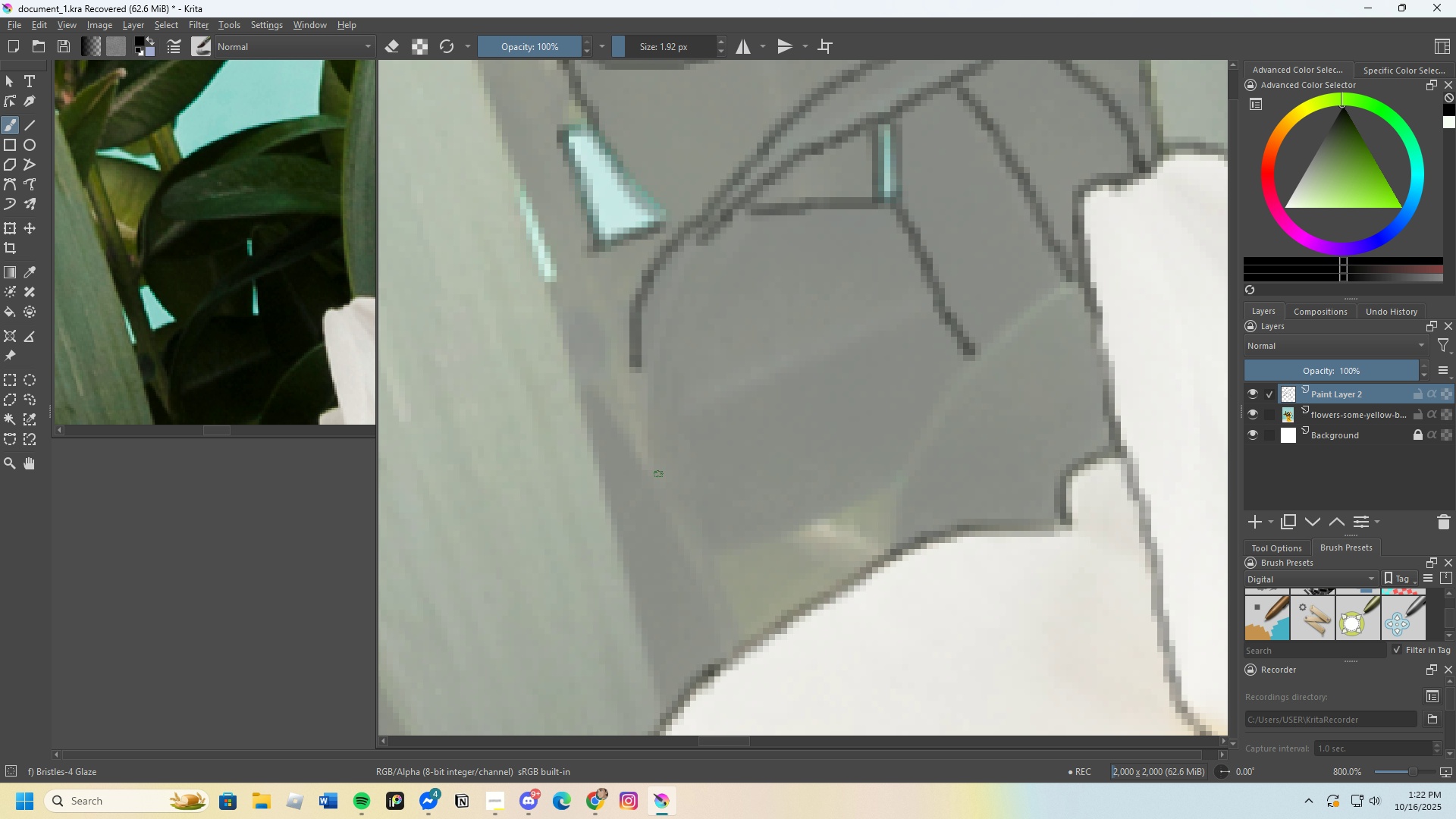 
wait(11.98)
 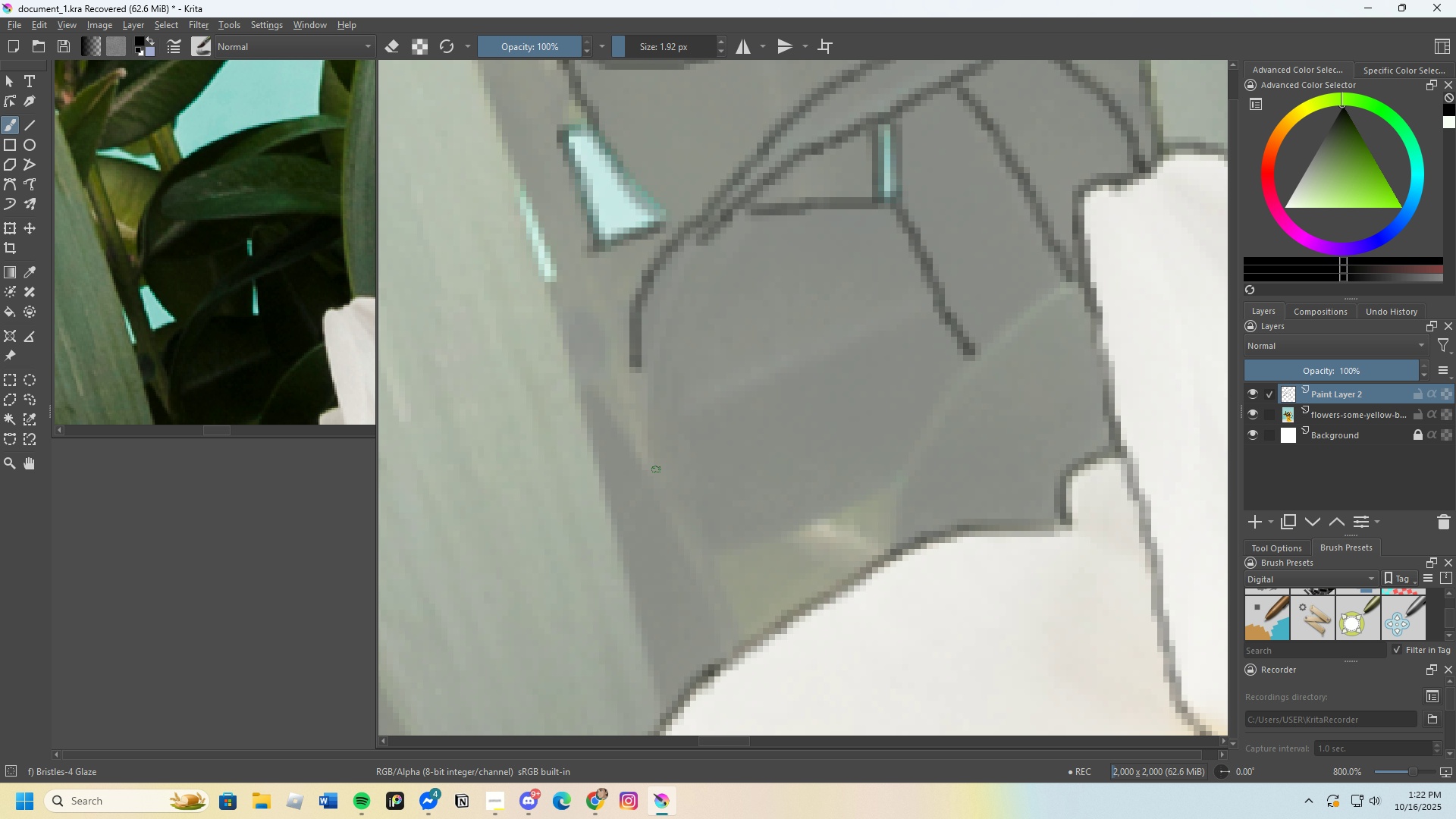 
key(Control+Z)
 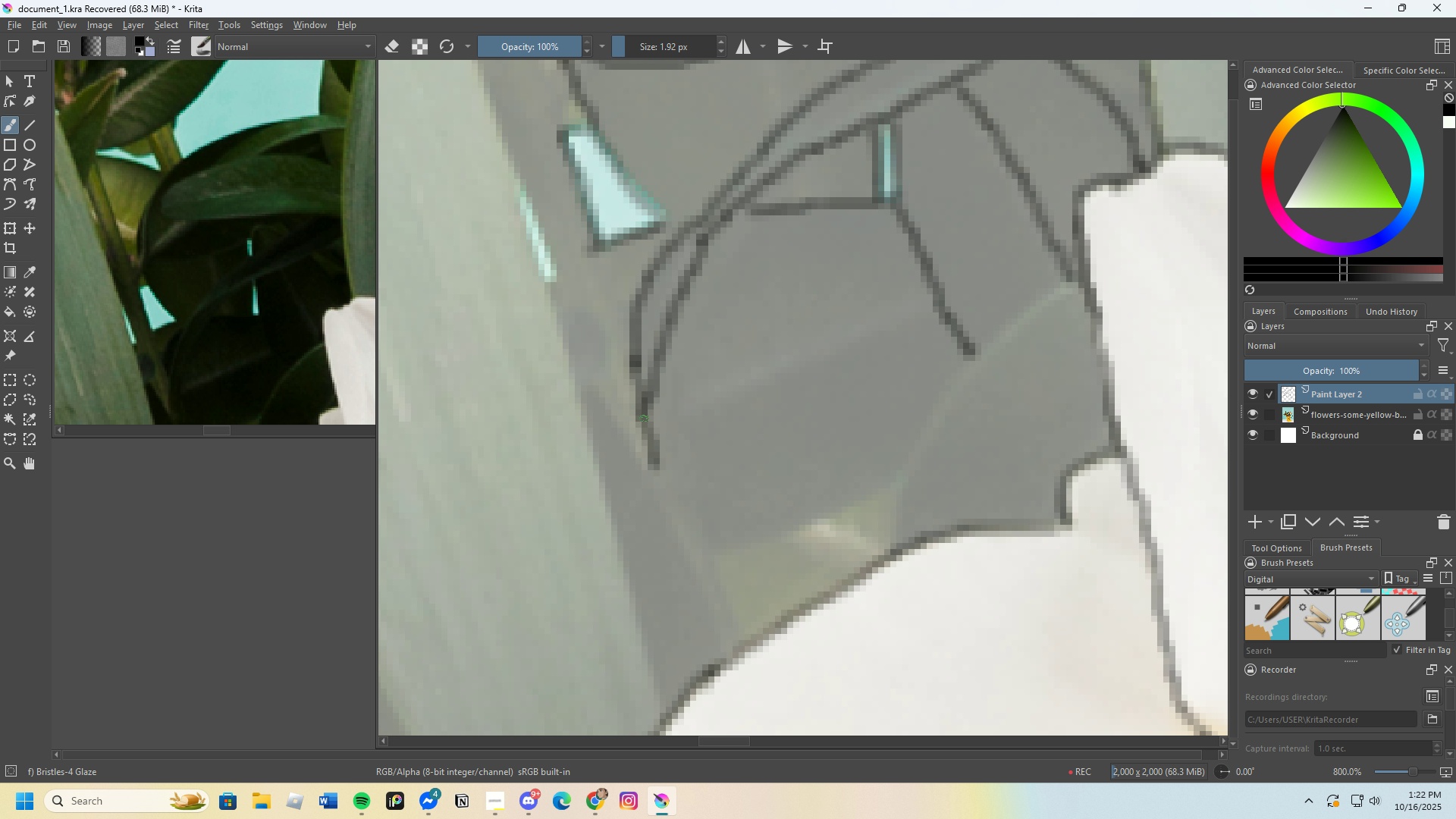 
key(Control+Z)
 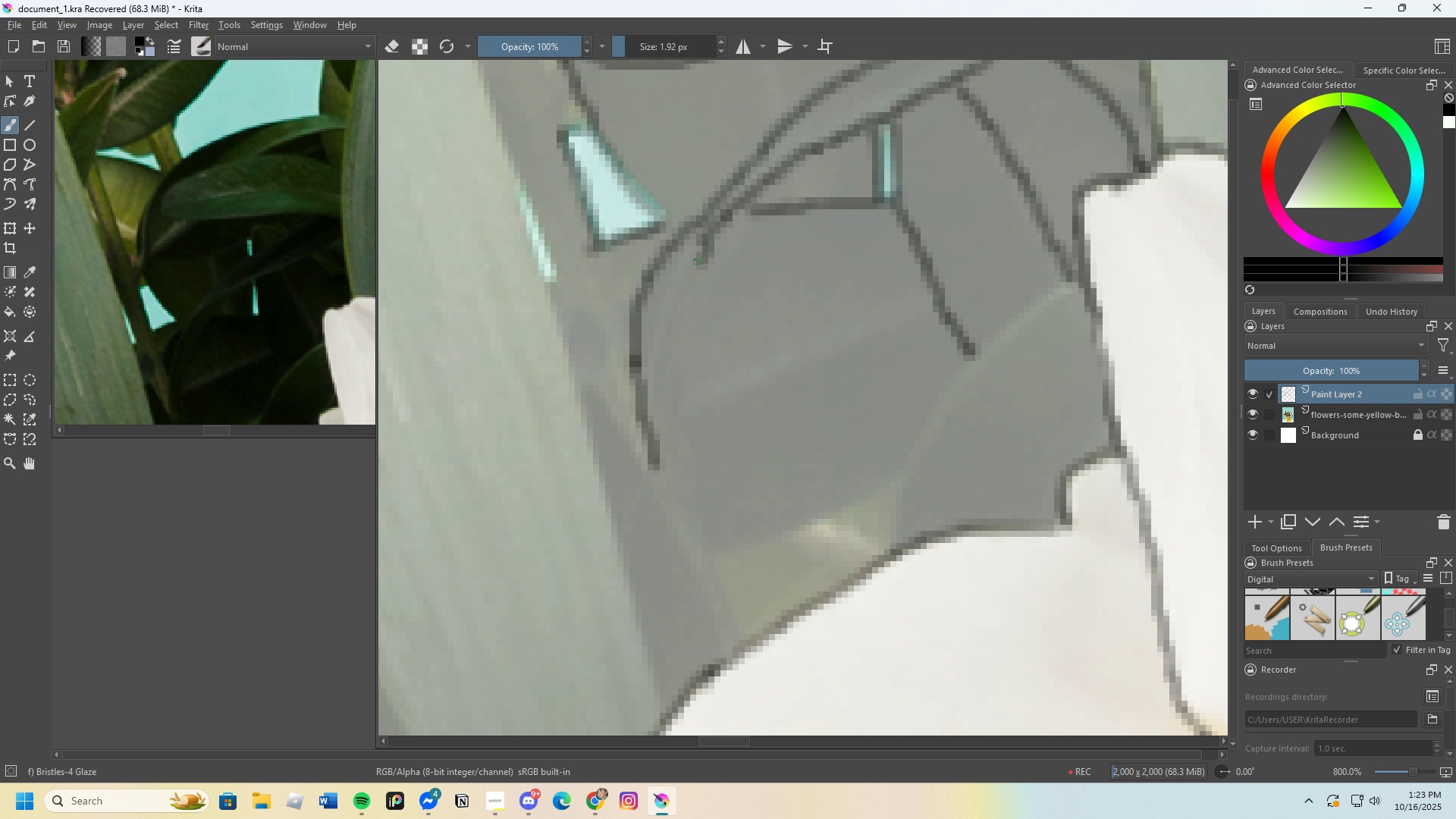 
key(Control+Z)
 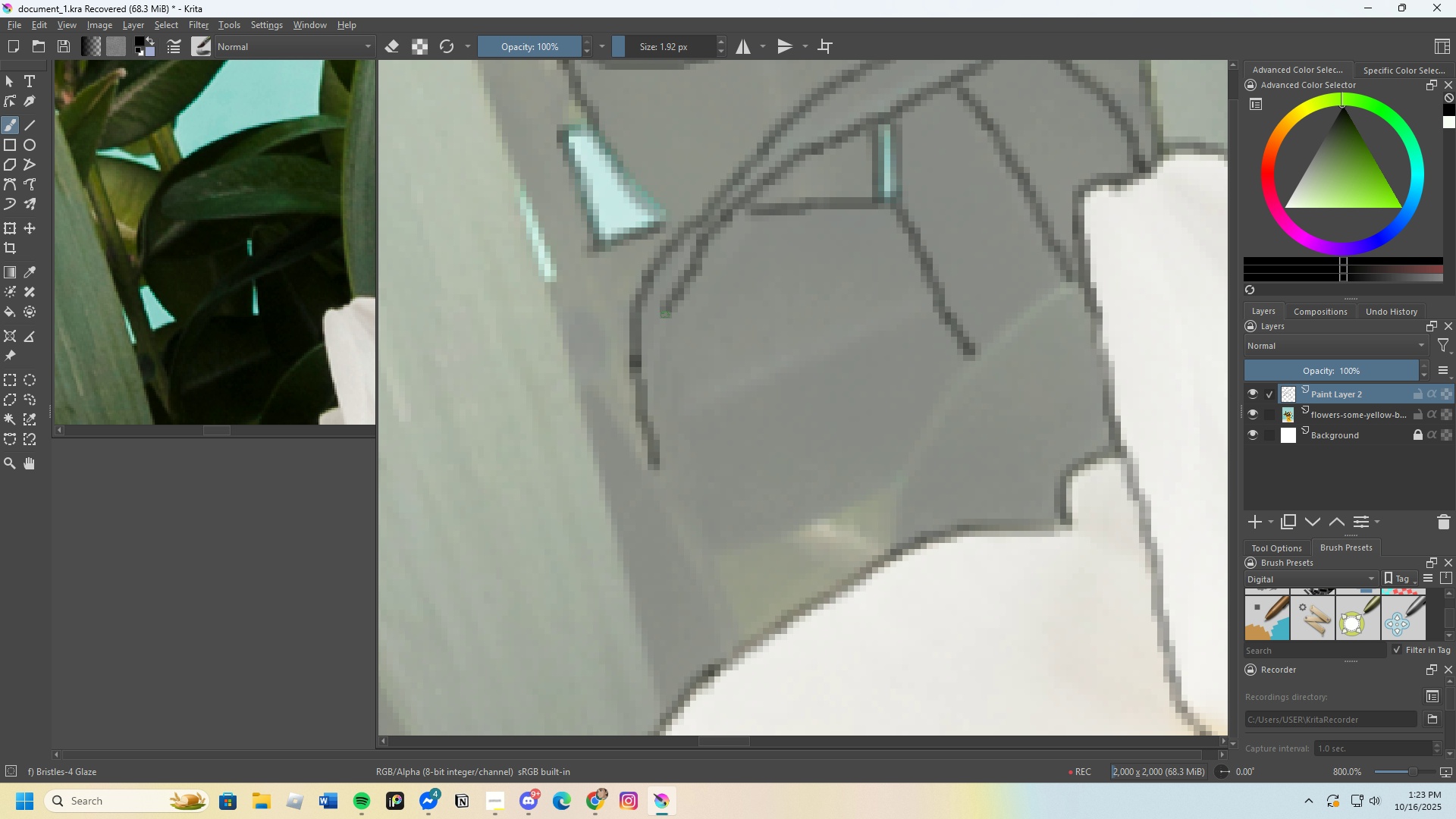 
key(Control+Z)
 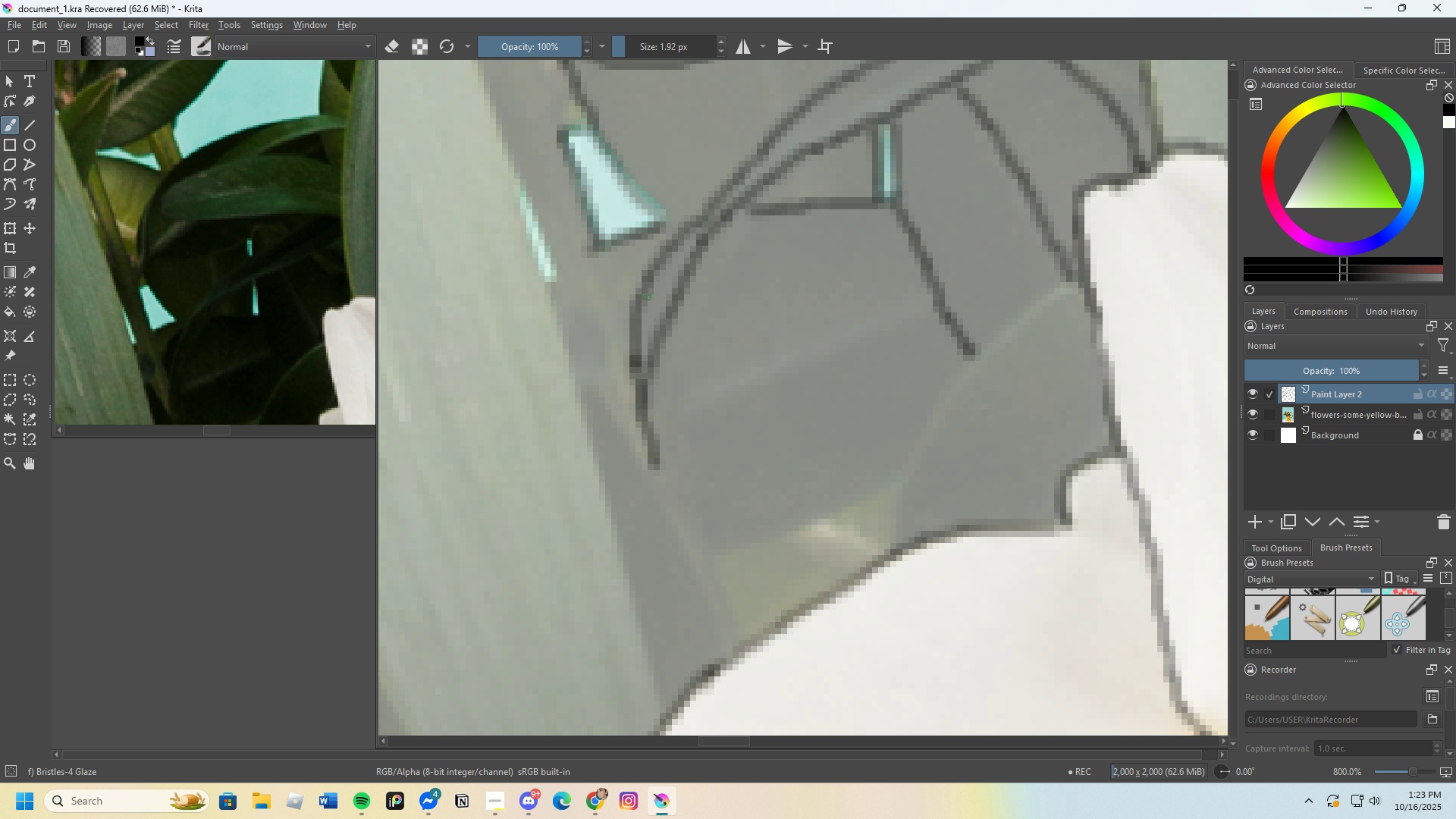 
wait(7.69)
 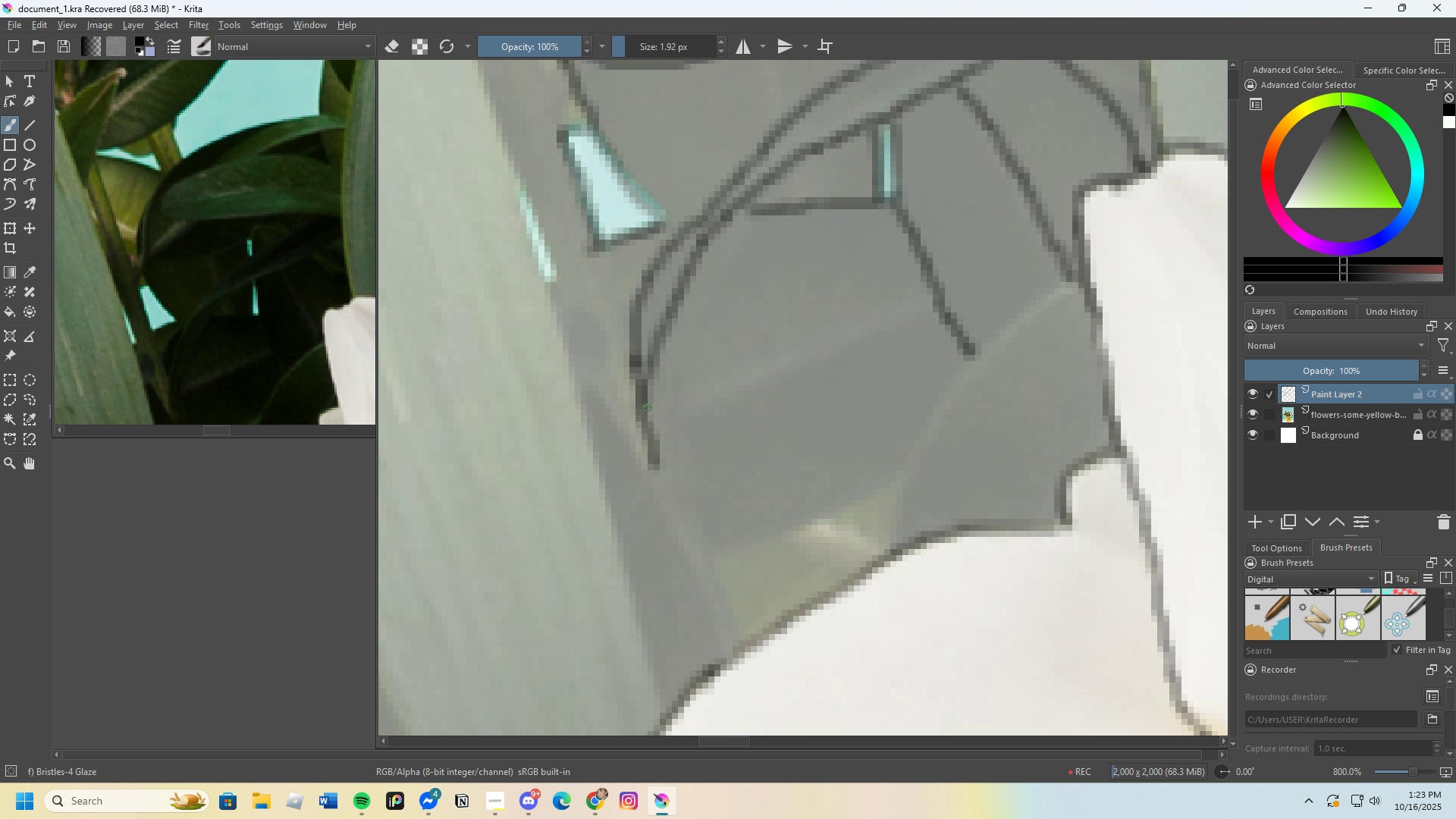 
key(Control+Z)
 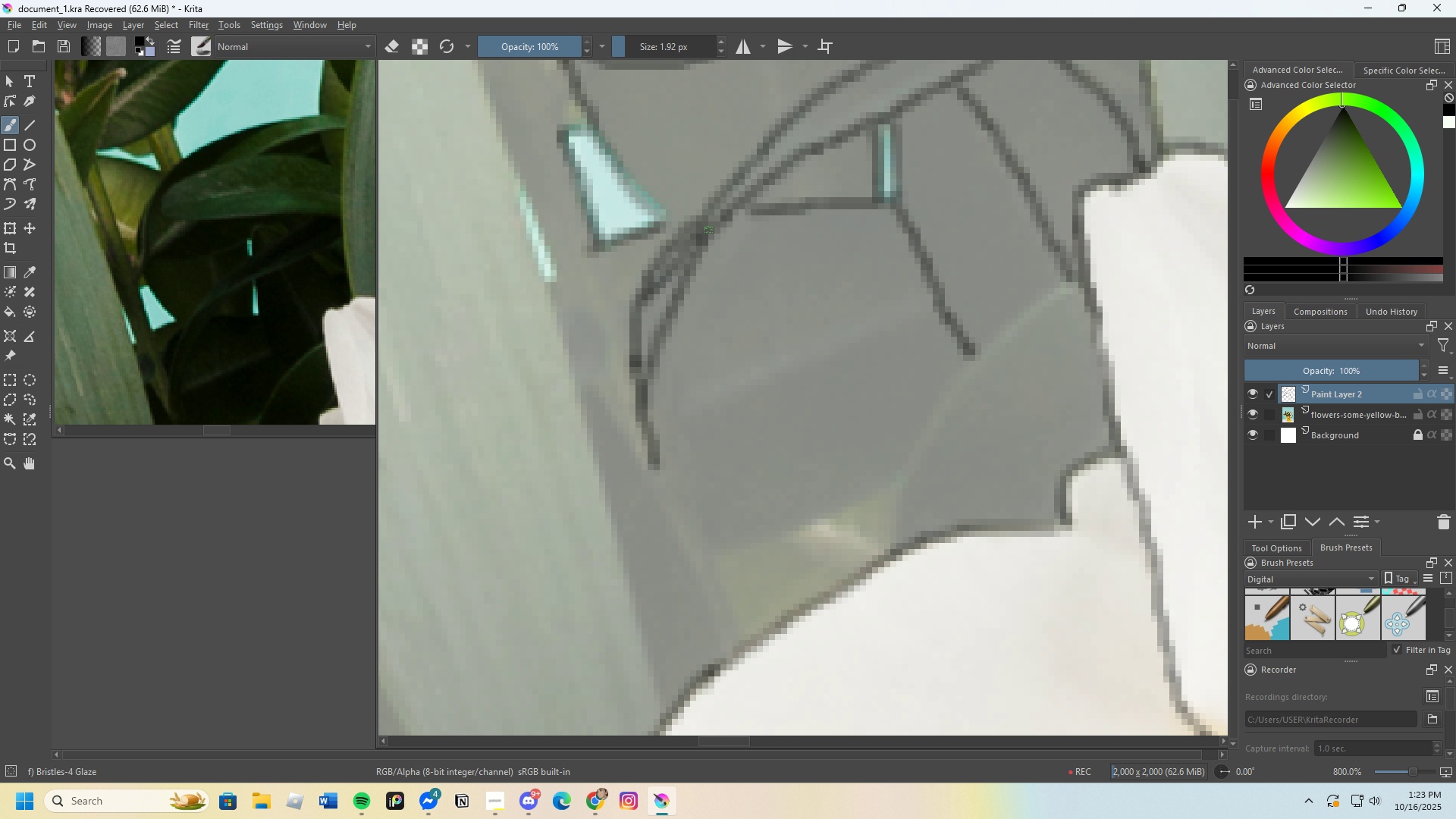 
key(Control+Z)
 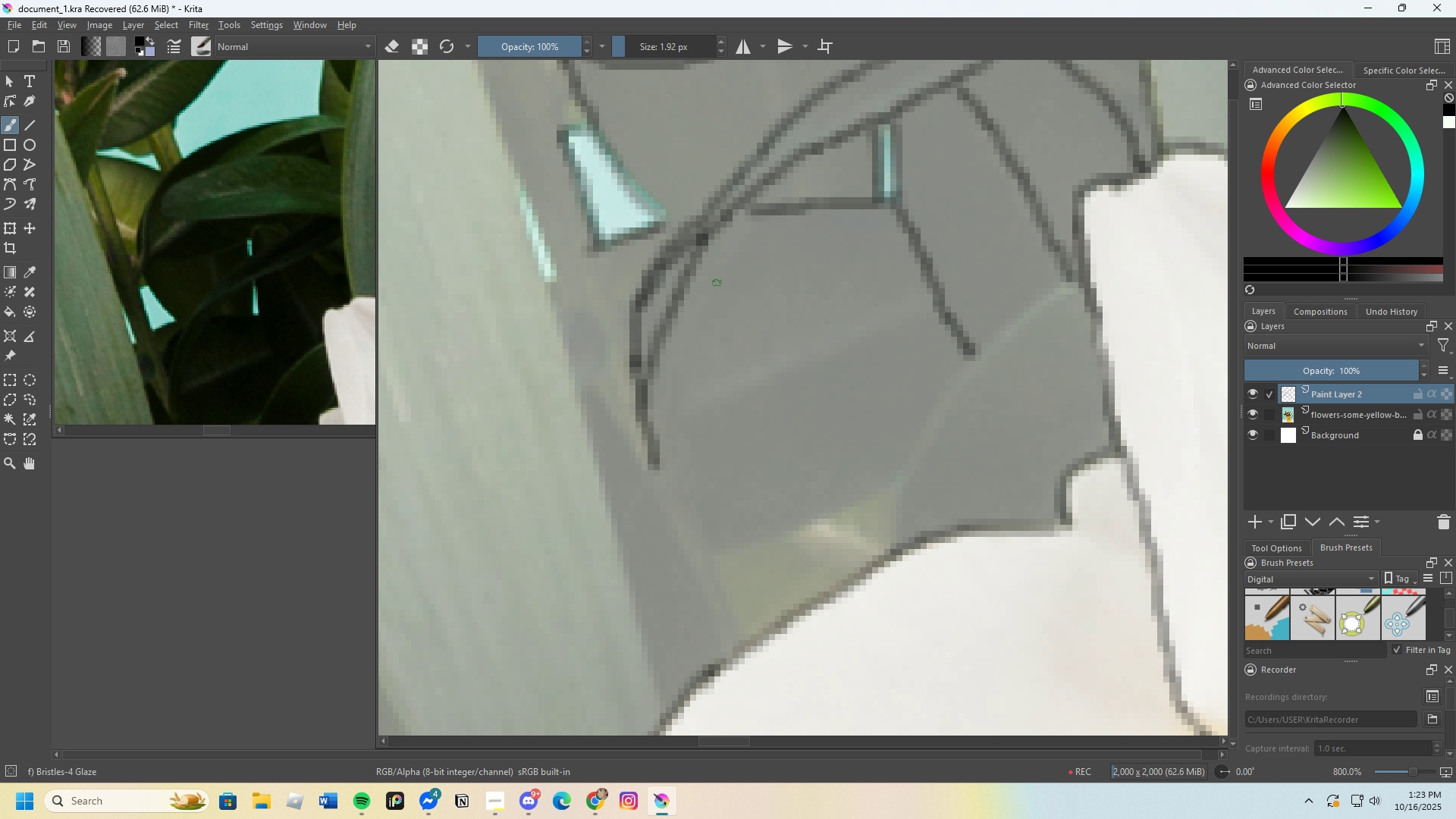 
key(Control+Z)
 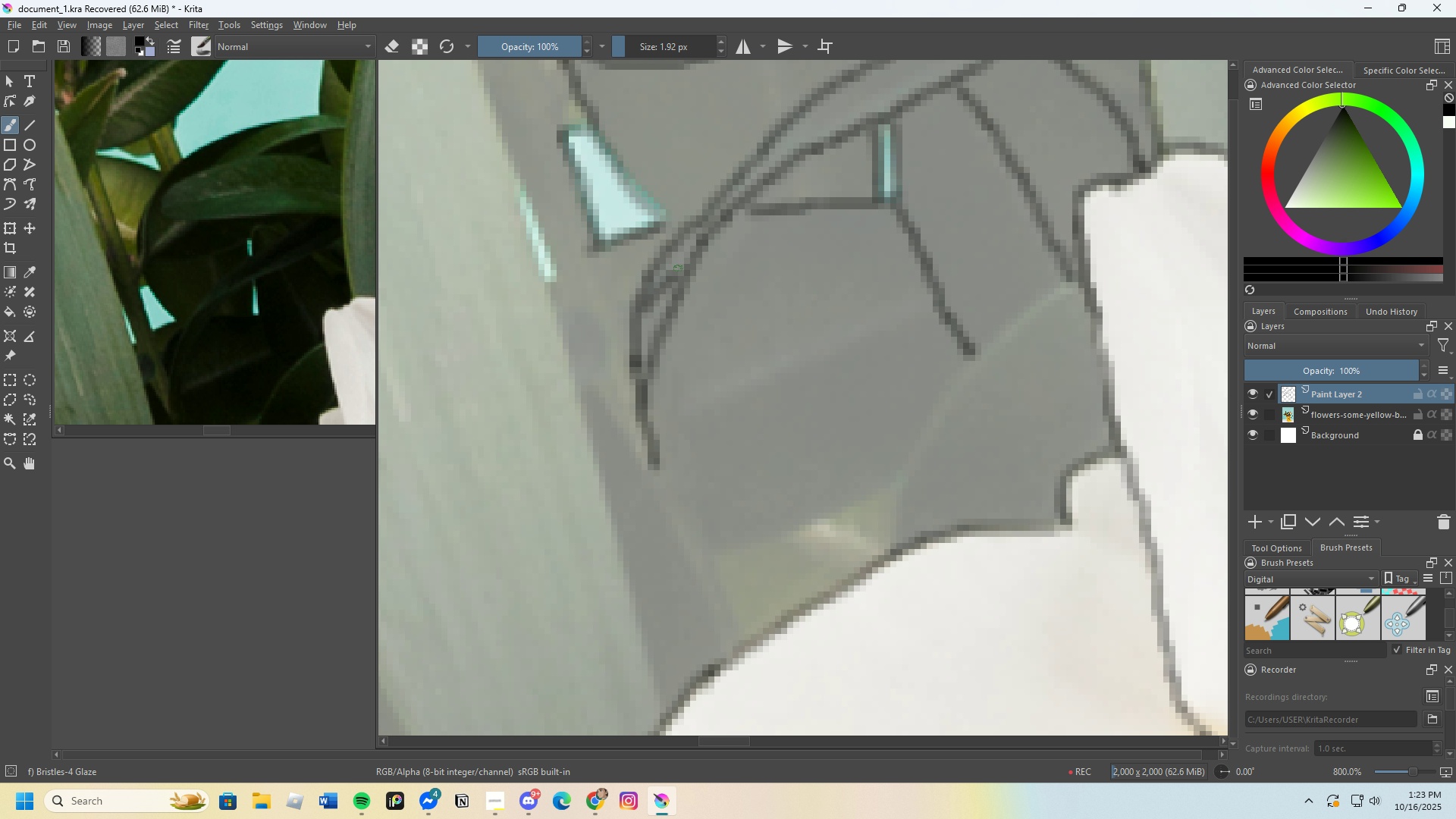 
key(Control+Z)
 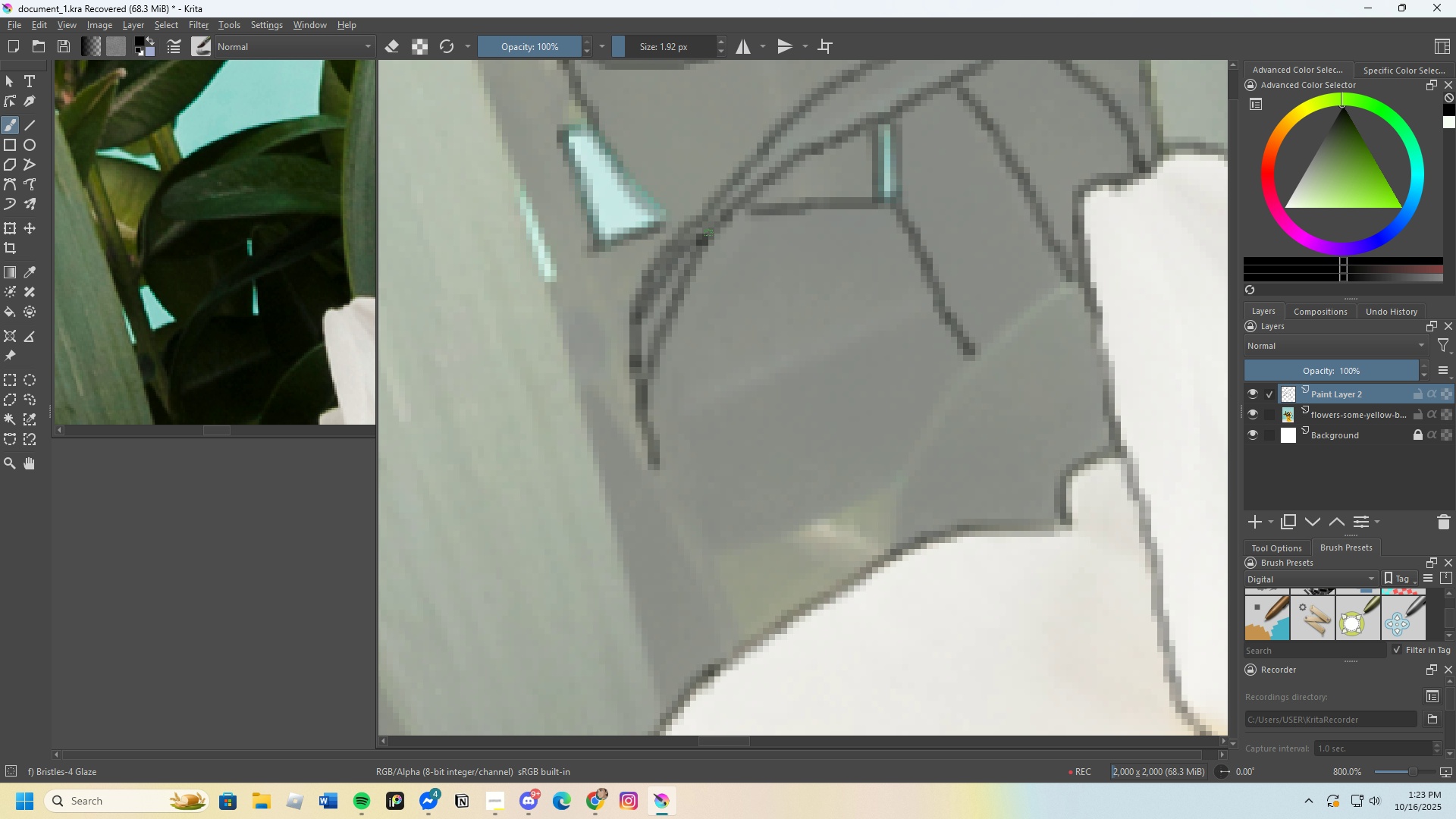 
scroll: coordinate [714, 315], scroll_direction: down, amount: 3.0
 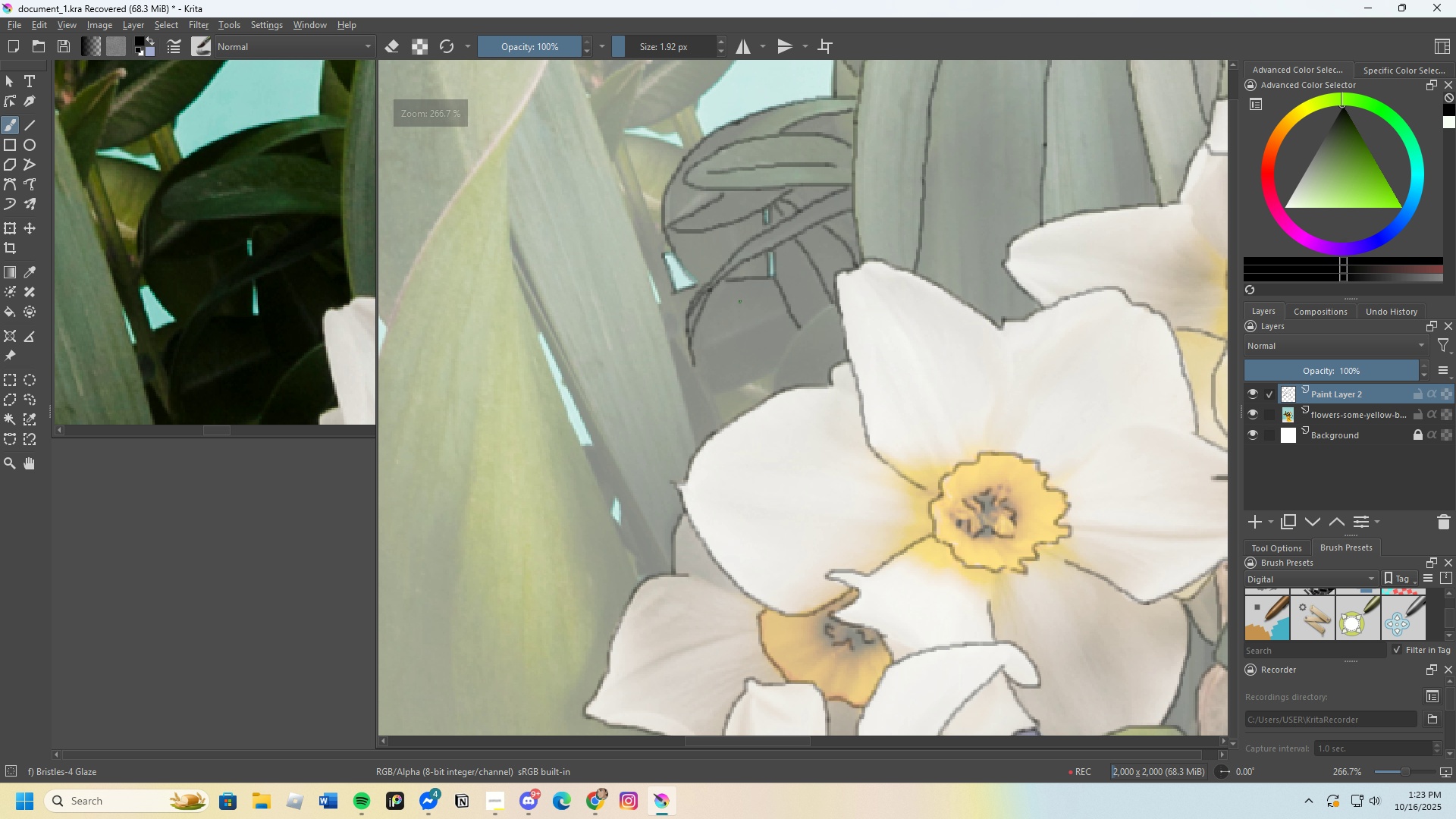 
scroll: coordinate [709, 312], scroll_direction: up, amount: 3.0
 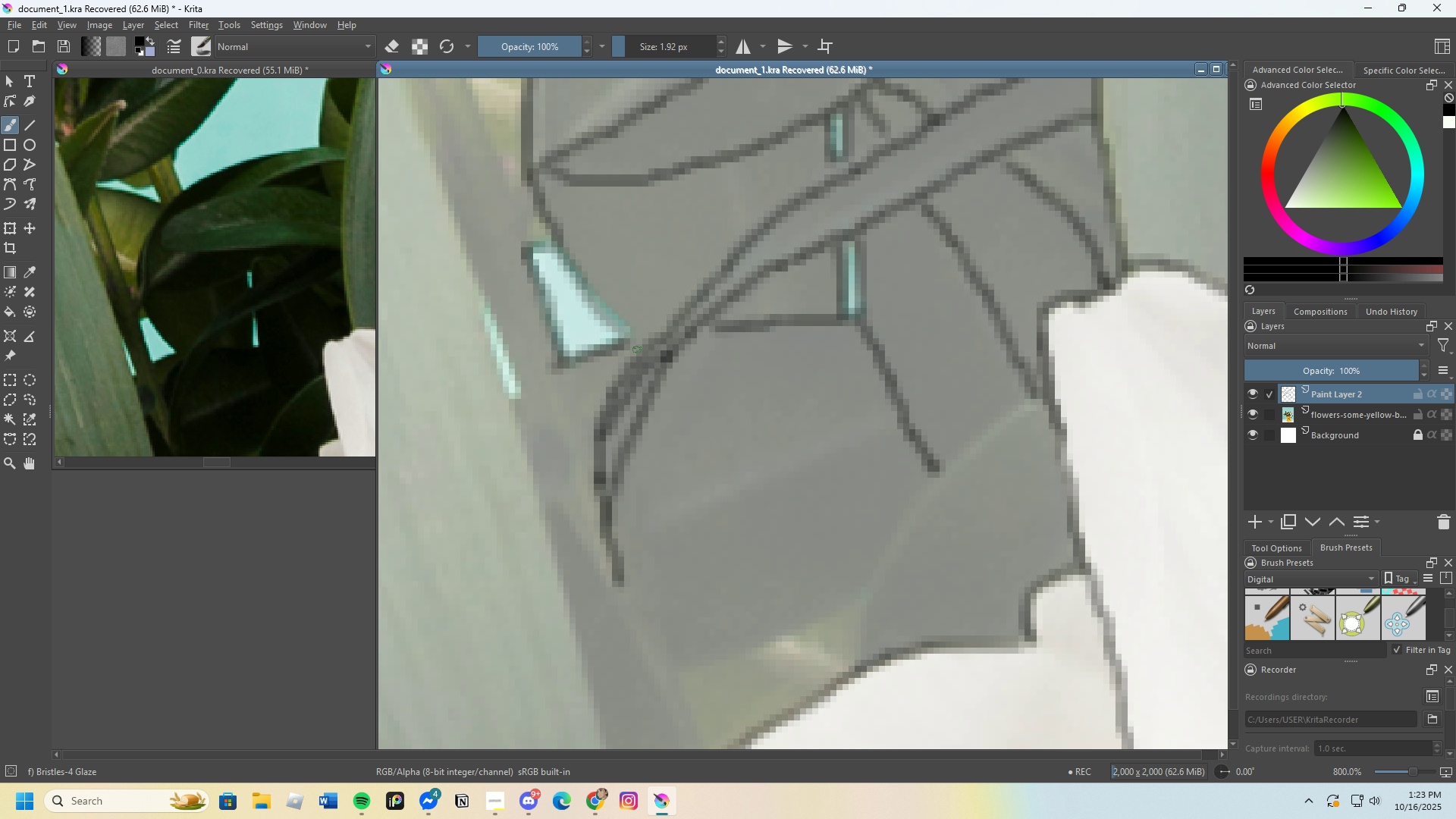 
key(E)
 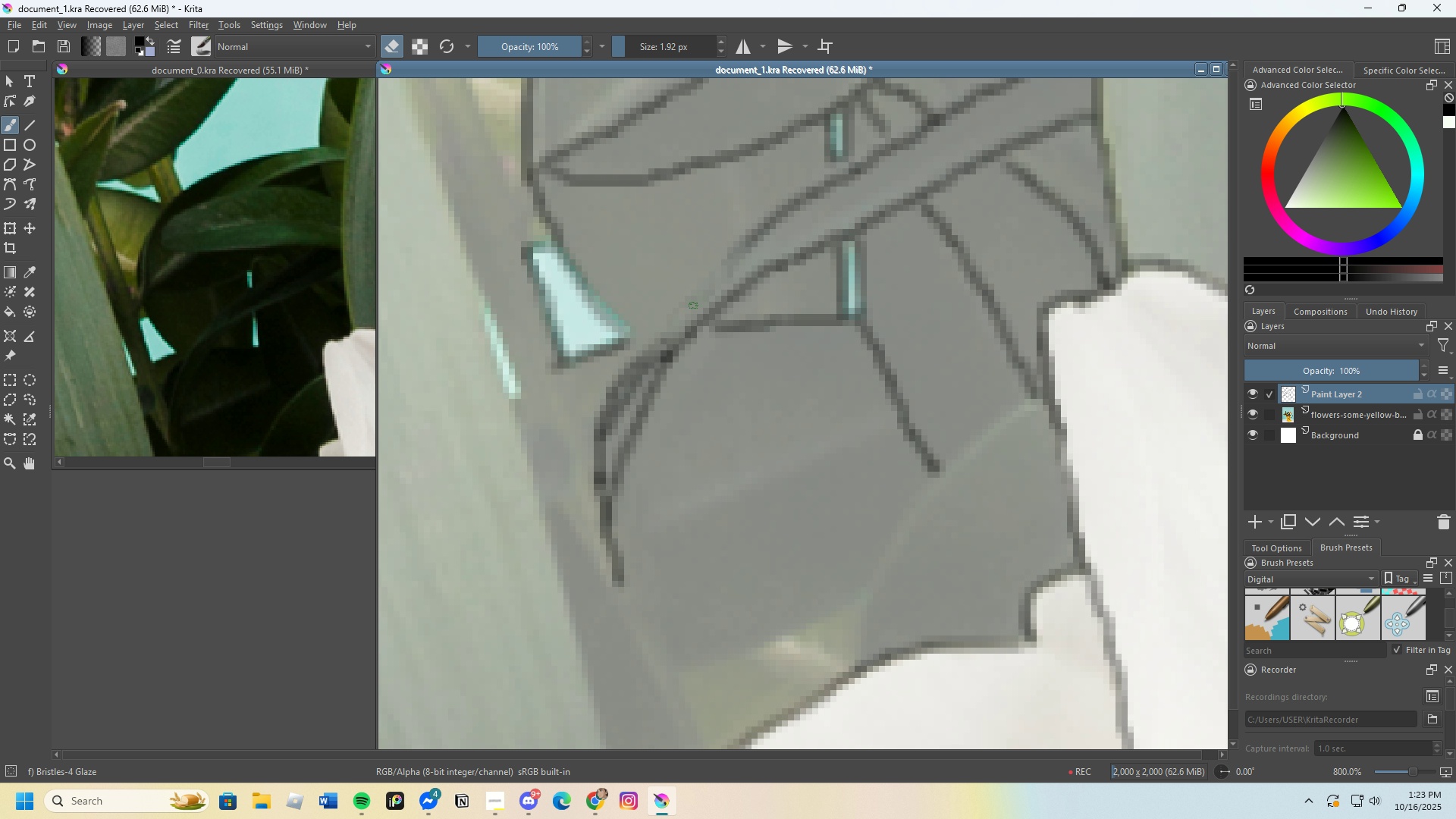 
wait(5.33)
 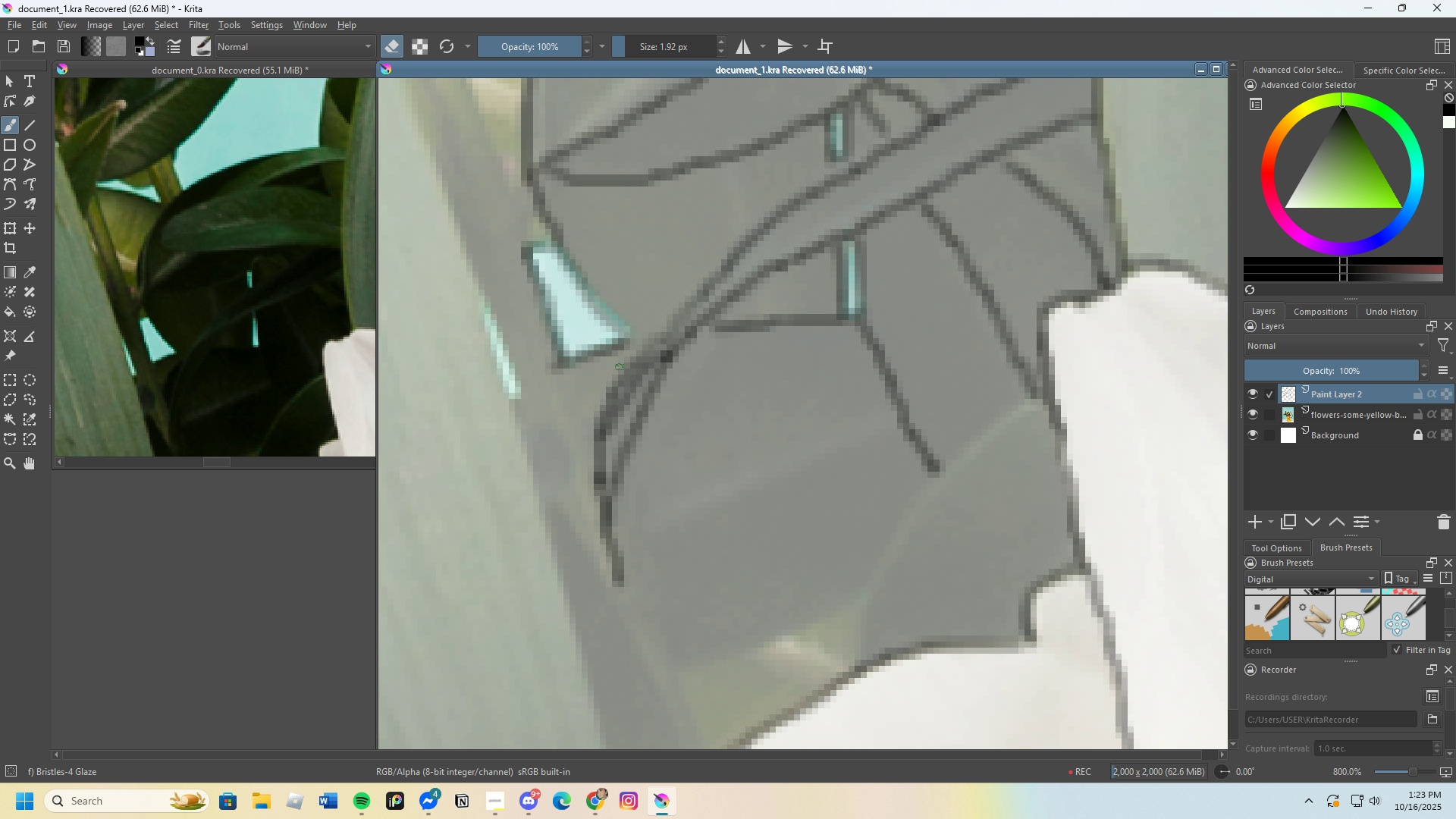 
key(E)
 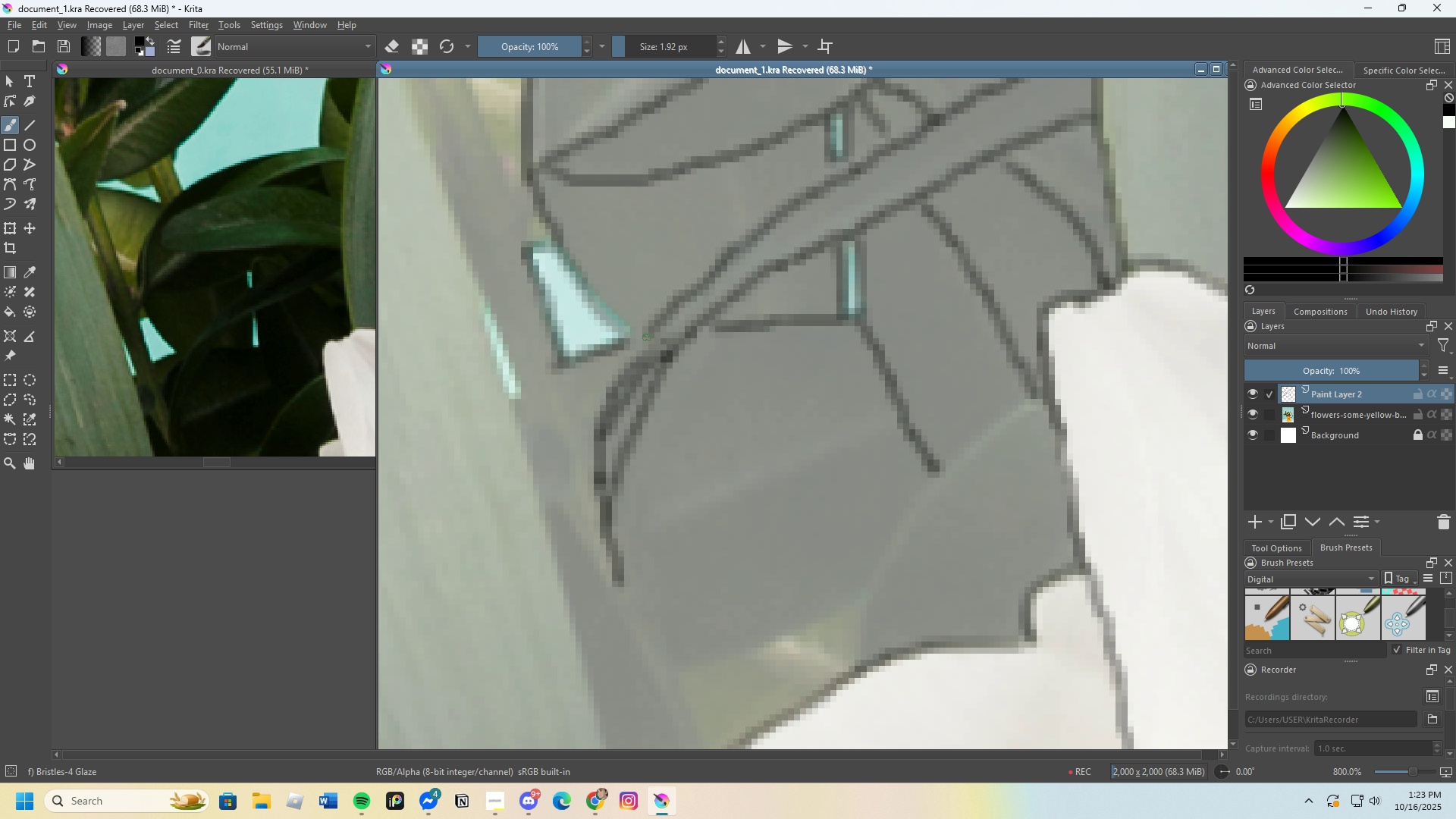 
key(Control+Z)
 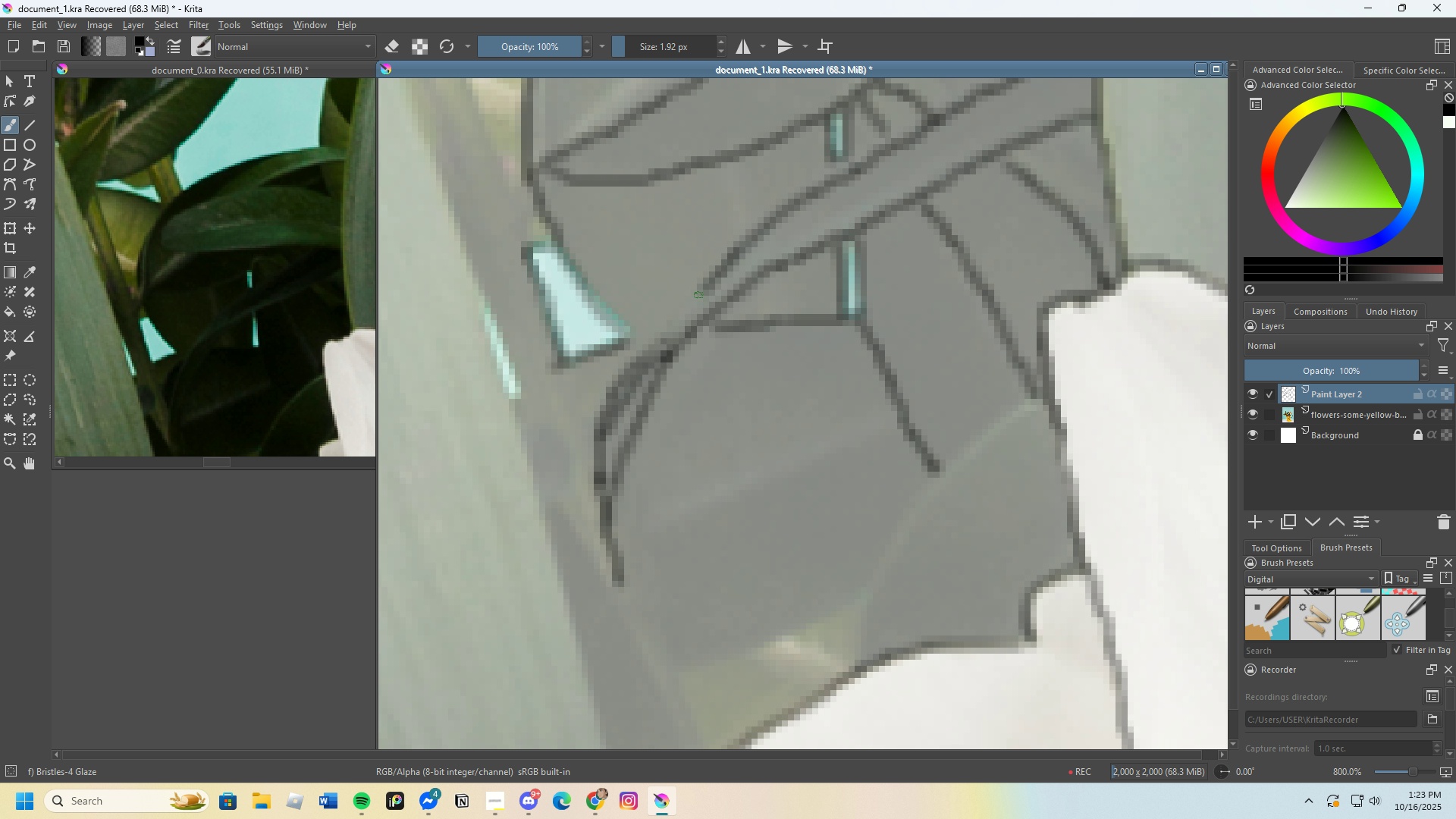 
key(Control+Z)
 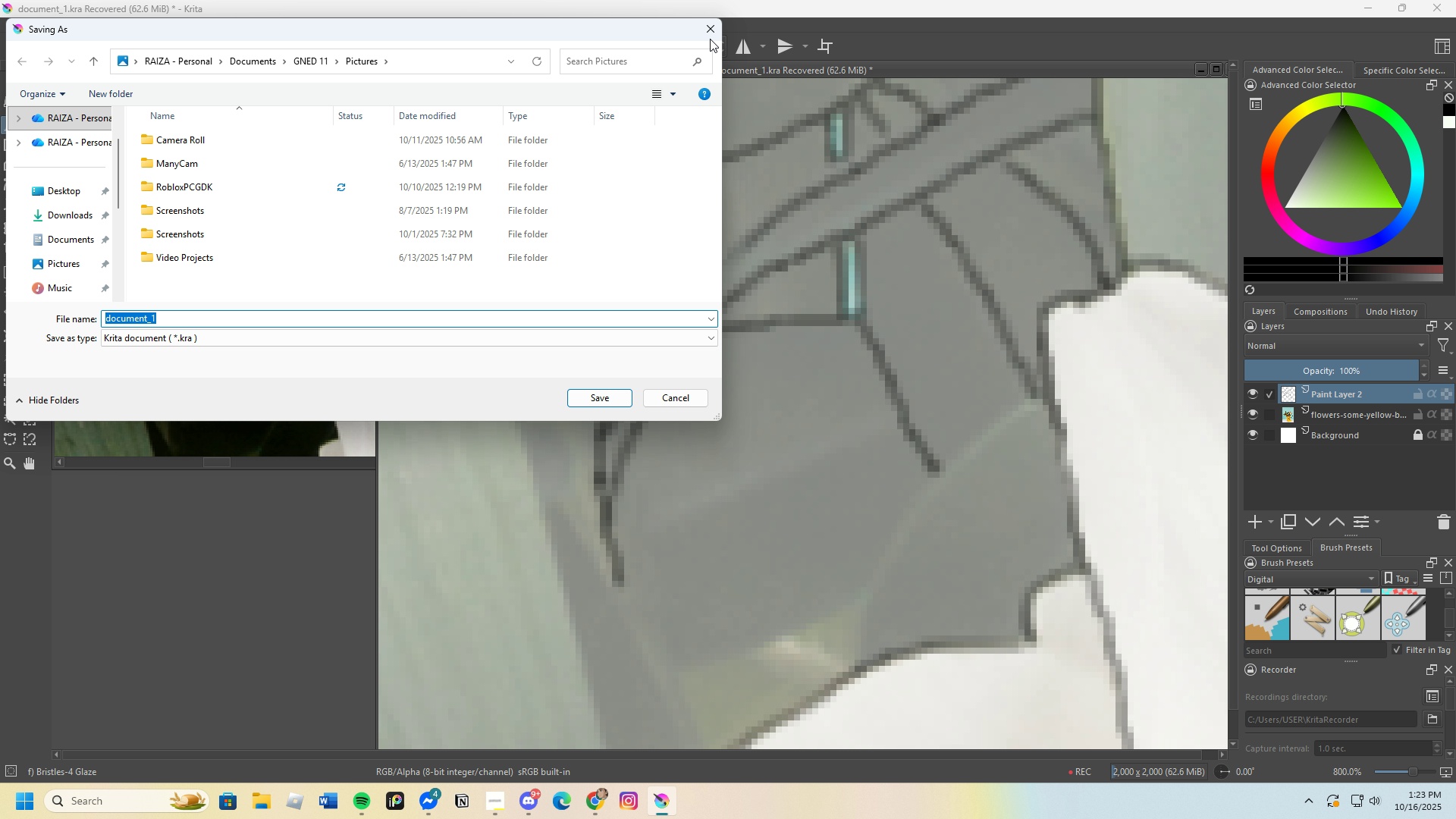 
key(Control+S)
 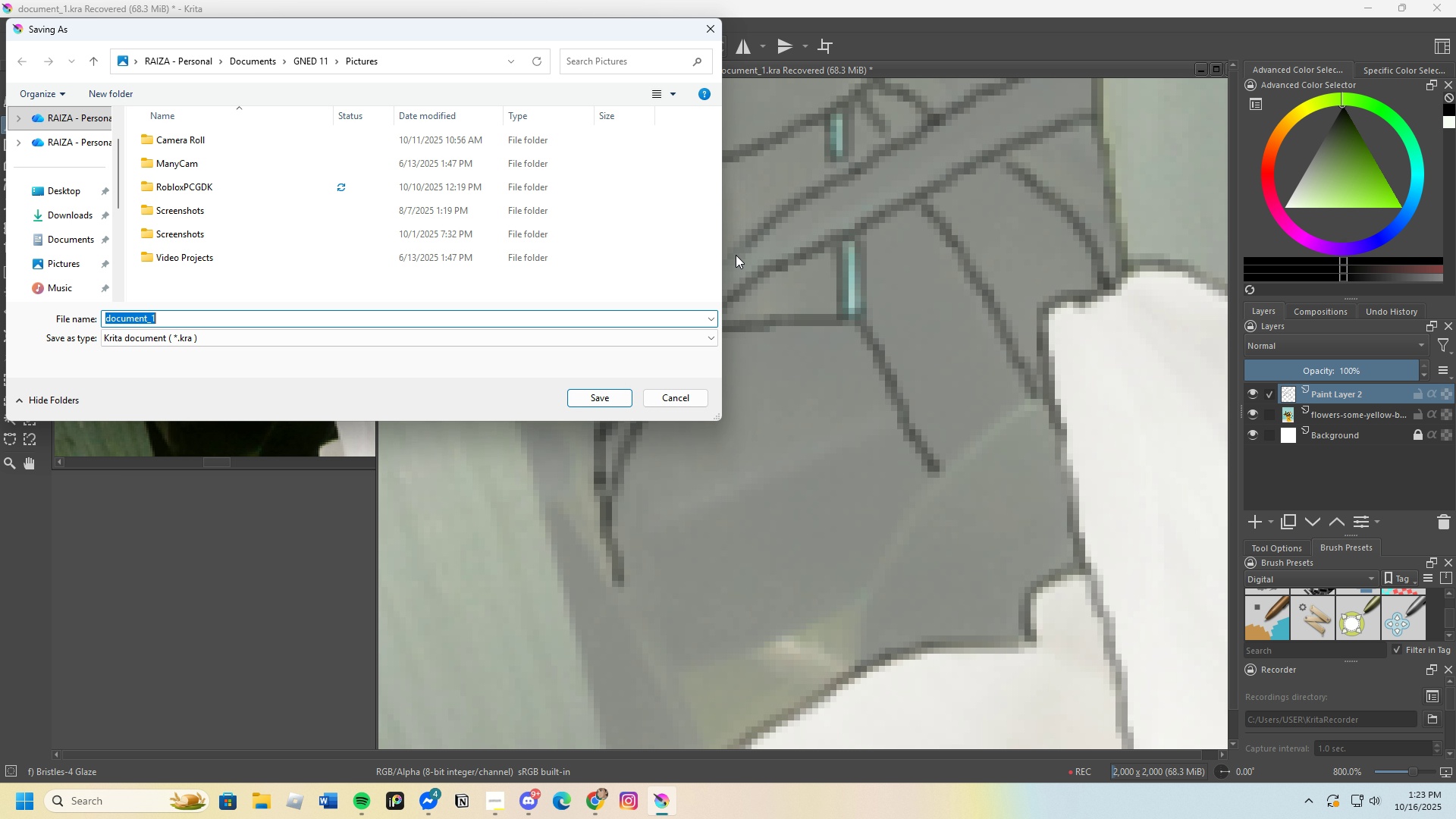 
left_click([709, 33])
 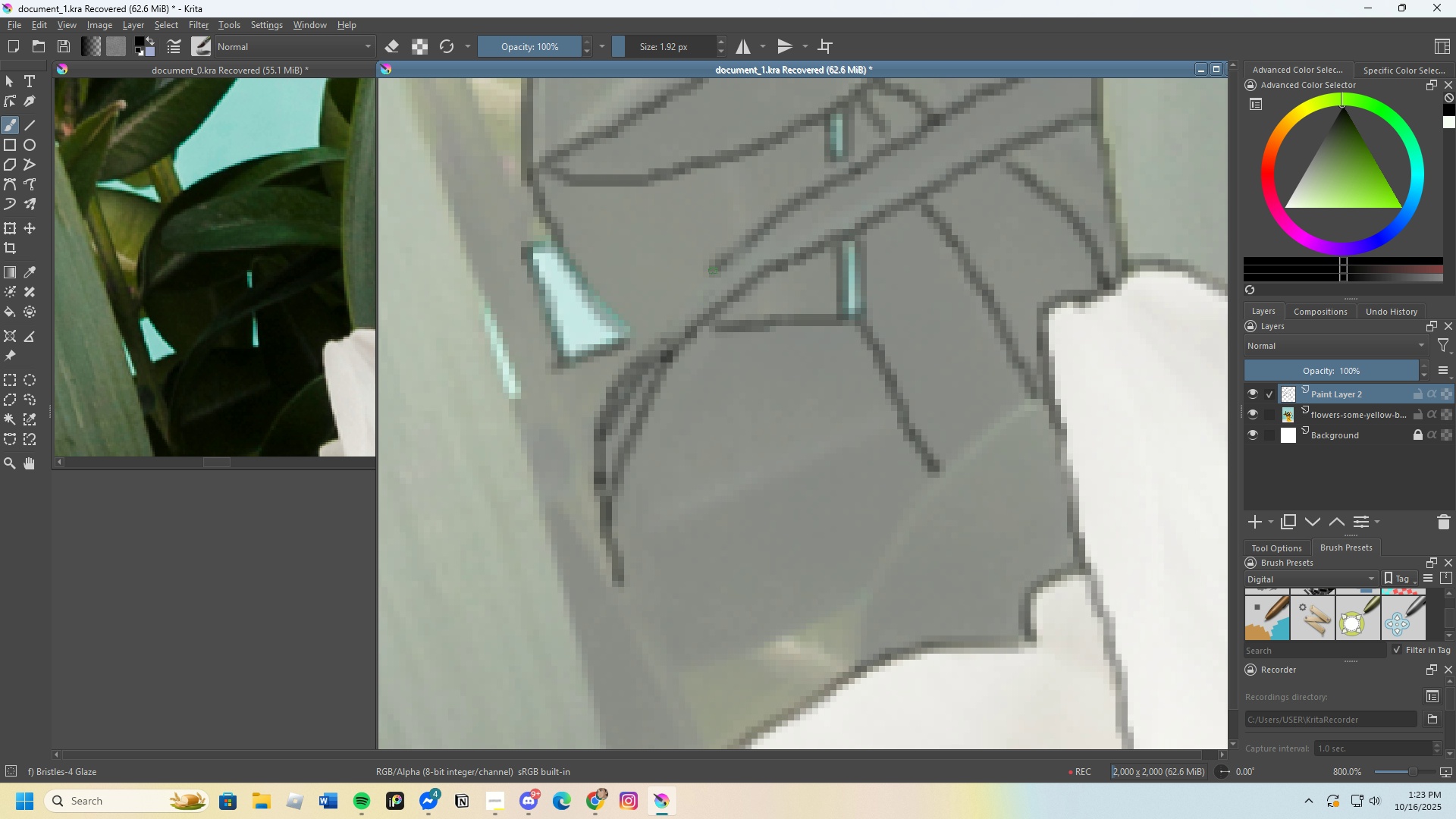 
key(Control+ControlLeft)
 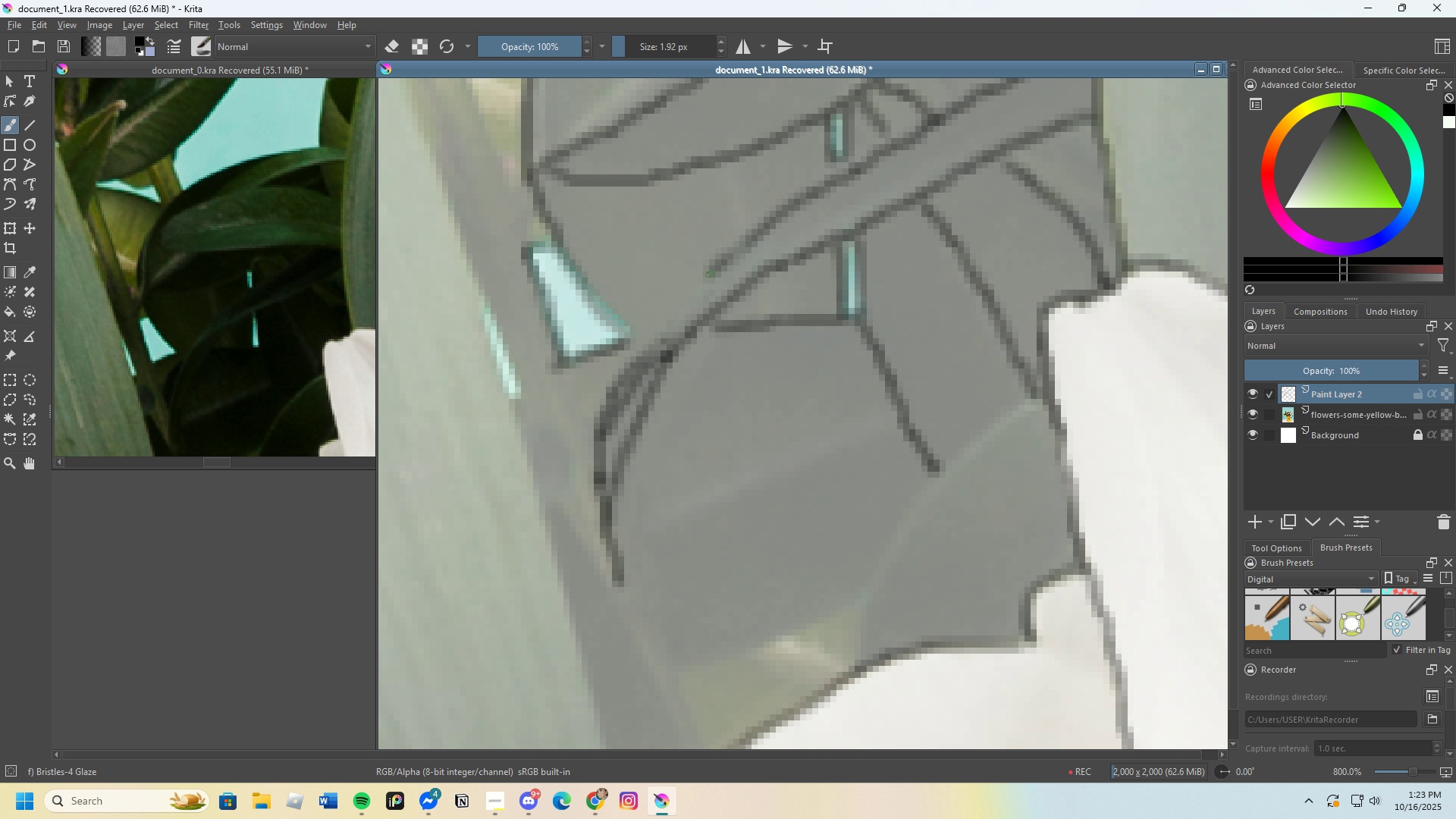 
key(Control+Z)
 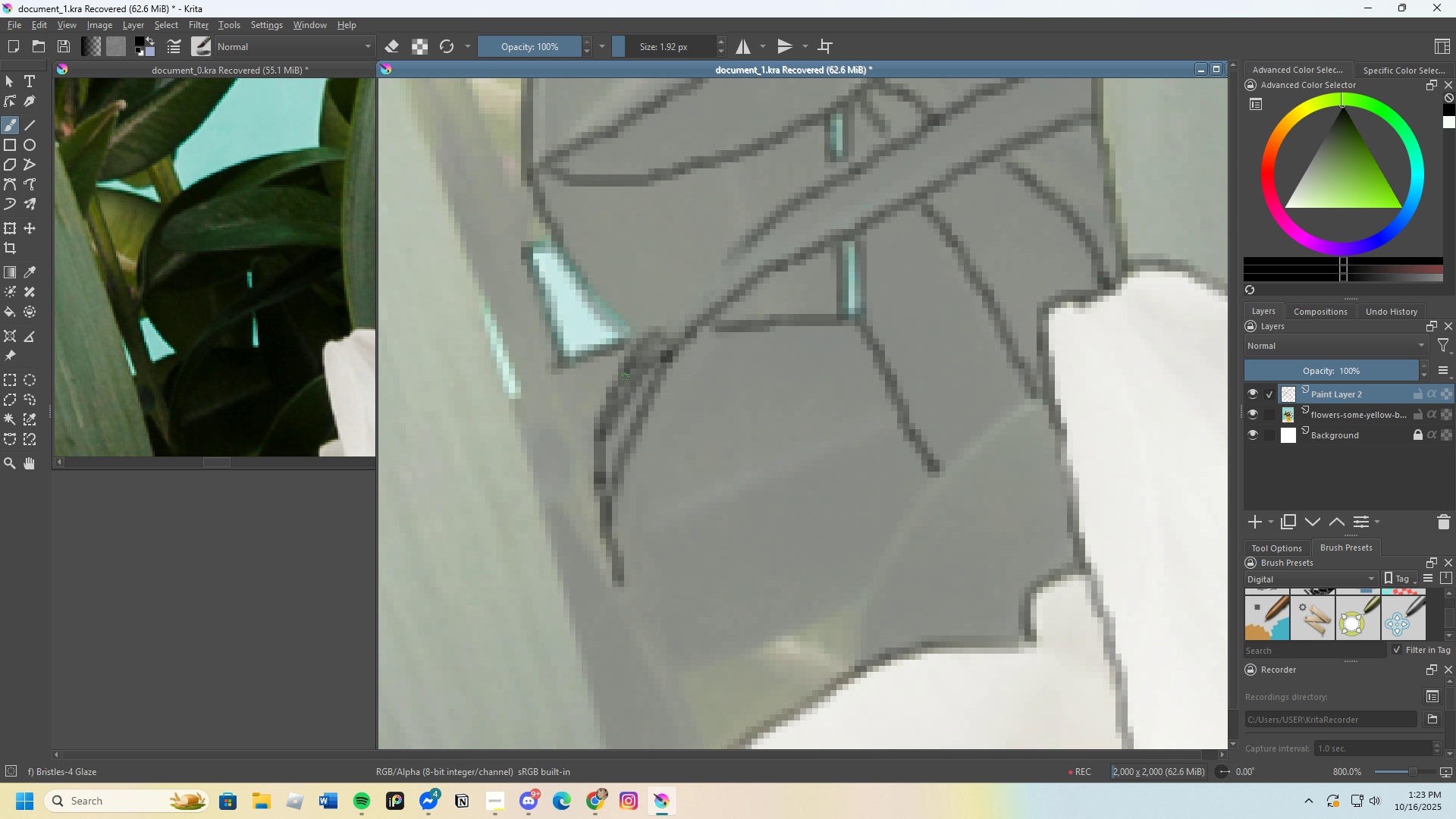 
hold_key(key=Z, duration=0.3)
 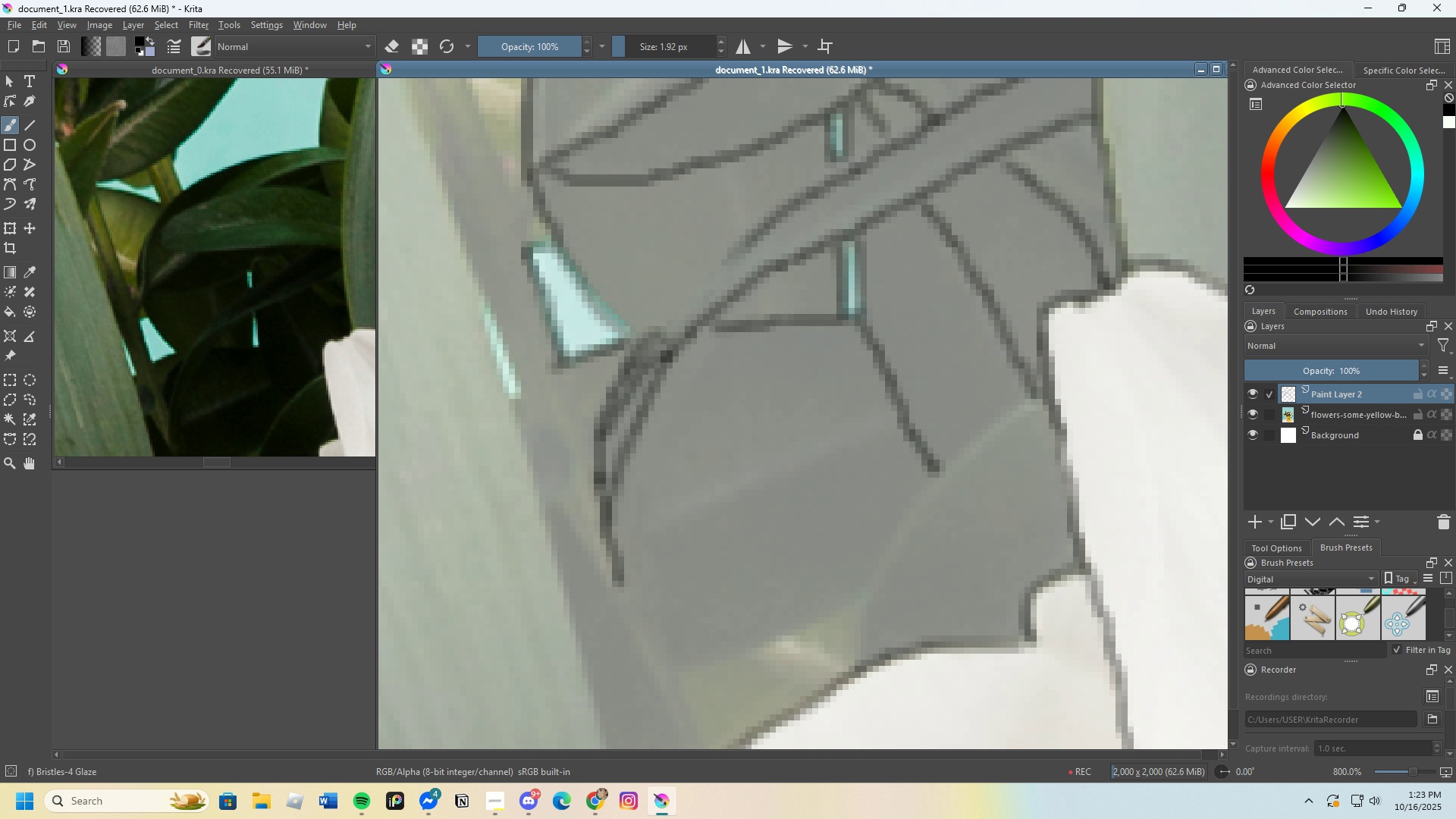 
key(Control+Z)
 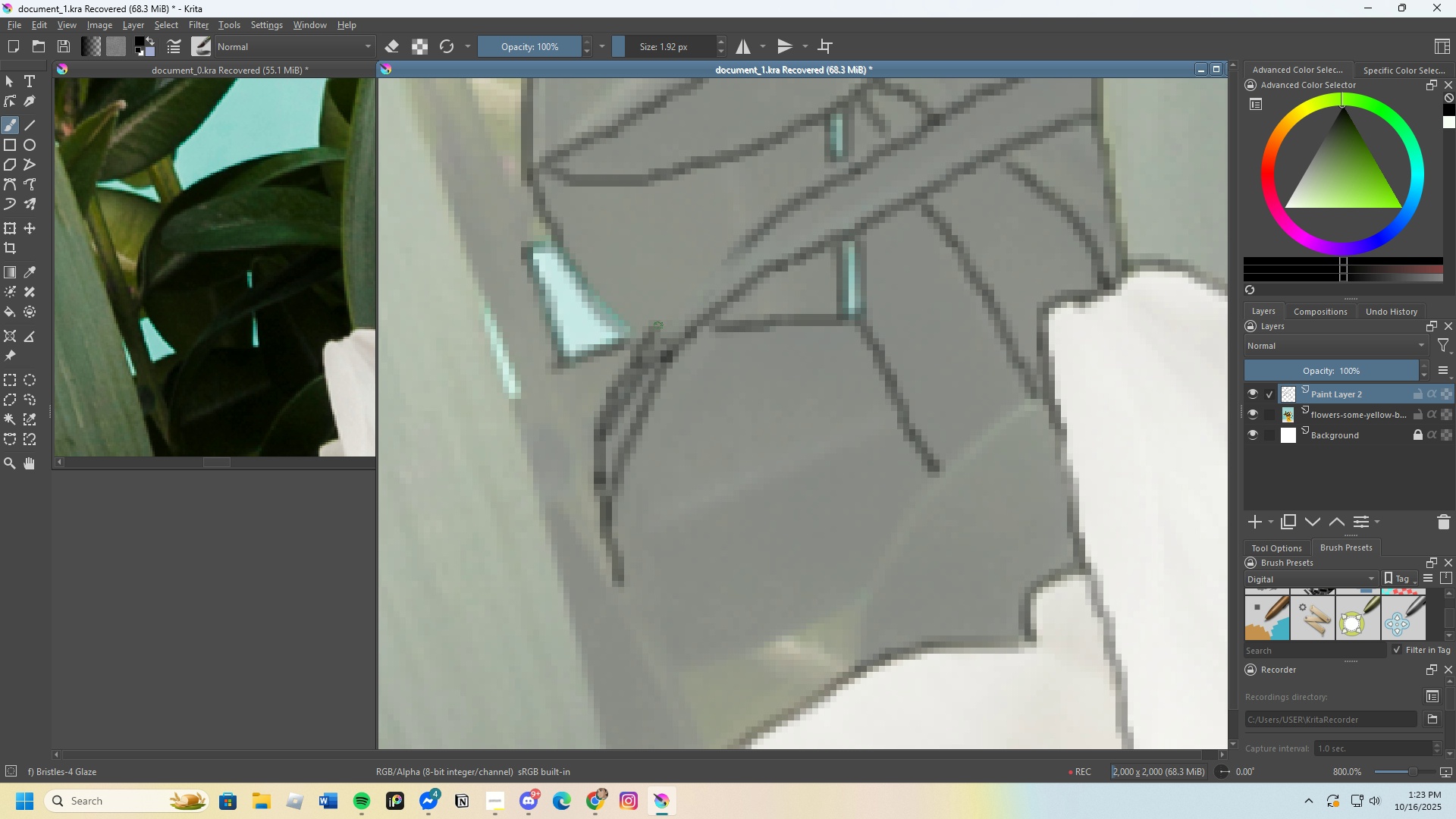 
key(Control+Z)
 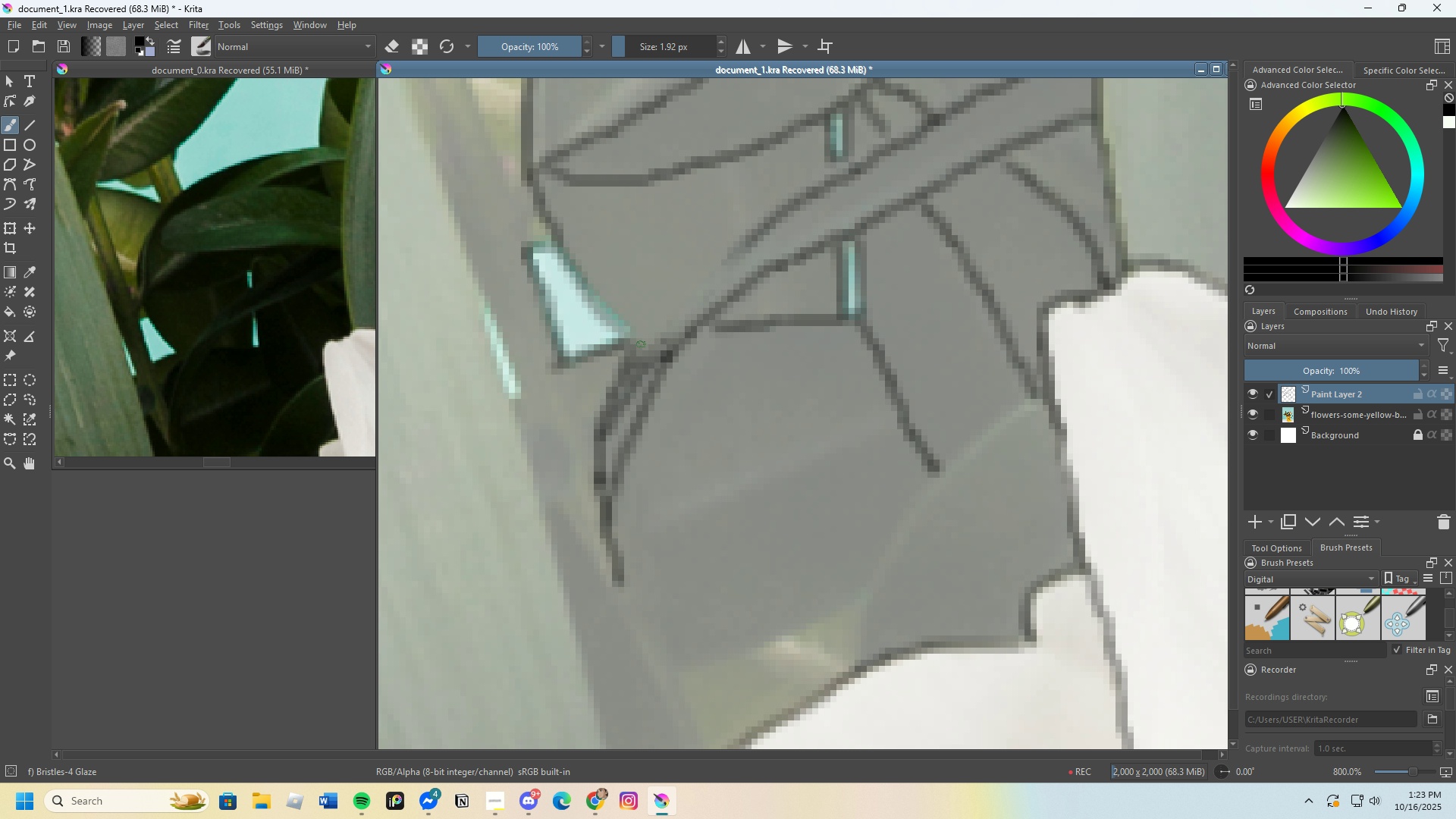 
key(Control+Z)
 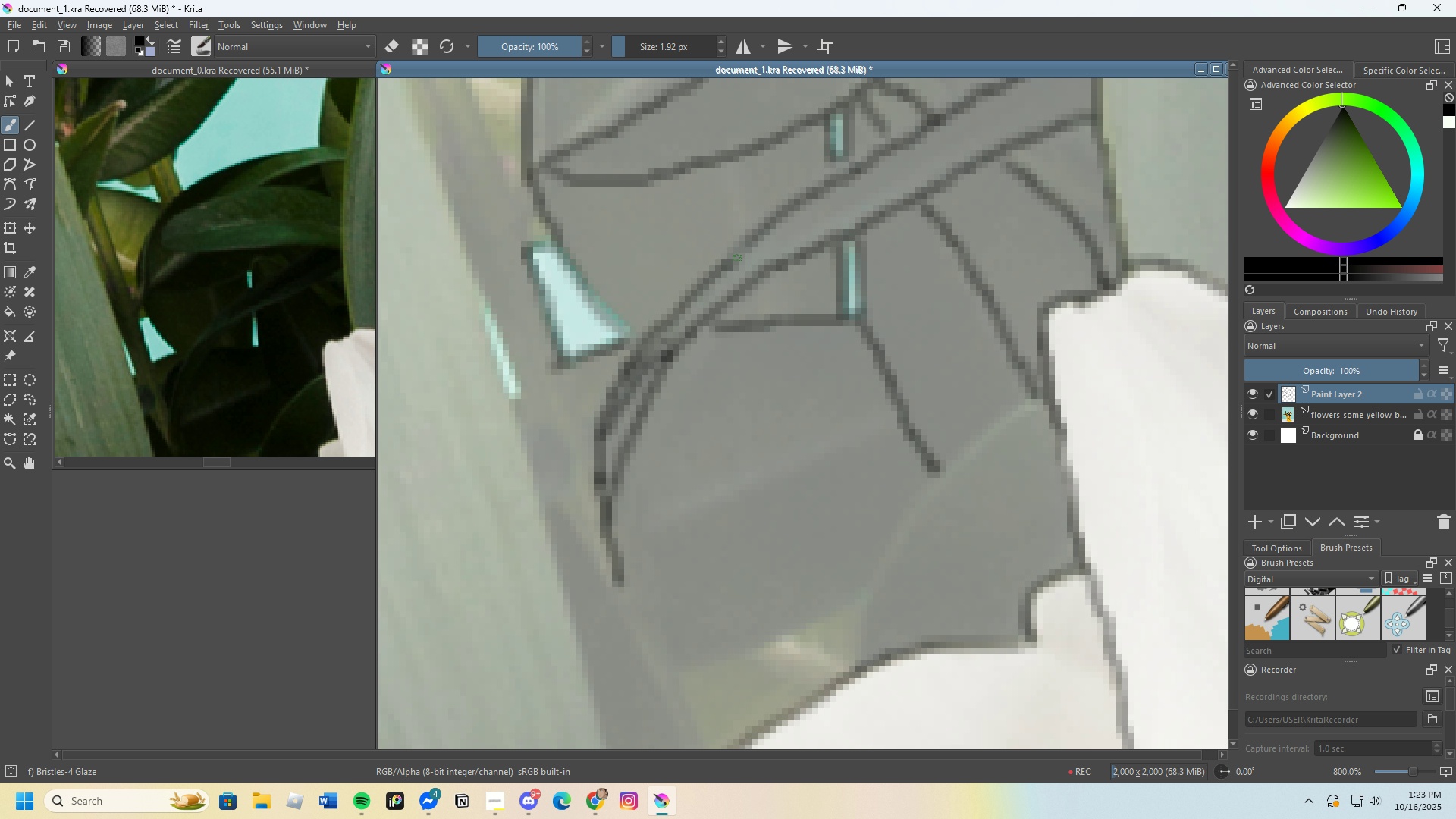 
key(Control+Z)
 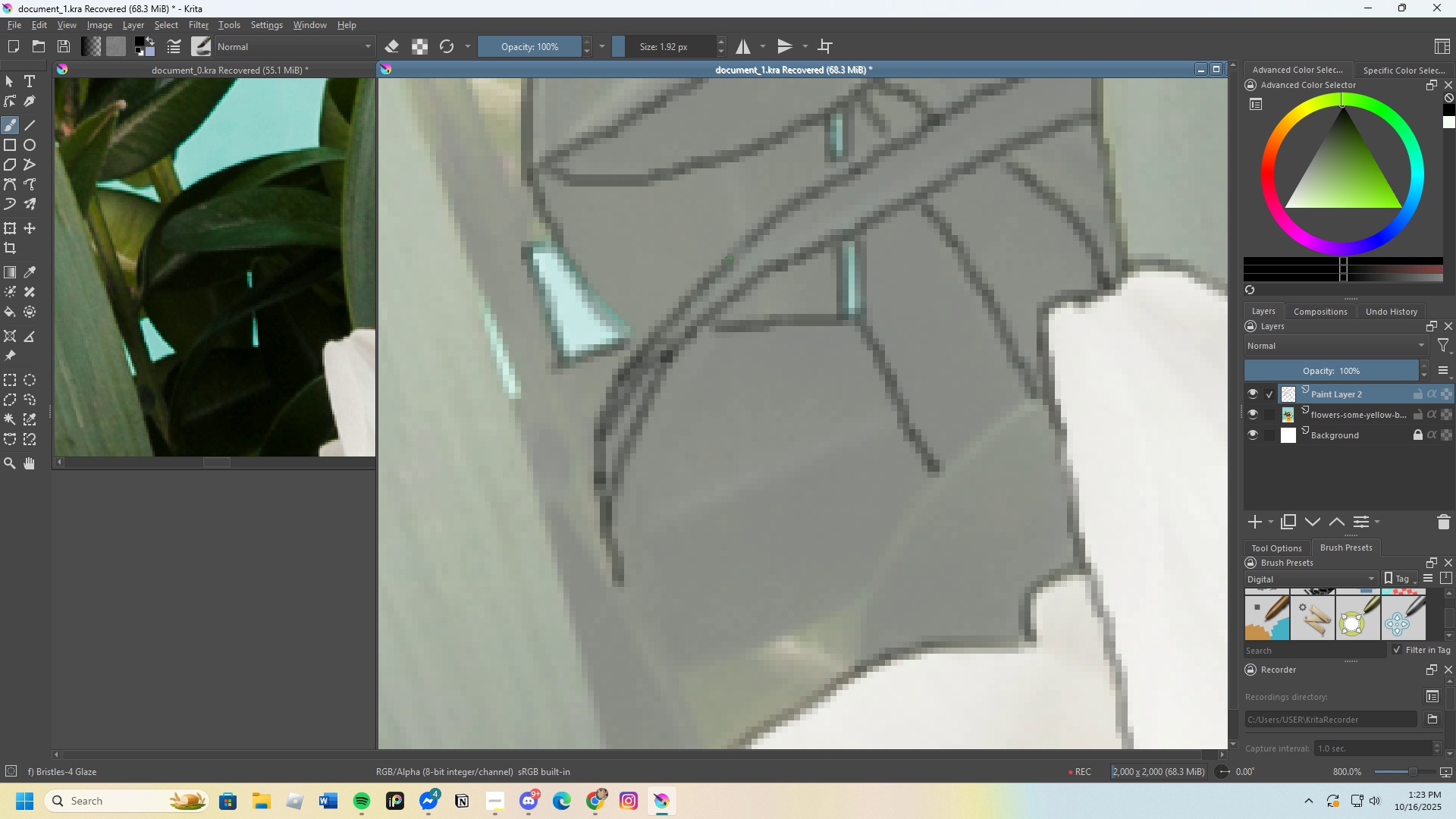 
scroll: coordinate [737, 414], scroll_direction: up, amount: 1.0
 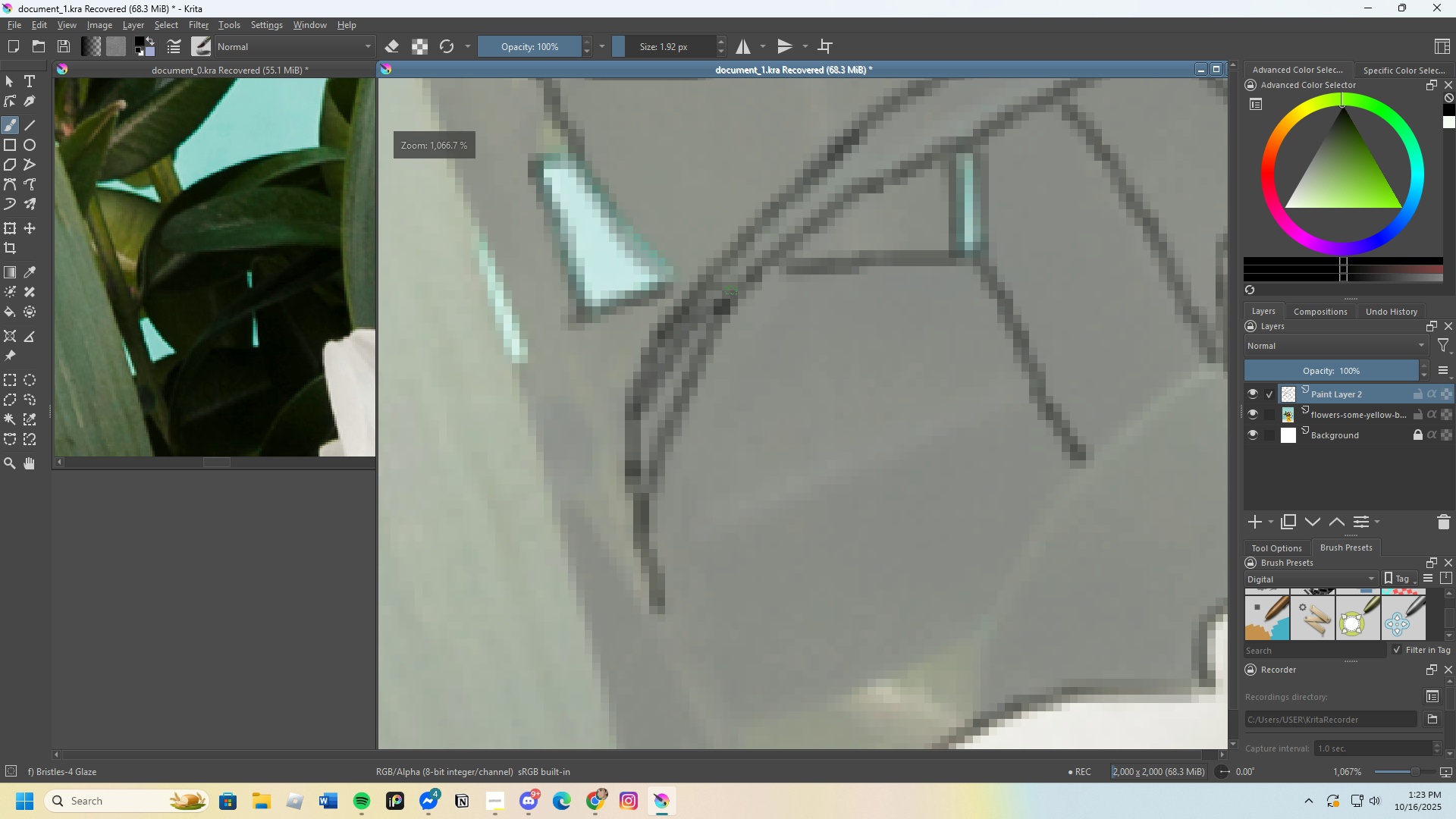 
type(ze)
 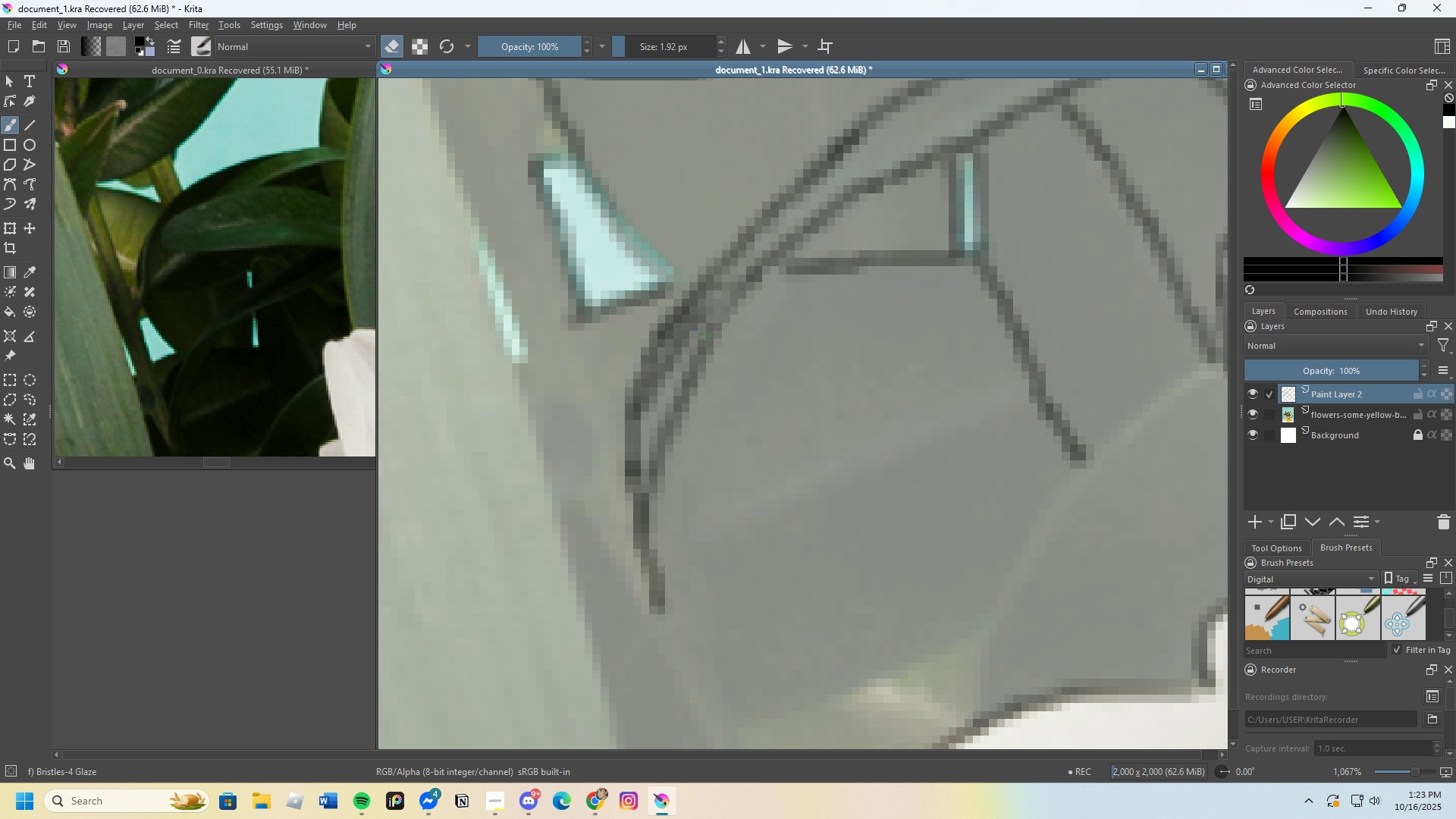 
key(E)
 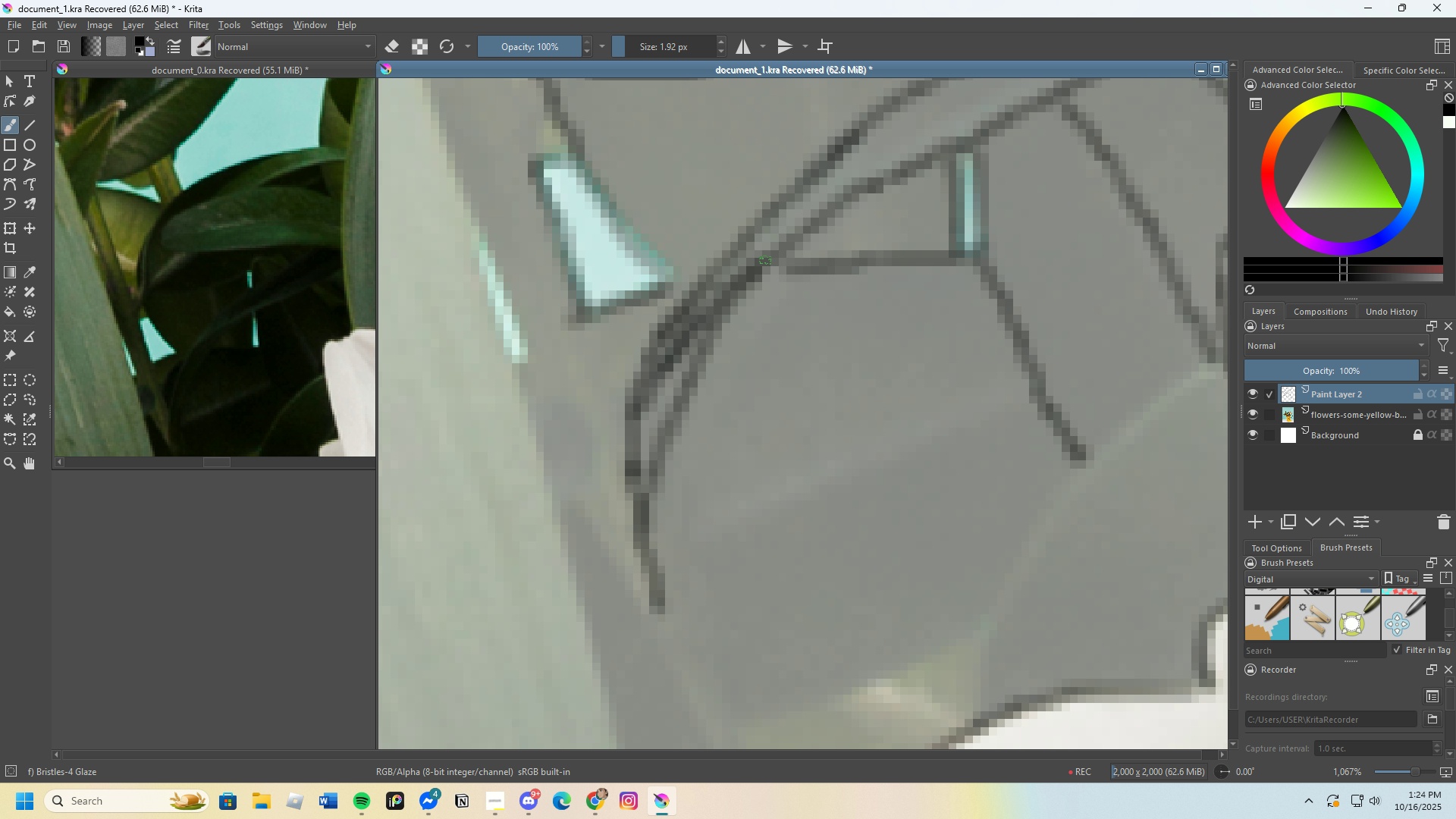 
scroll: coordinate [648, 400], scroll_direction: down, amount: 3.0
 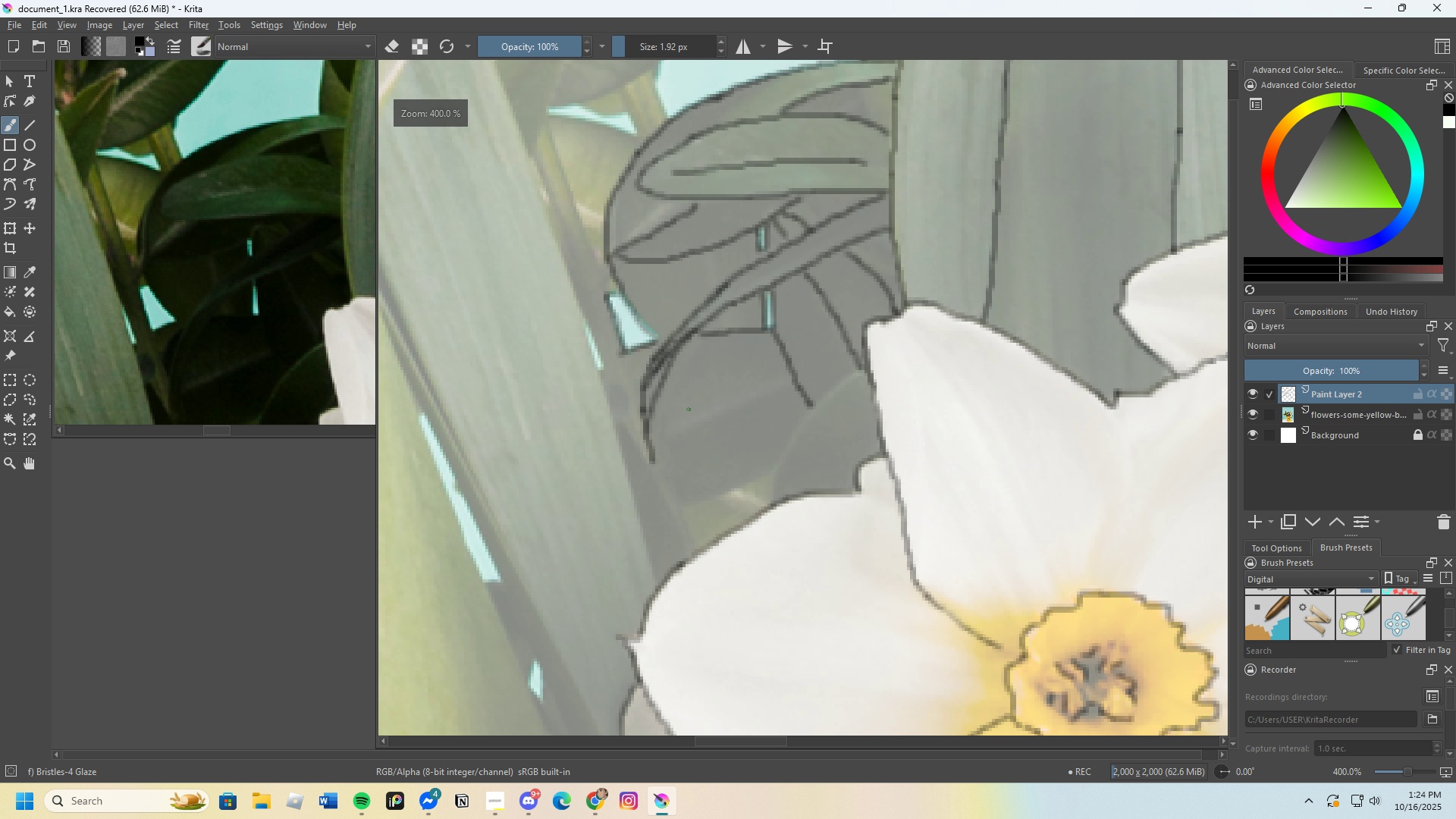 
scroll: coordinate [630, 522], scroll_direction: up, amount: 3.0
 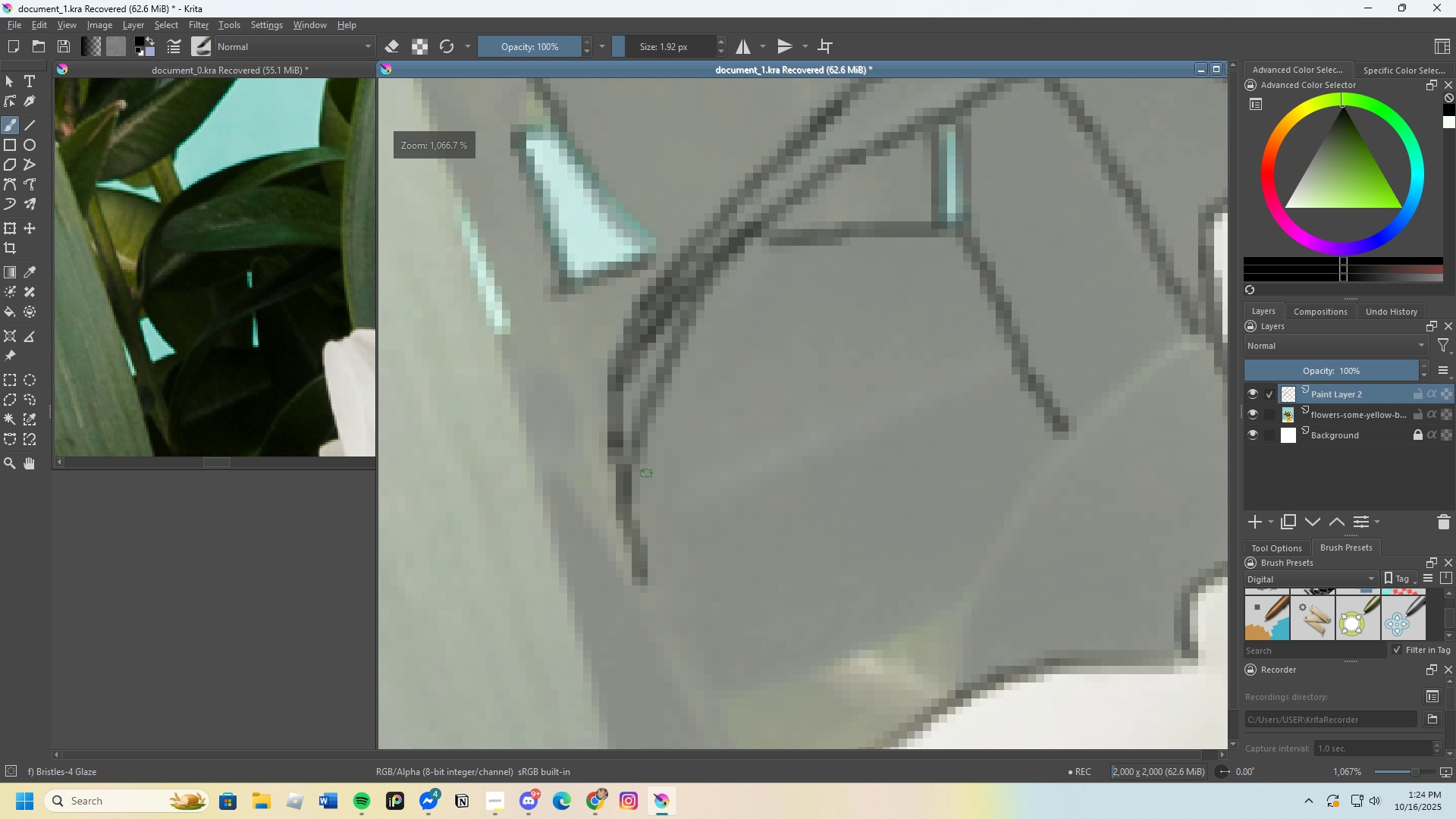 
scroll: coordinate [655, 452], scroll_direction: down, amount: 1.0
 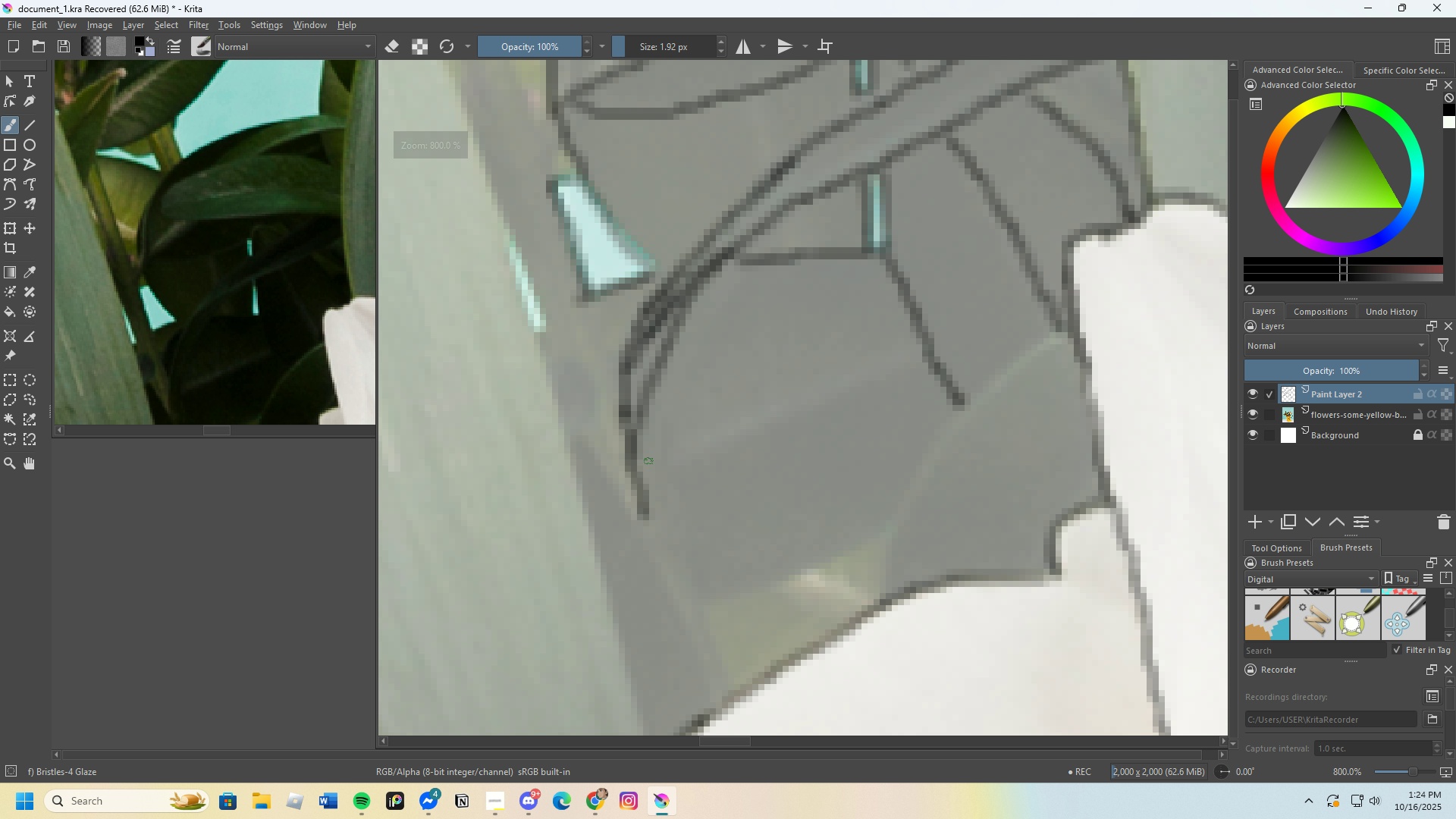 
key(E)
 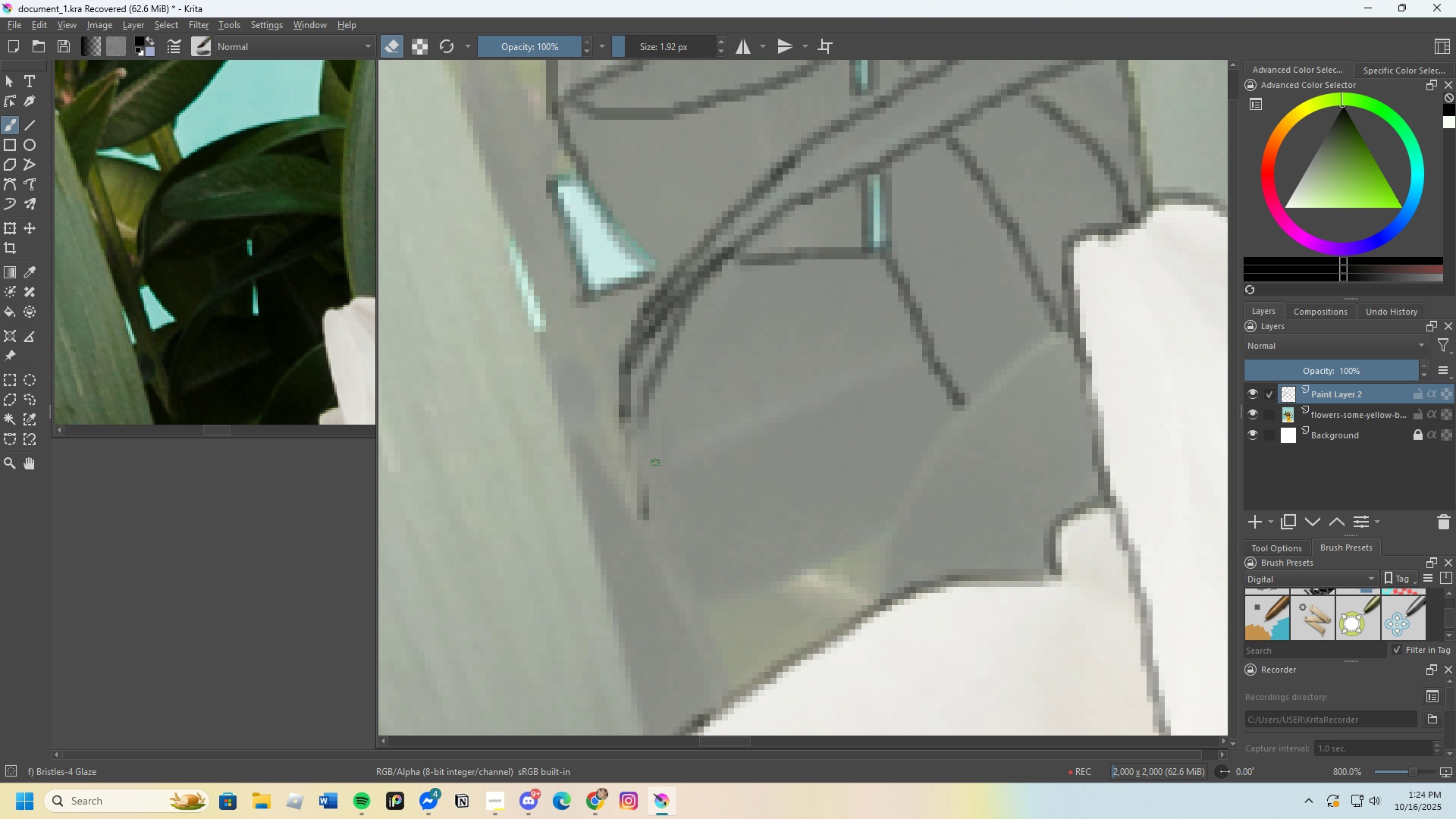 
key(E)
 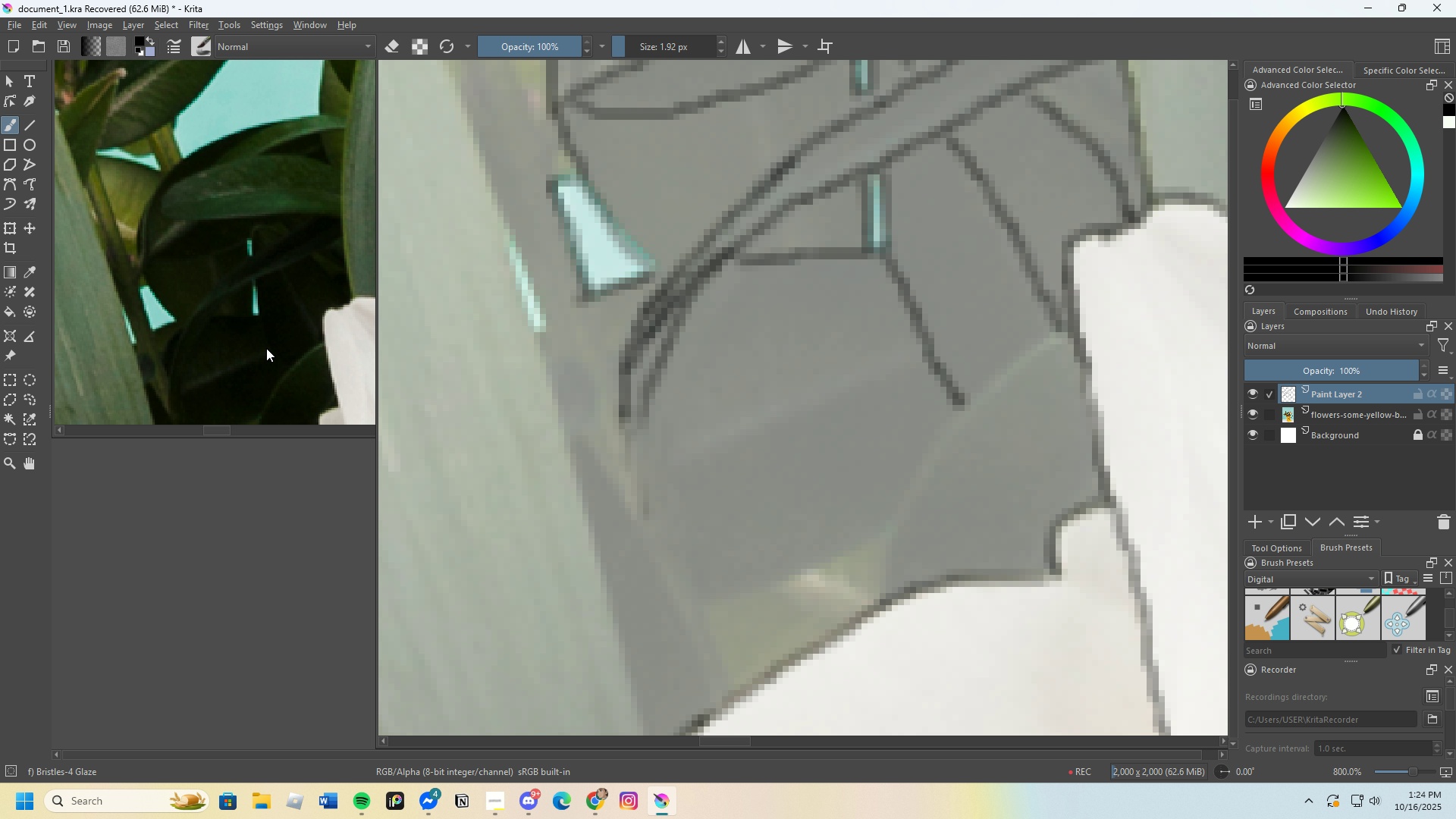 
scroll: coordinate [265, 328], scroll_direction: down, amount: 1.0
 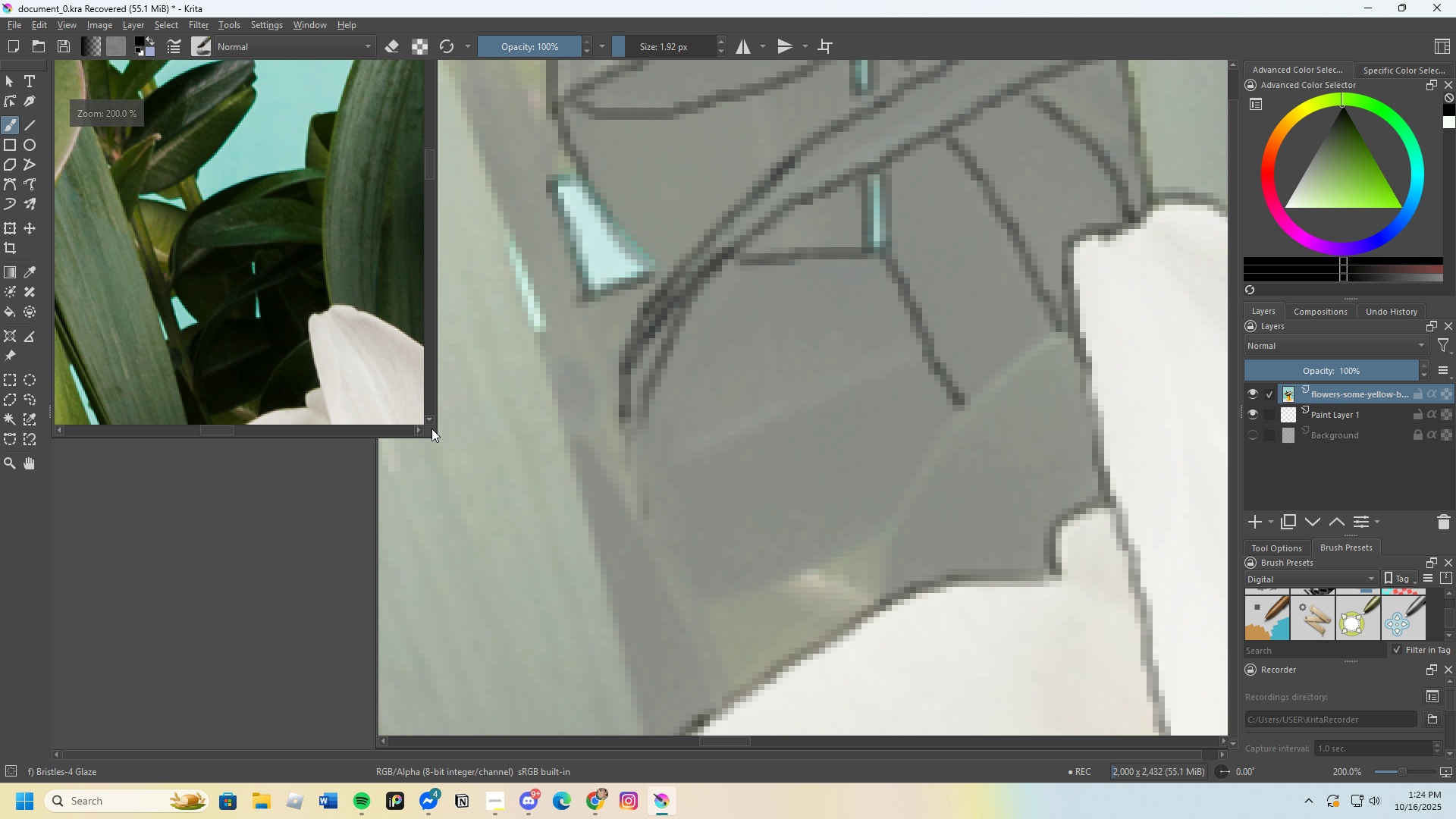 
scroll: coordinate [623, 516], scroll_direction: up, amount: 2.0
 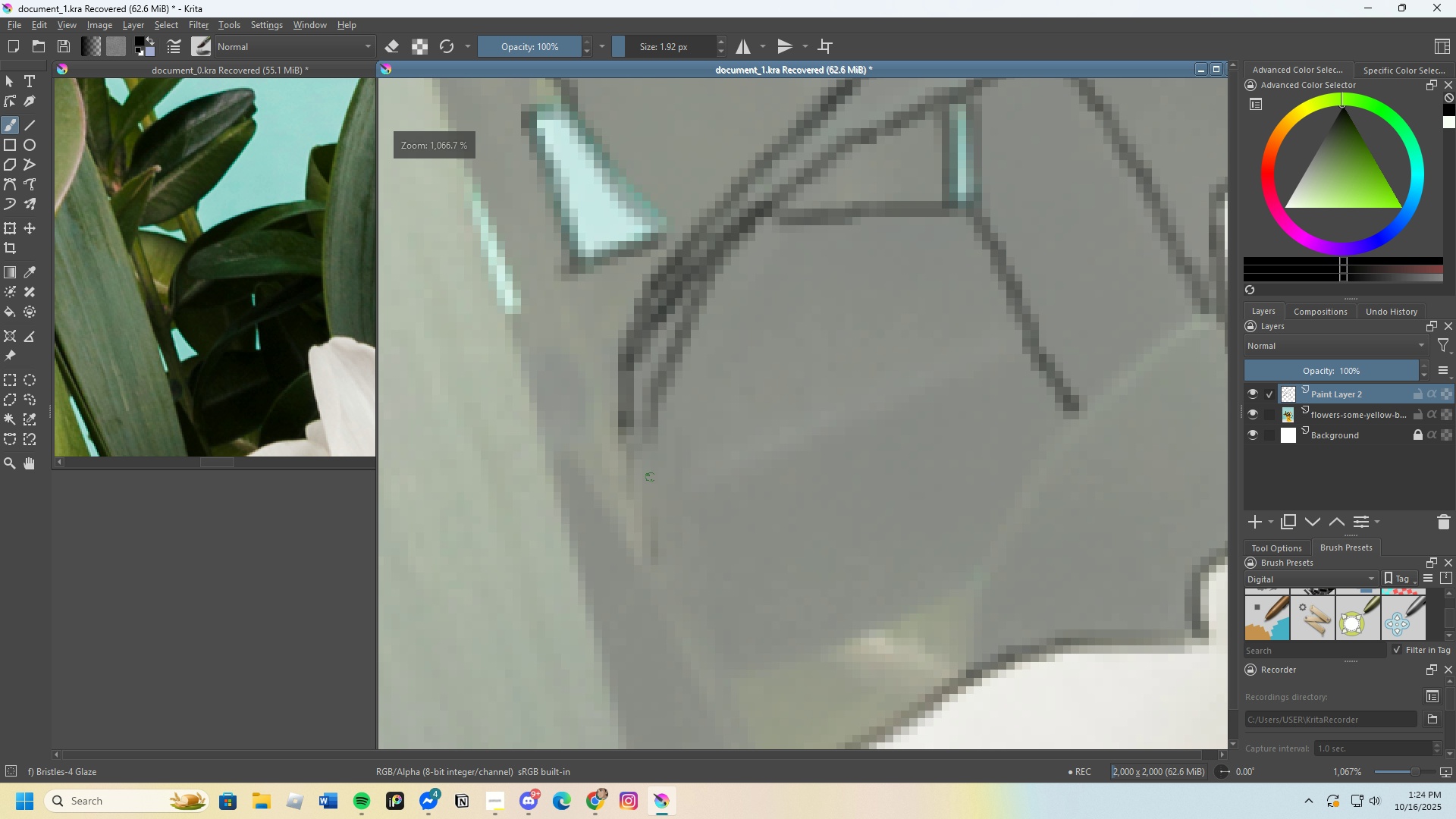 
type(ee)
 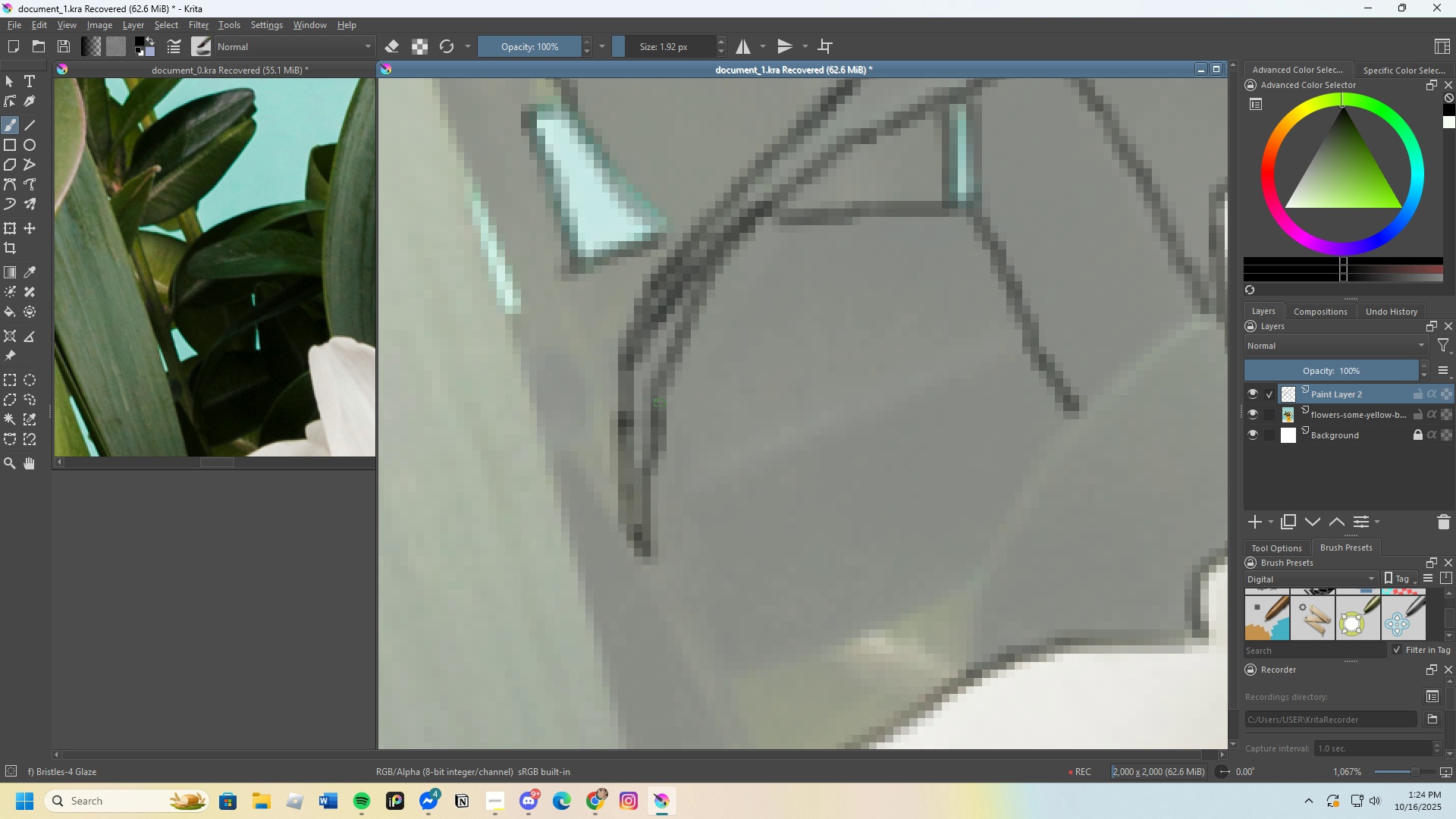 
wait(5.98)
 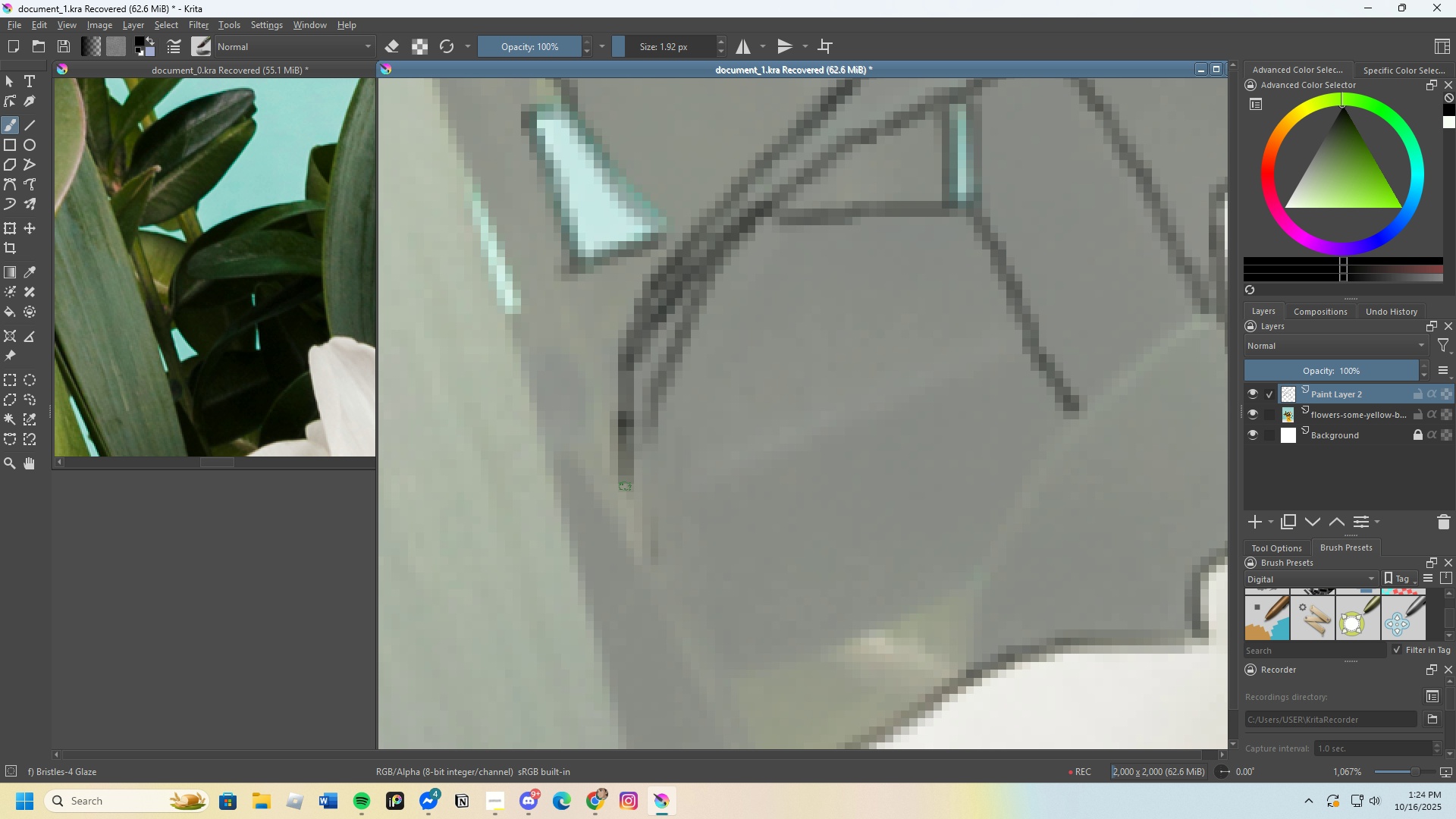 
key(Control+Z)
 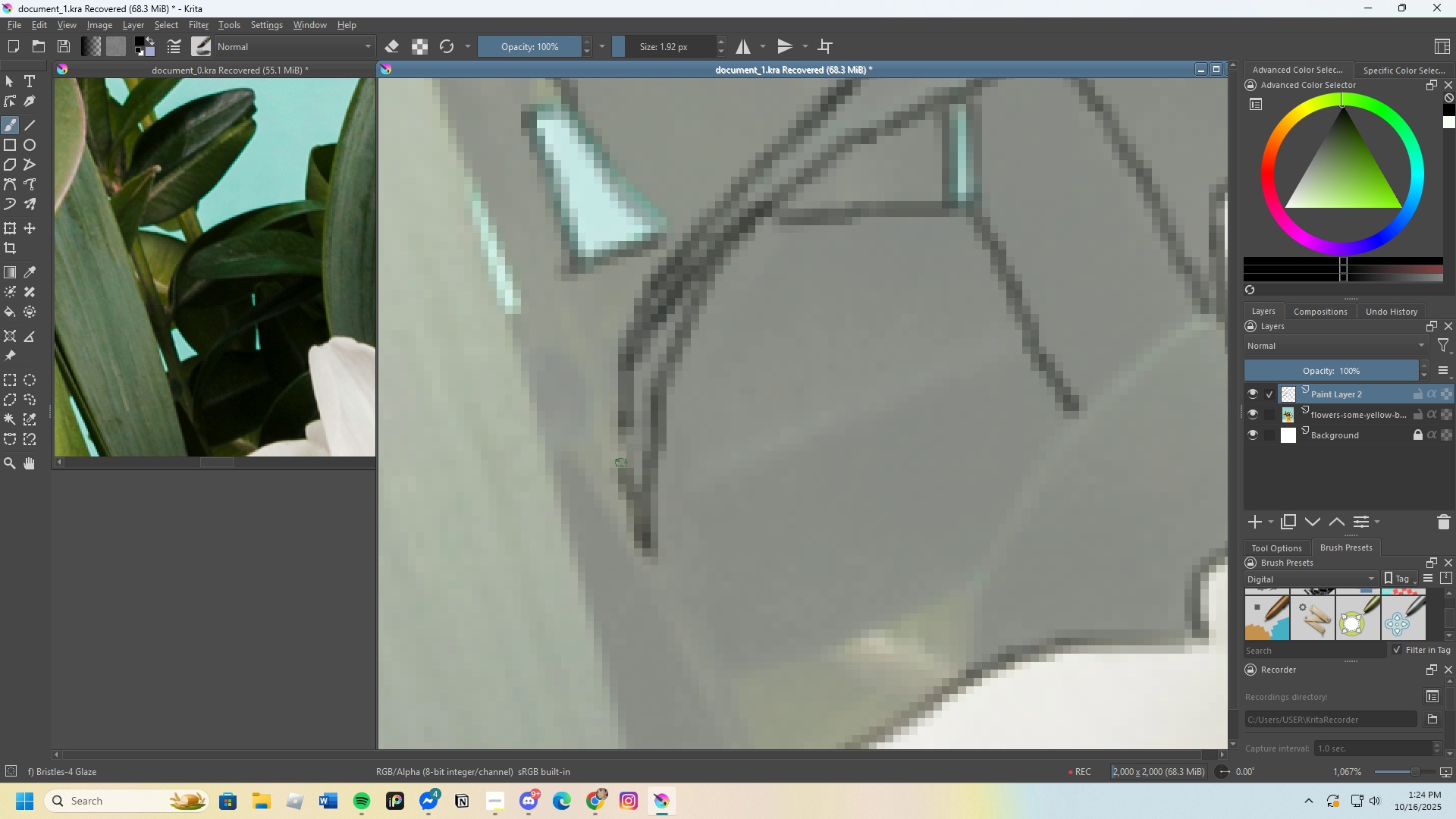 
scroll: coordinate [588, 471], scroll_direction: up, amount: 1.0
 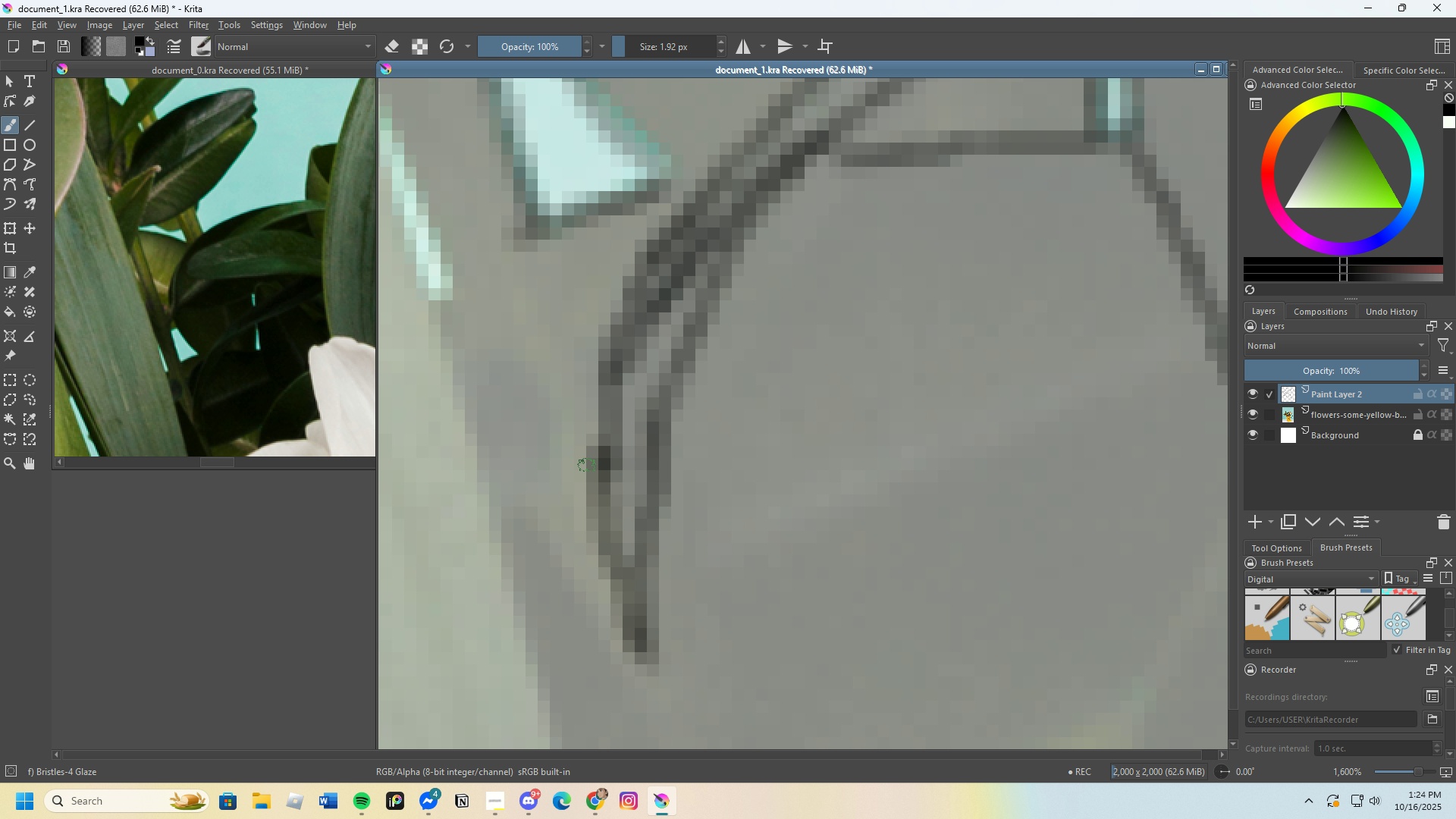 
type(rre)
 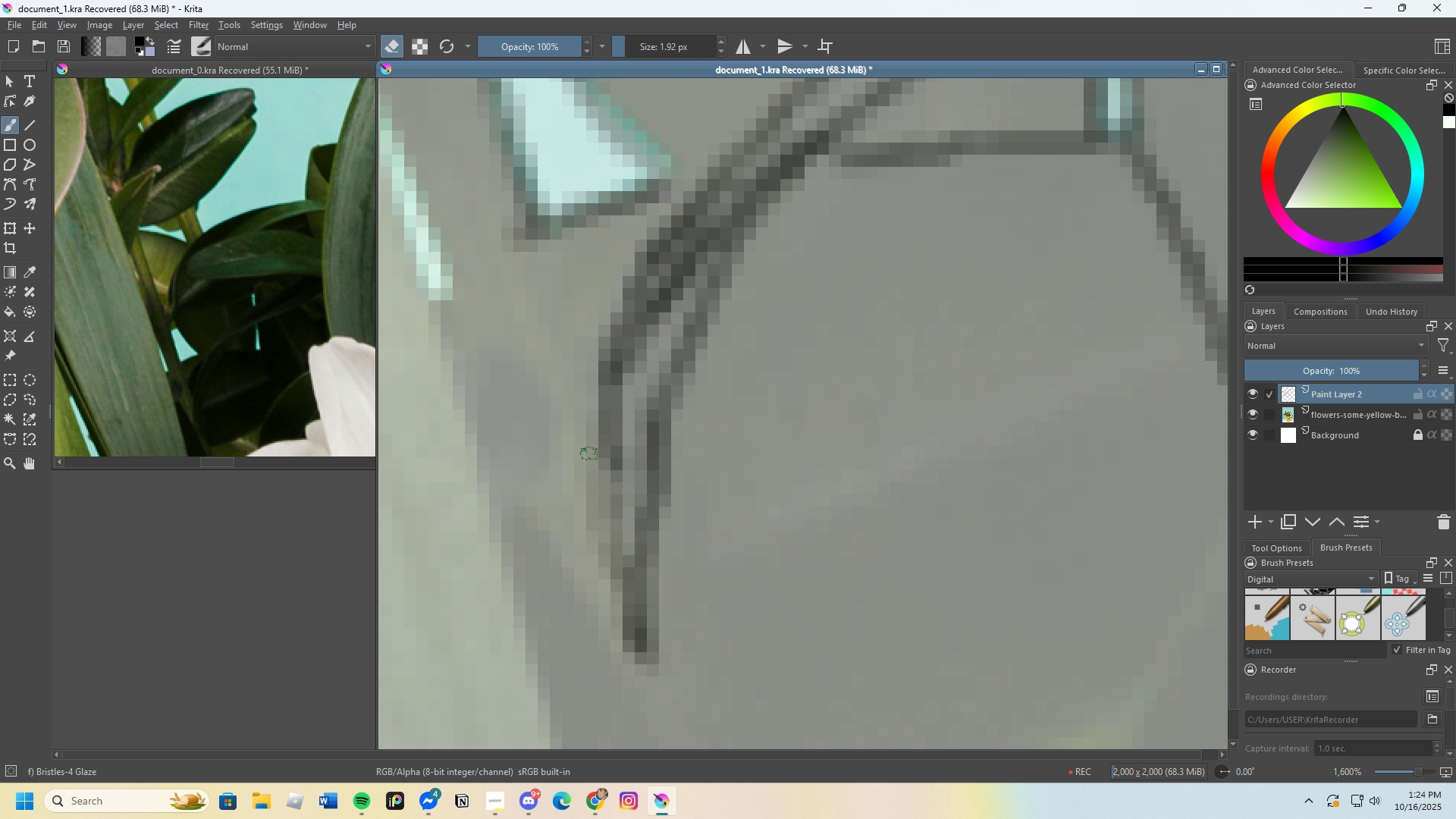 
scroll: coordinate [607, 522], scroll_direction: down, amount: 4.0
 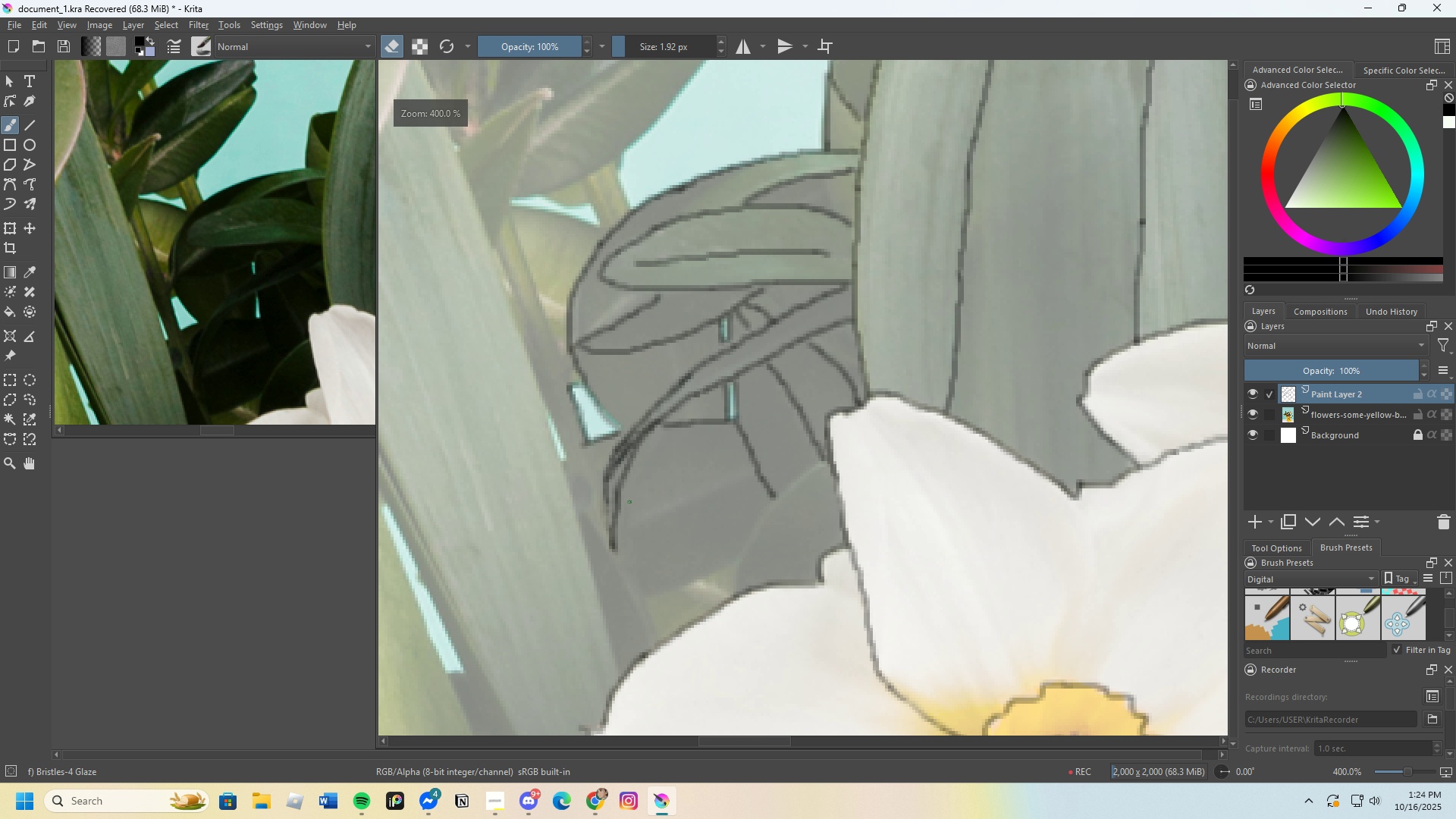 
scroll: coordinate [576, 540], scroll_direction: up, amount: 2.0
 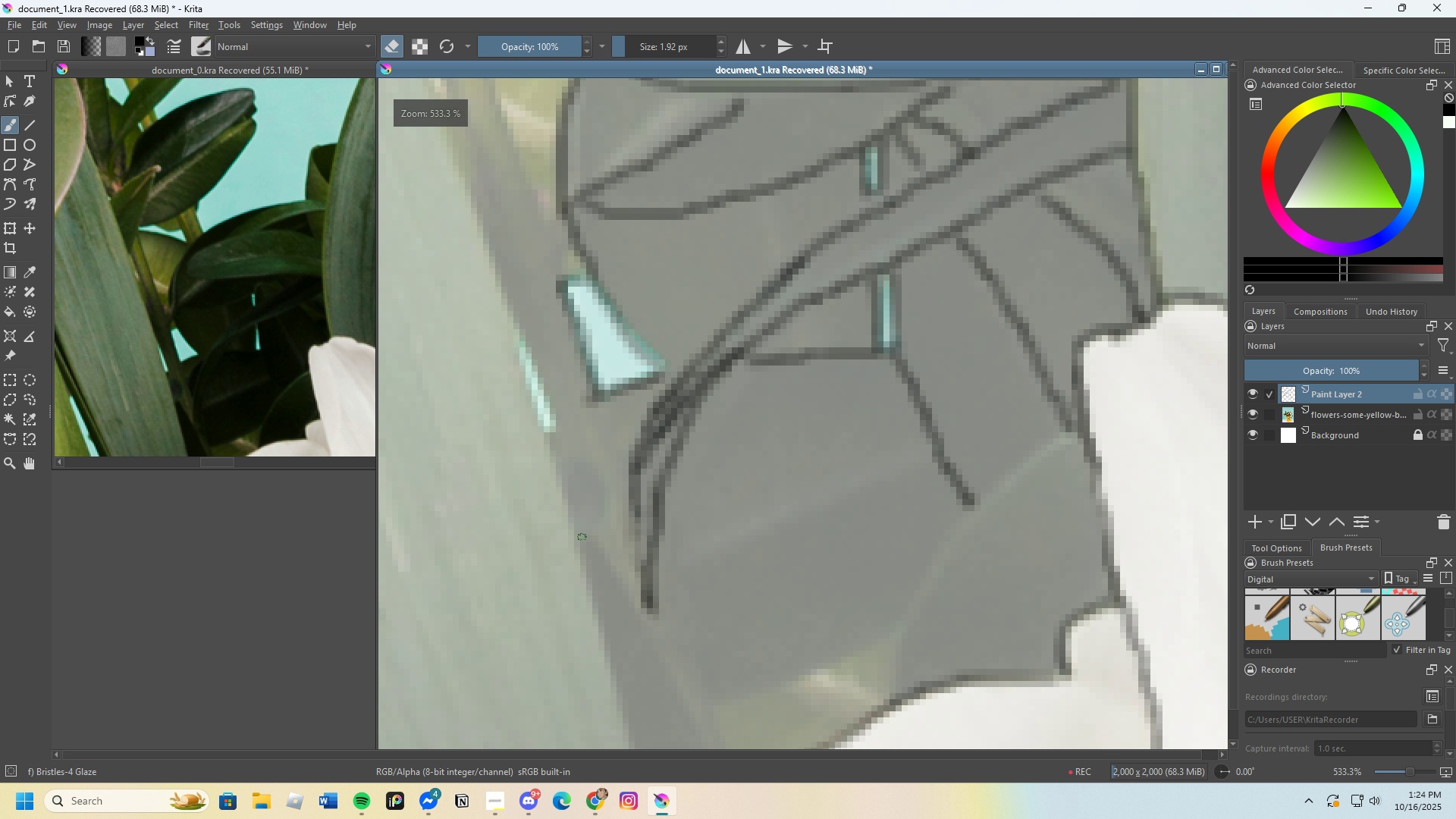 
key(E)
 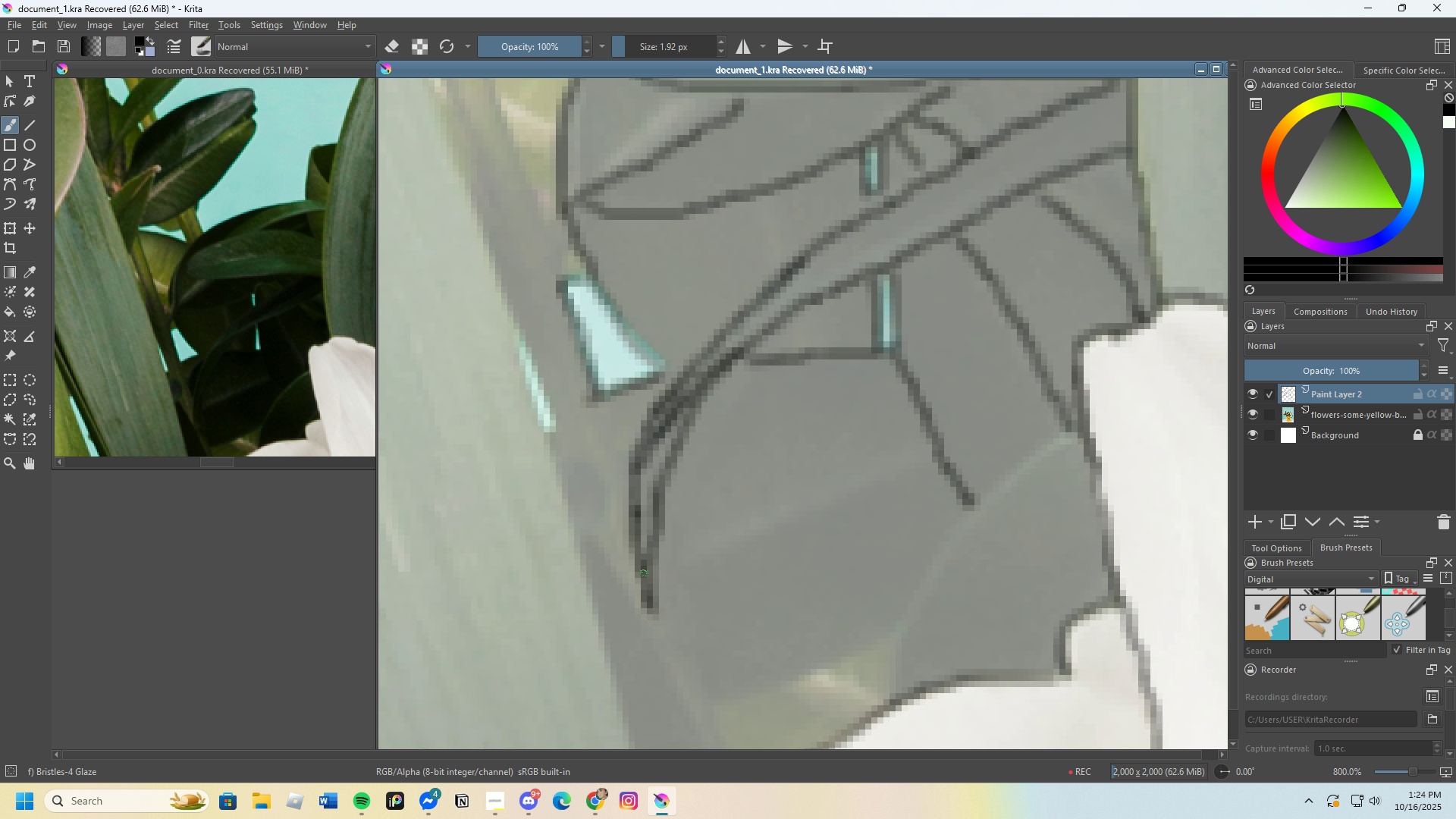 
scroll: coordinate [657, 496], scroll_direction: down, amount: 3.0
 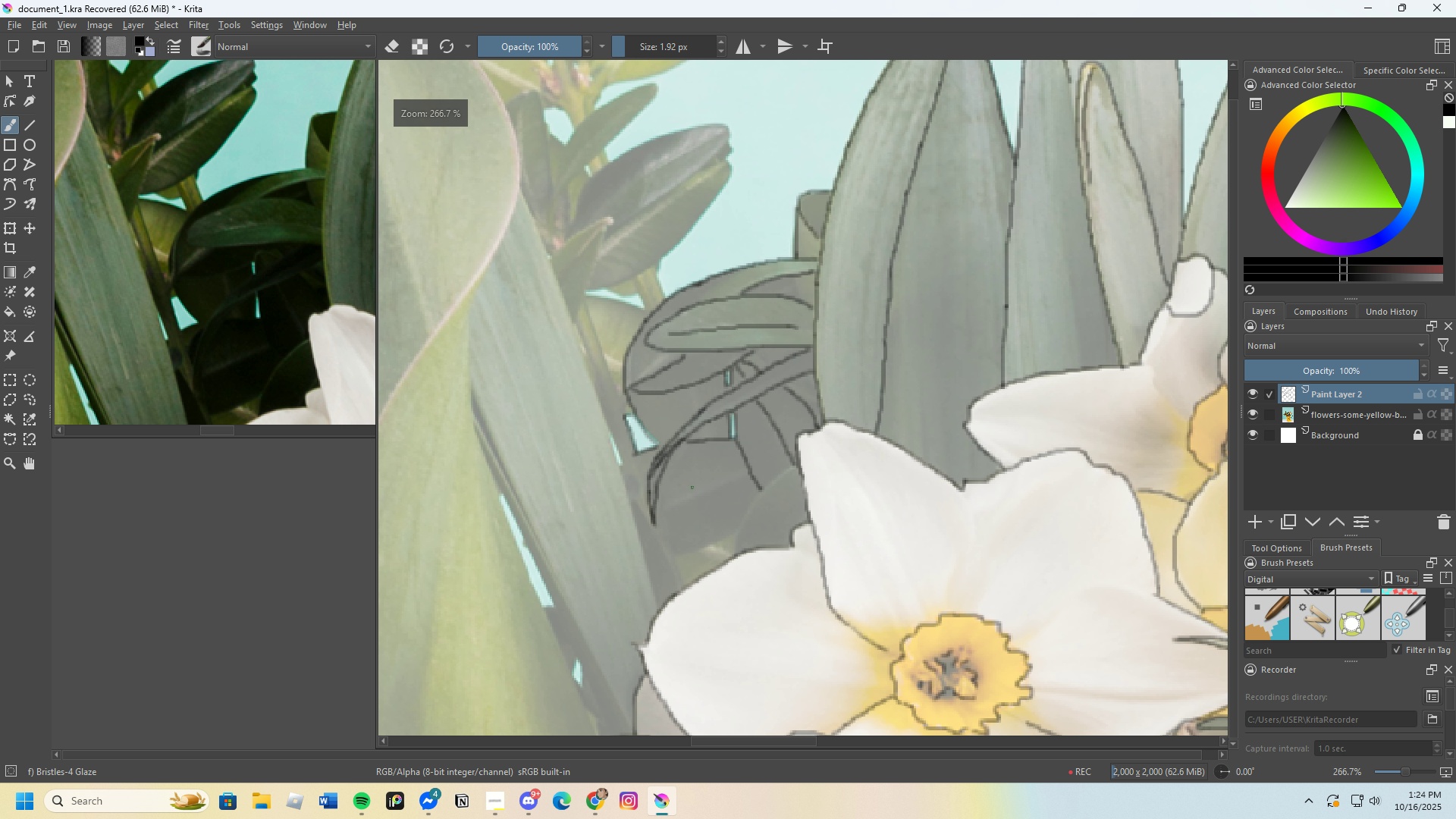 
scroll: coordinate [523, 423], scroll_direction: up, amount: 5.0
 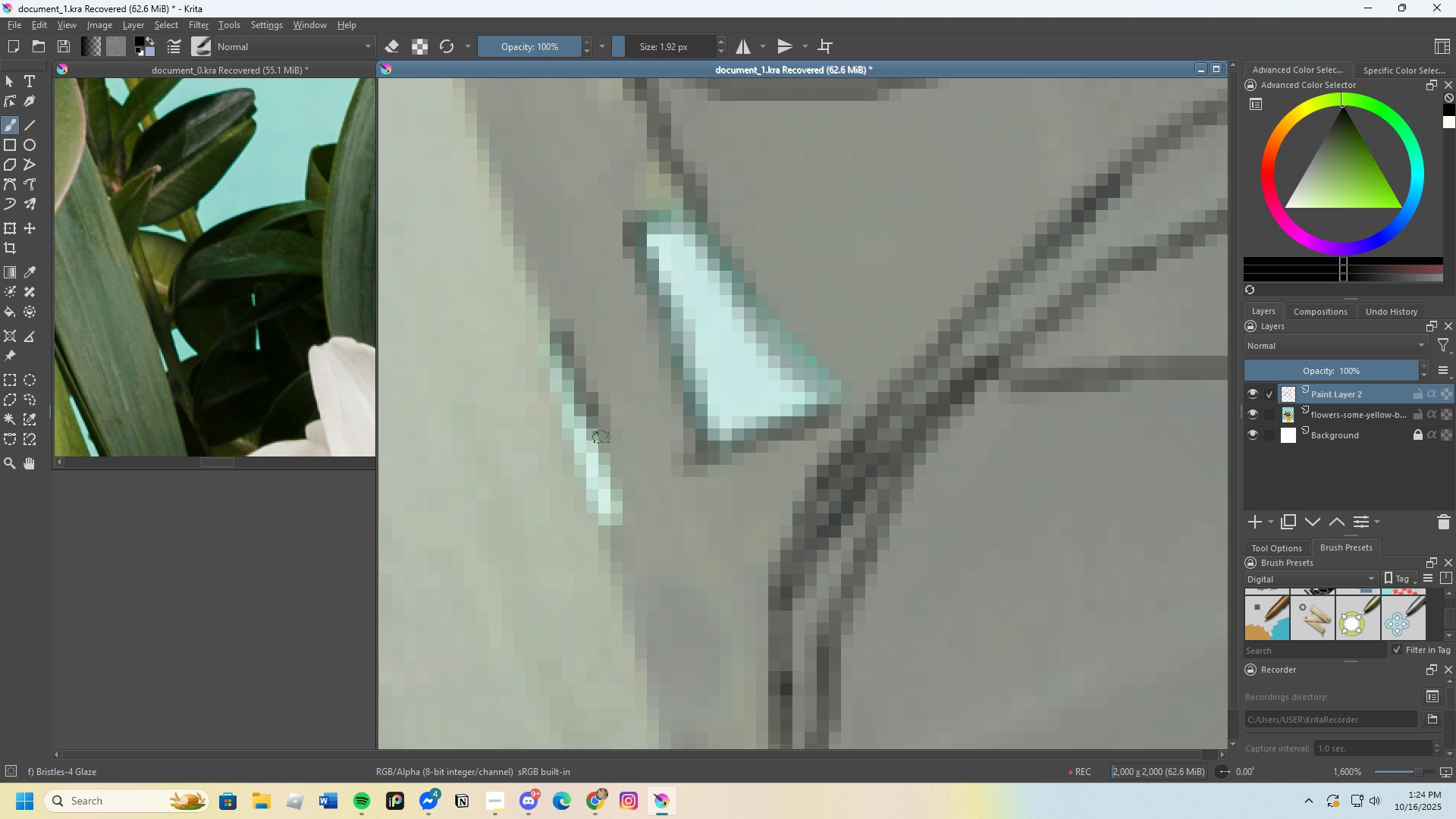 
scroll: coordinate [555, 307], scroll_direction: none, amount: 0.0
 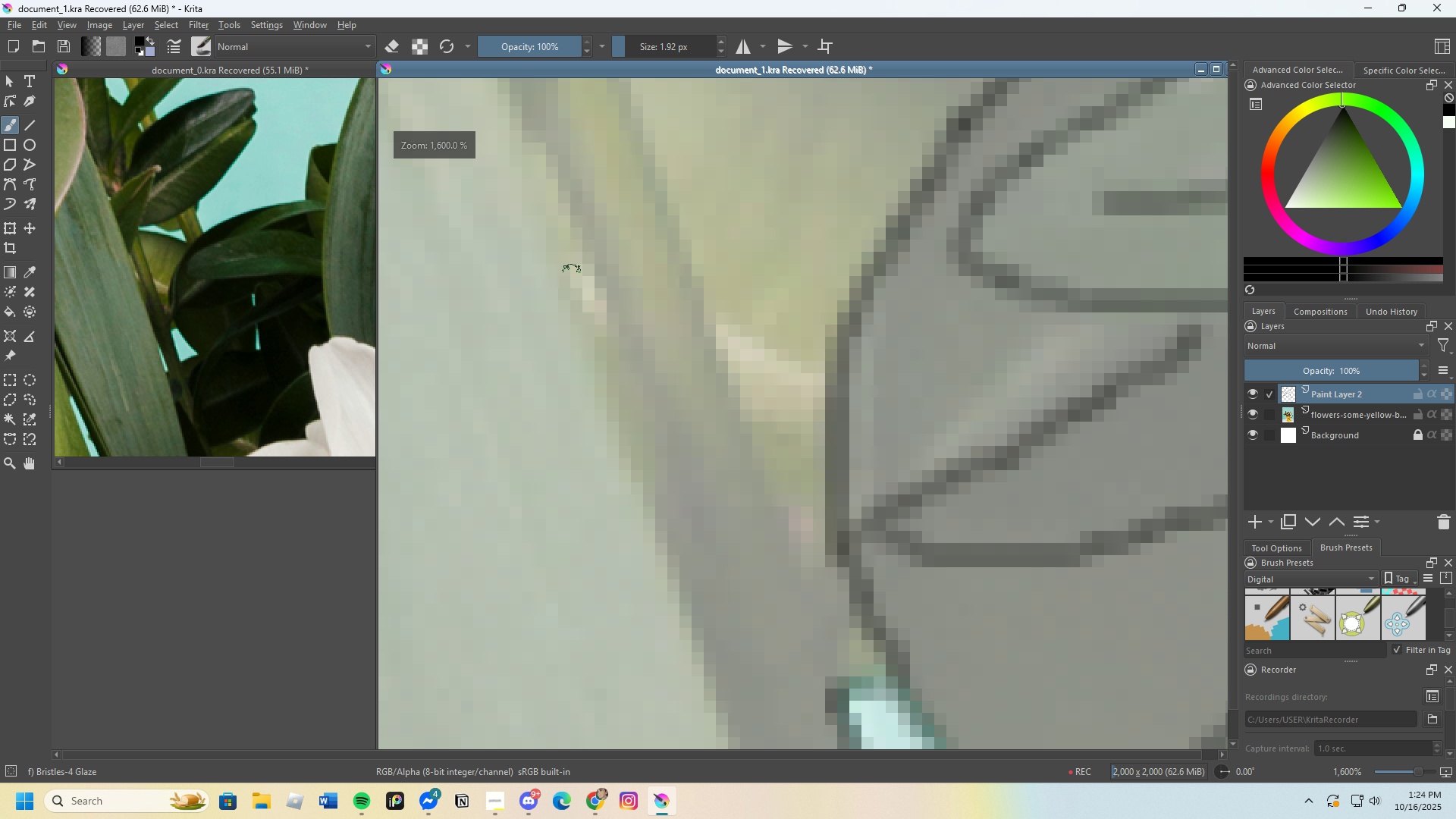 
scroll: coordinate [596, 328], scroll_direction: down, amount: 1.0
 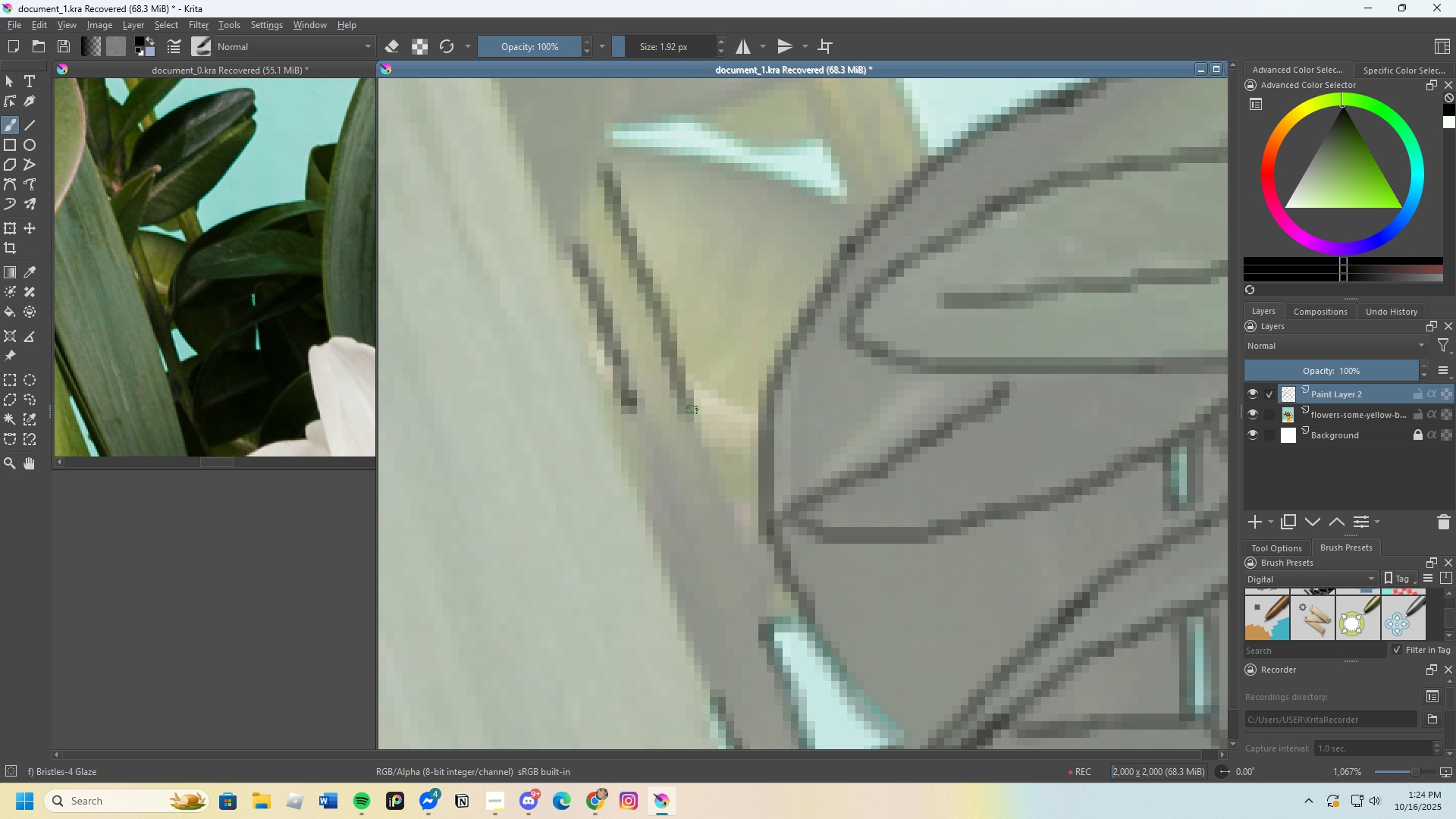 
wait(6.68)
 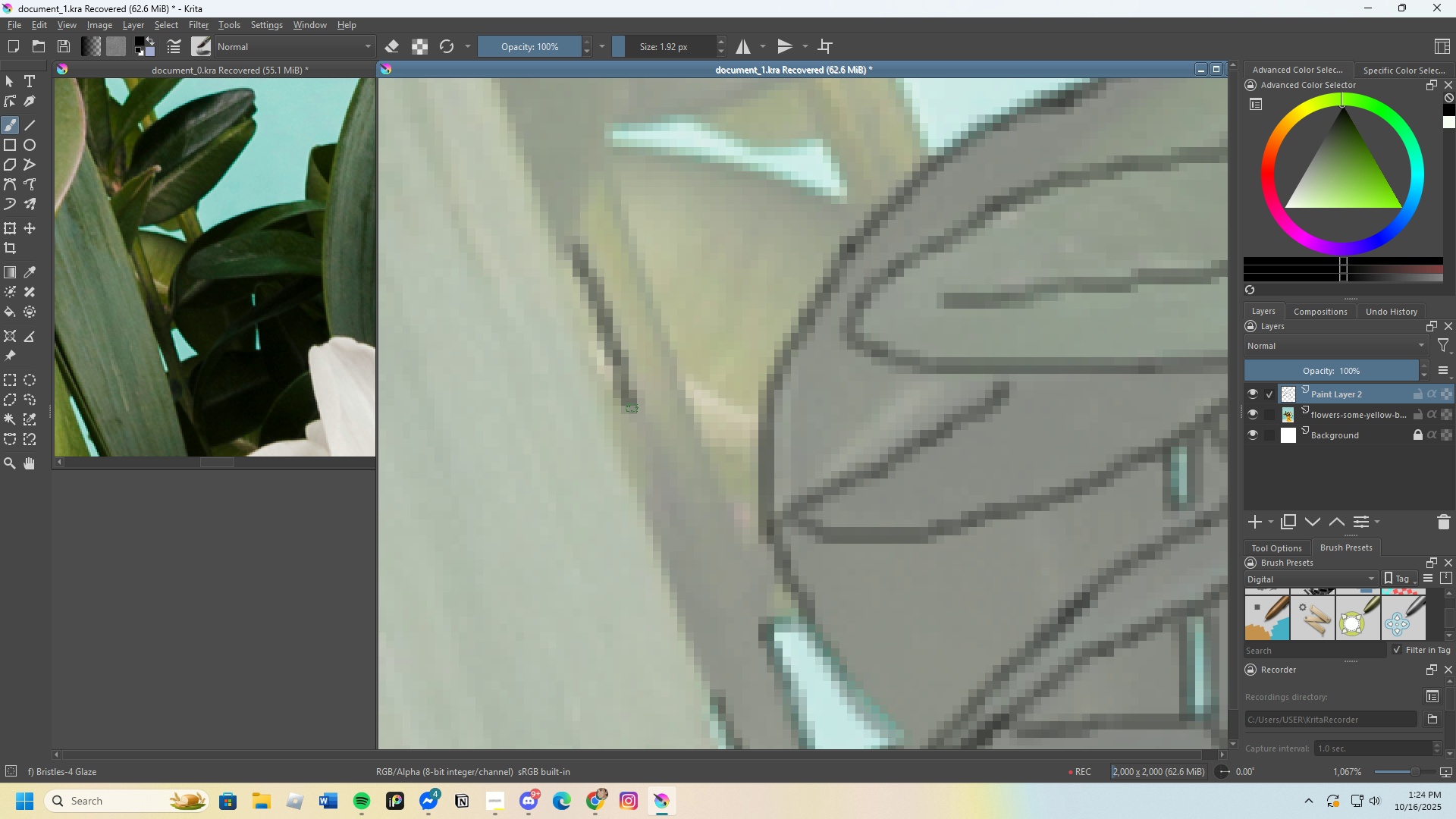 
scroll: coordinate [727, 145], scroll_direction: none, amount: 0.0
 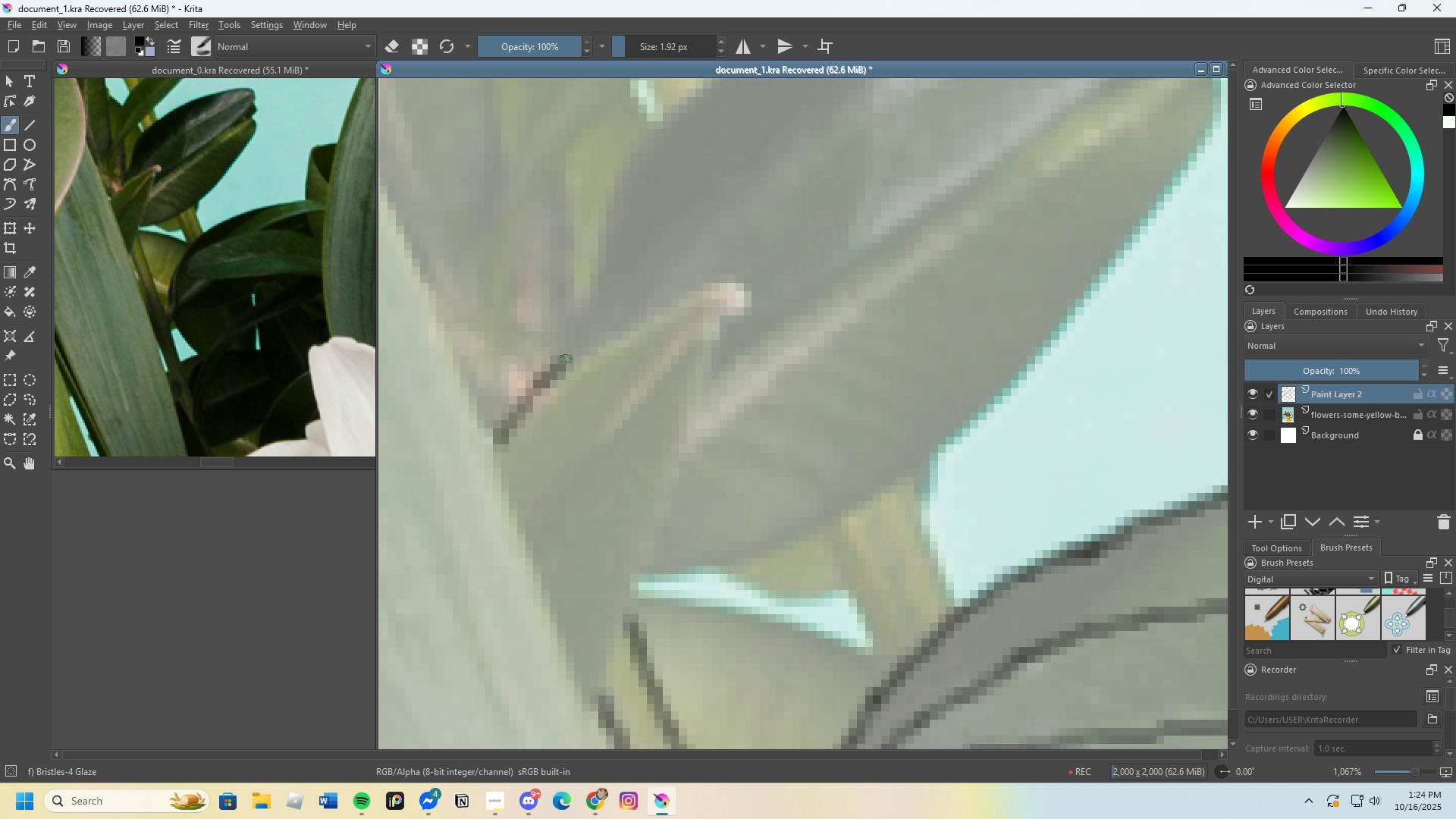 
key(Control+Z)
 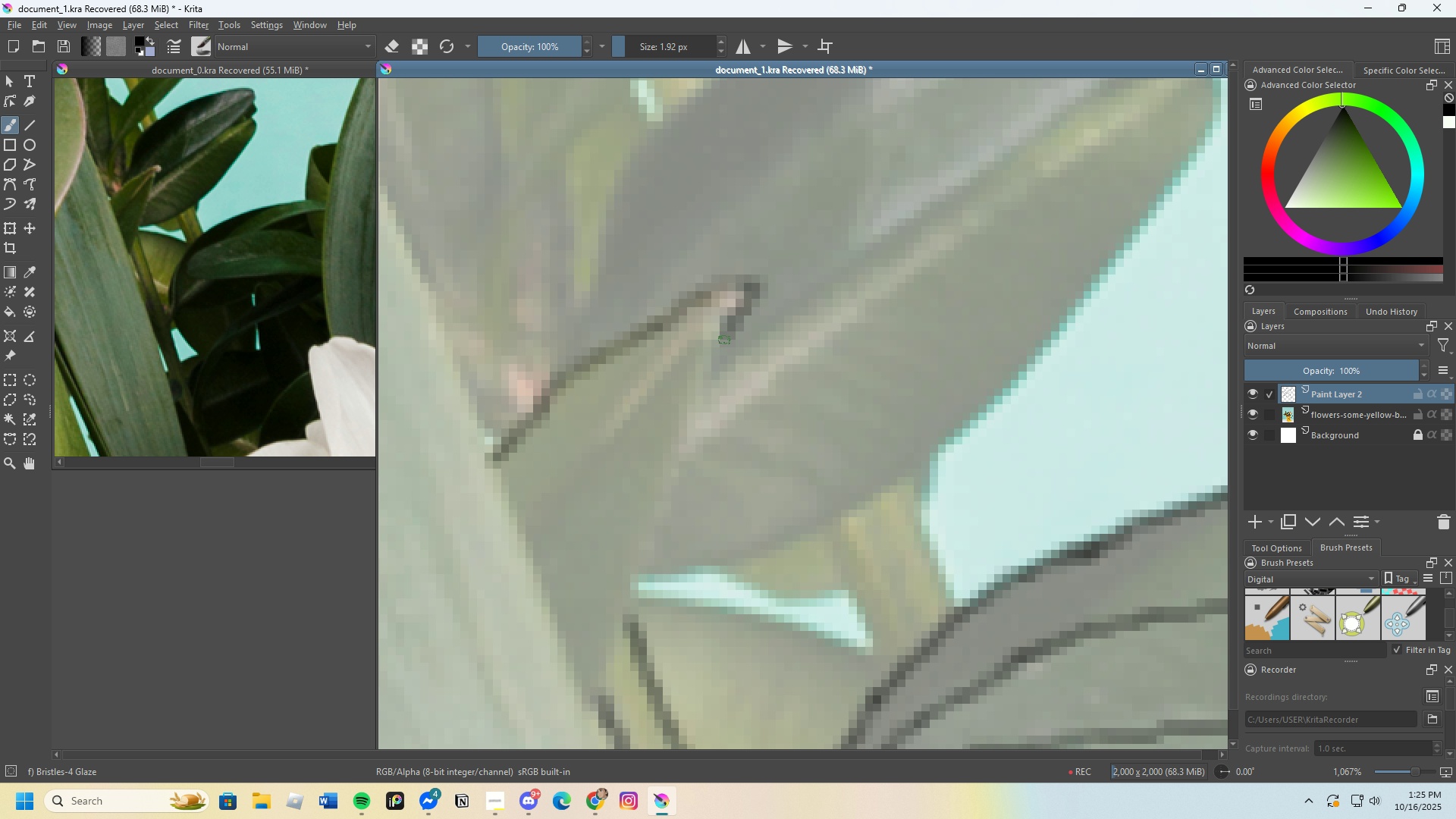 
scroll: coordinate [618, 500], scroll_direction: none, amount: 0.0
 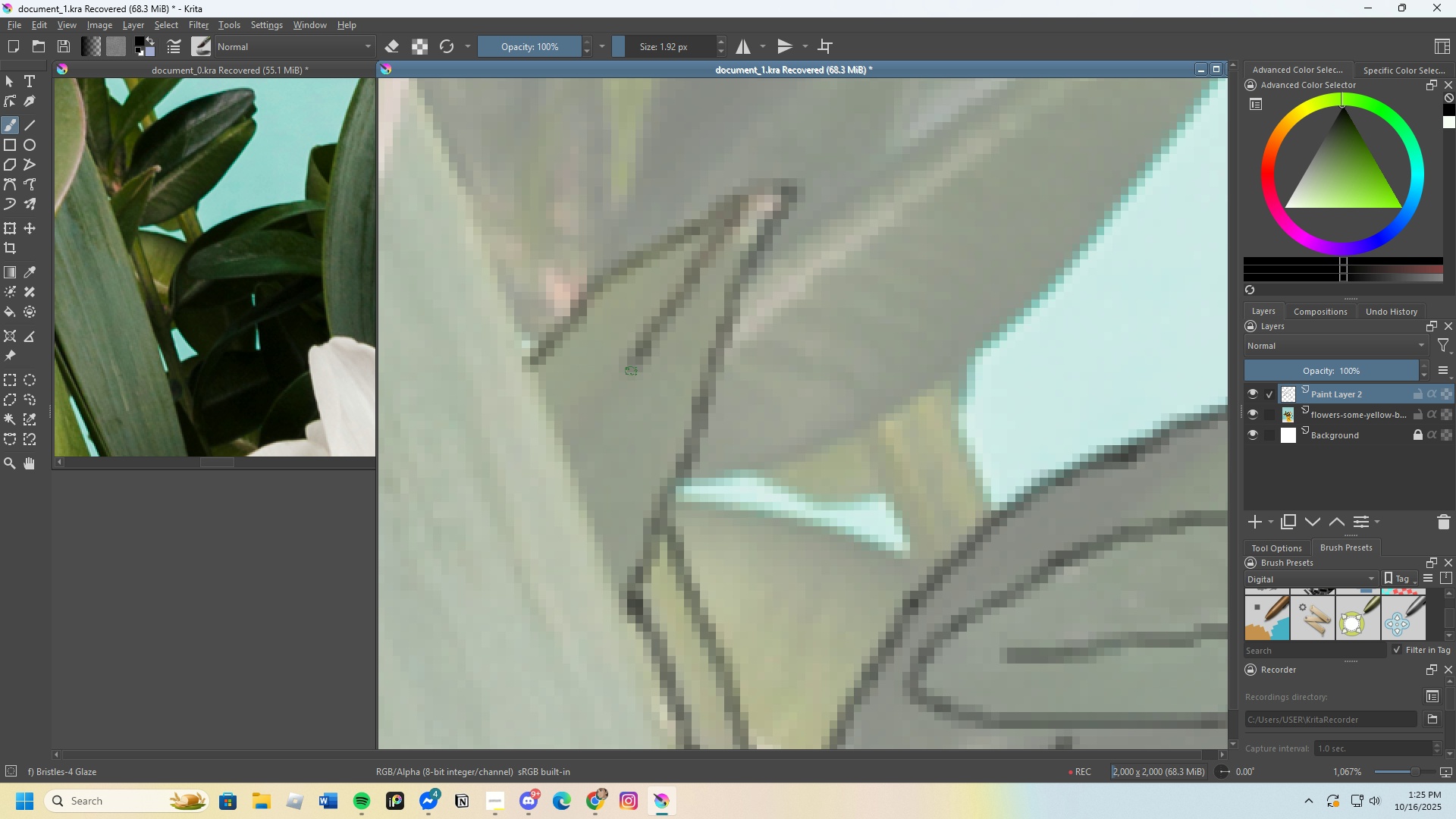 
wait(5.37)
 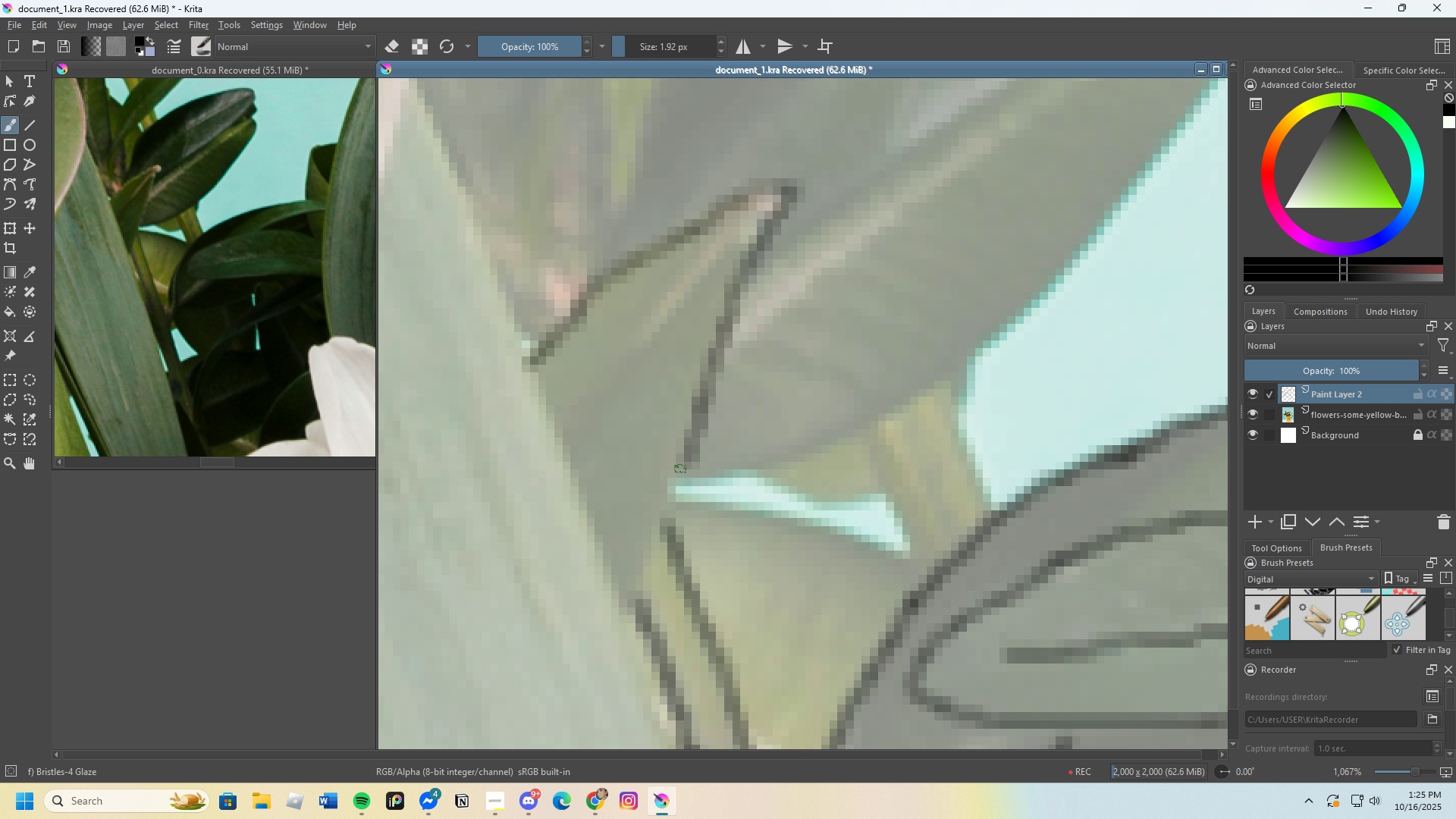 
scroll: coordinate [704, 341], scroll_direction: down, amount: 3.0
 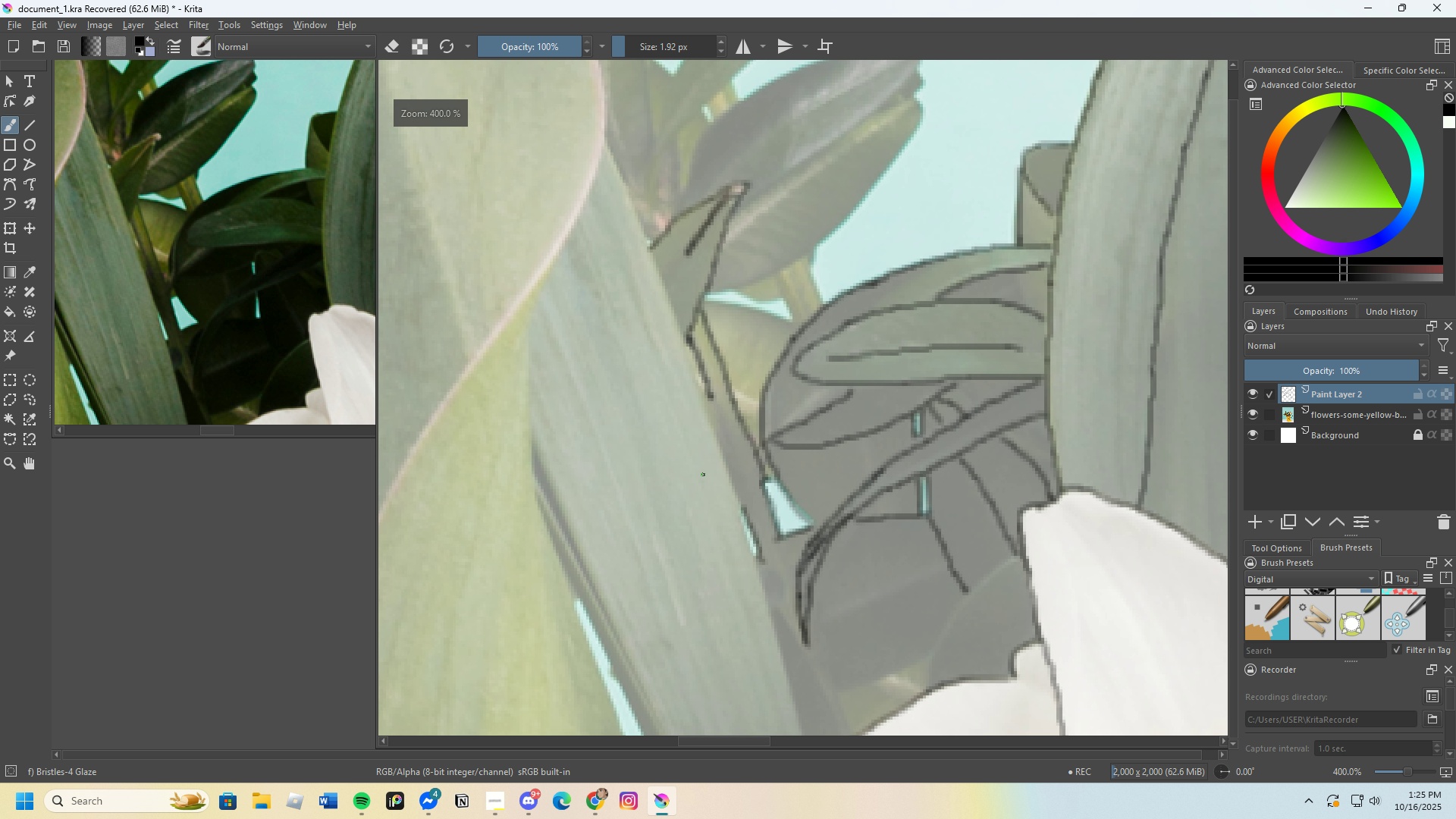 
scroll: coordinate [635, 309], scroll_direction: up, amount: 3.0
 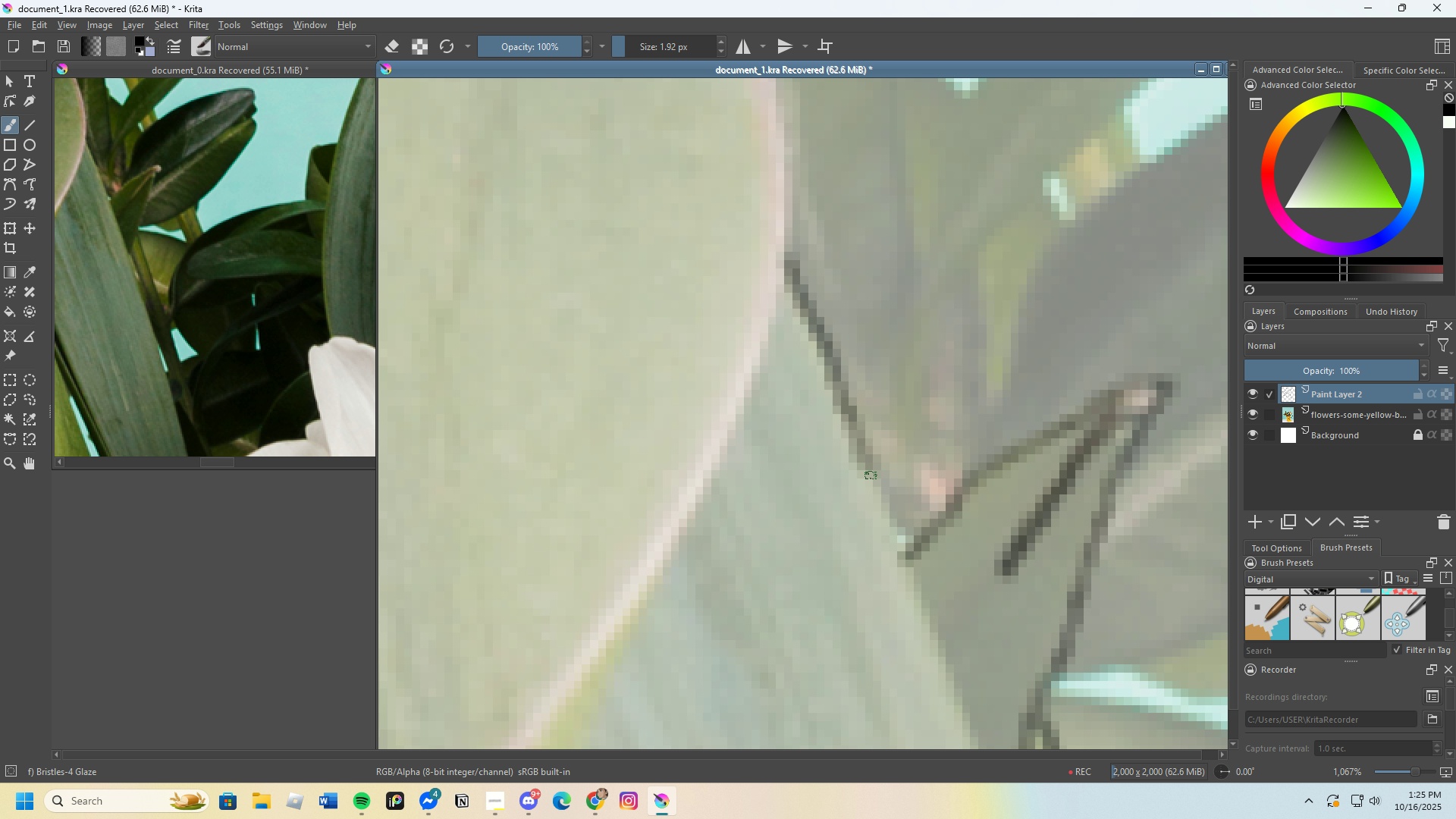 
scroll: coordinate [752, 251], scroll_direction: down, amount: 2.0
 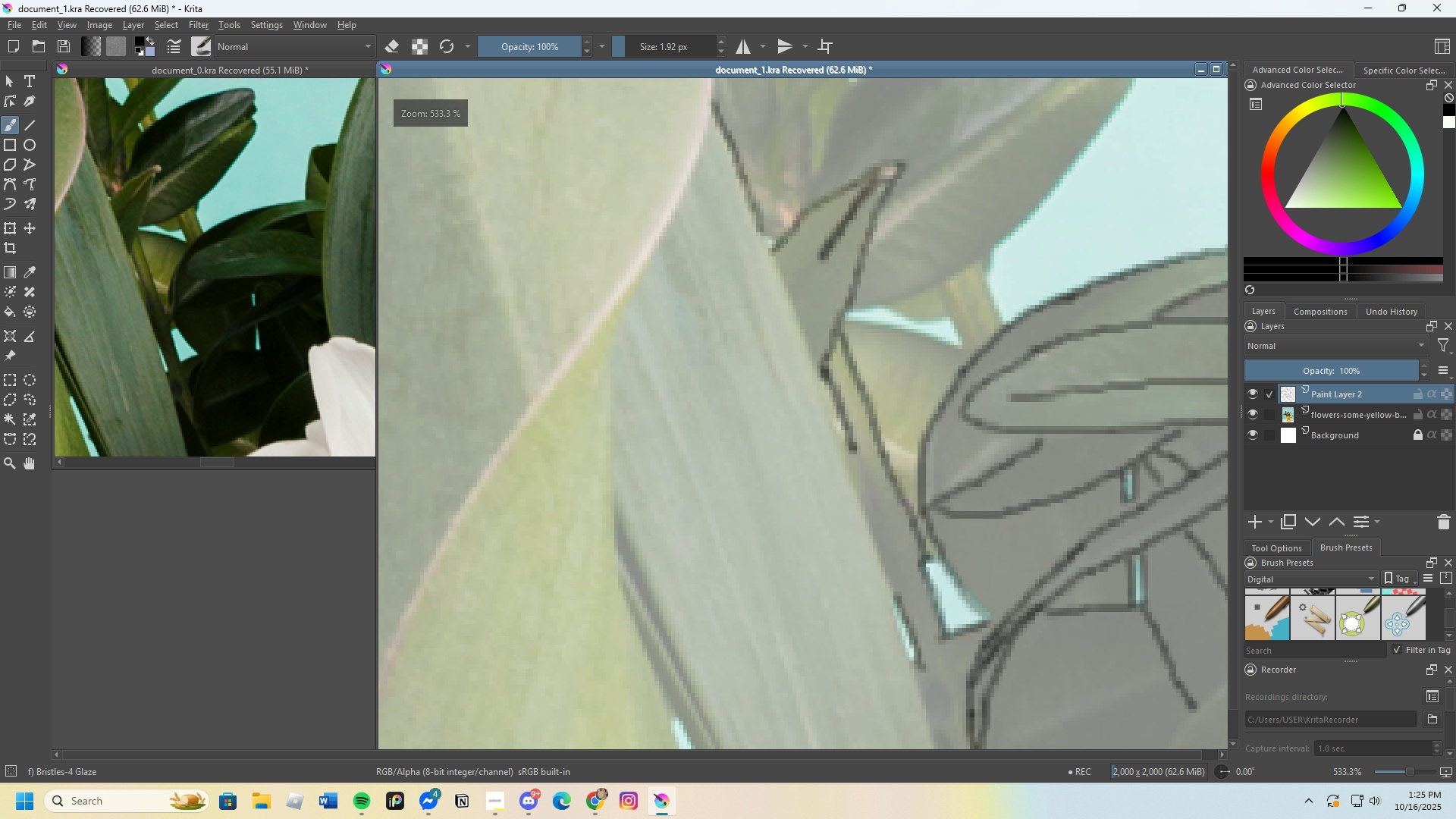 
scroll: coordinate [780, 245], scroll_direction: up, amount: 2.0
 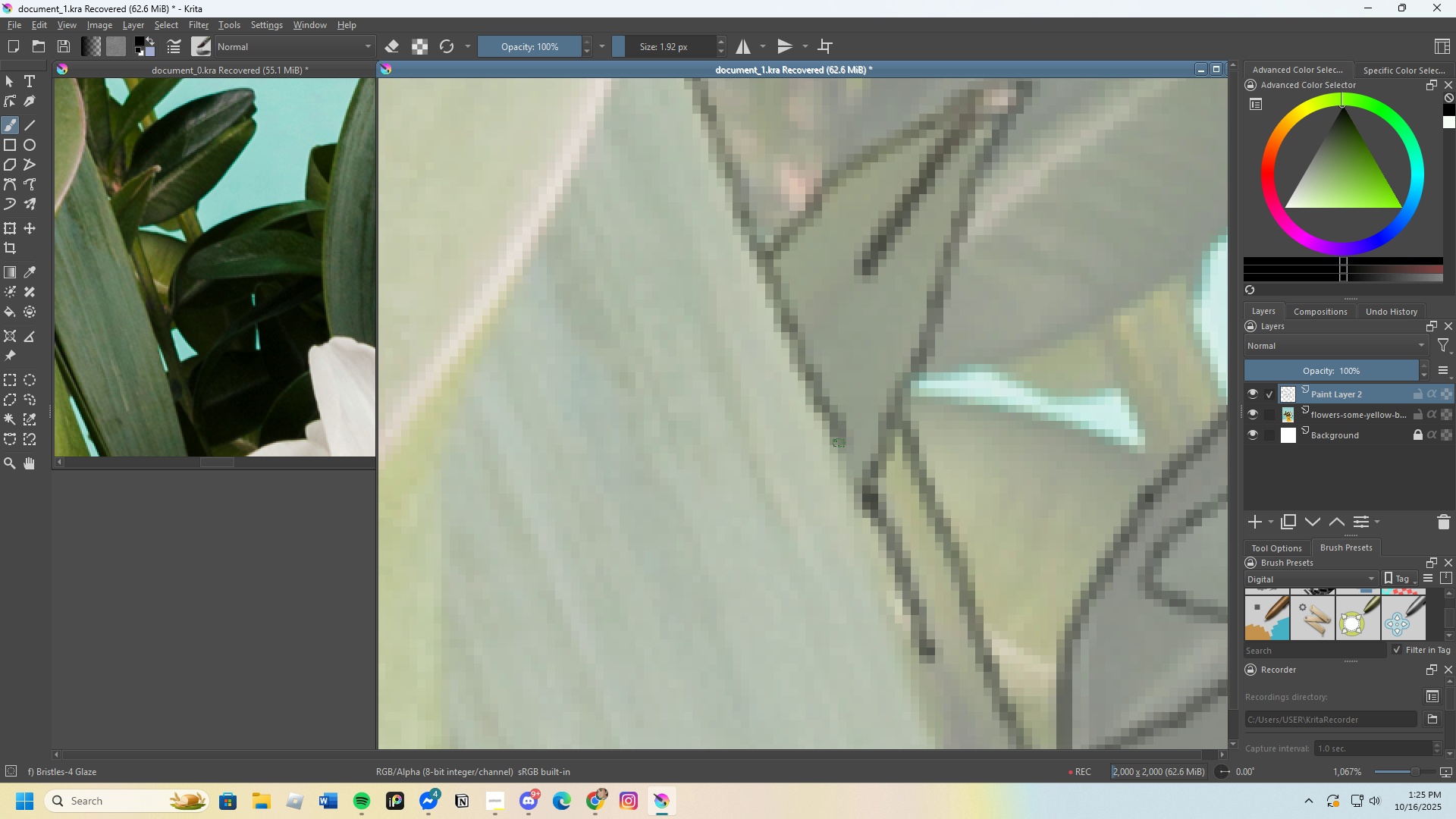 
scroll: coordinate [747, 431], scroll_direction: none, amount: 0.0
 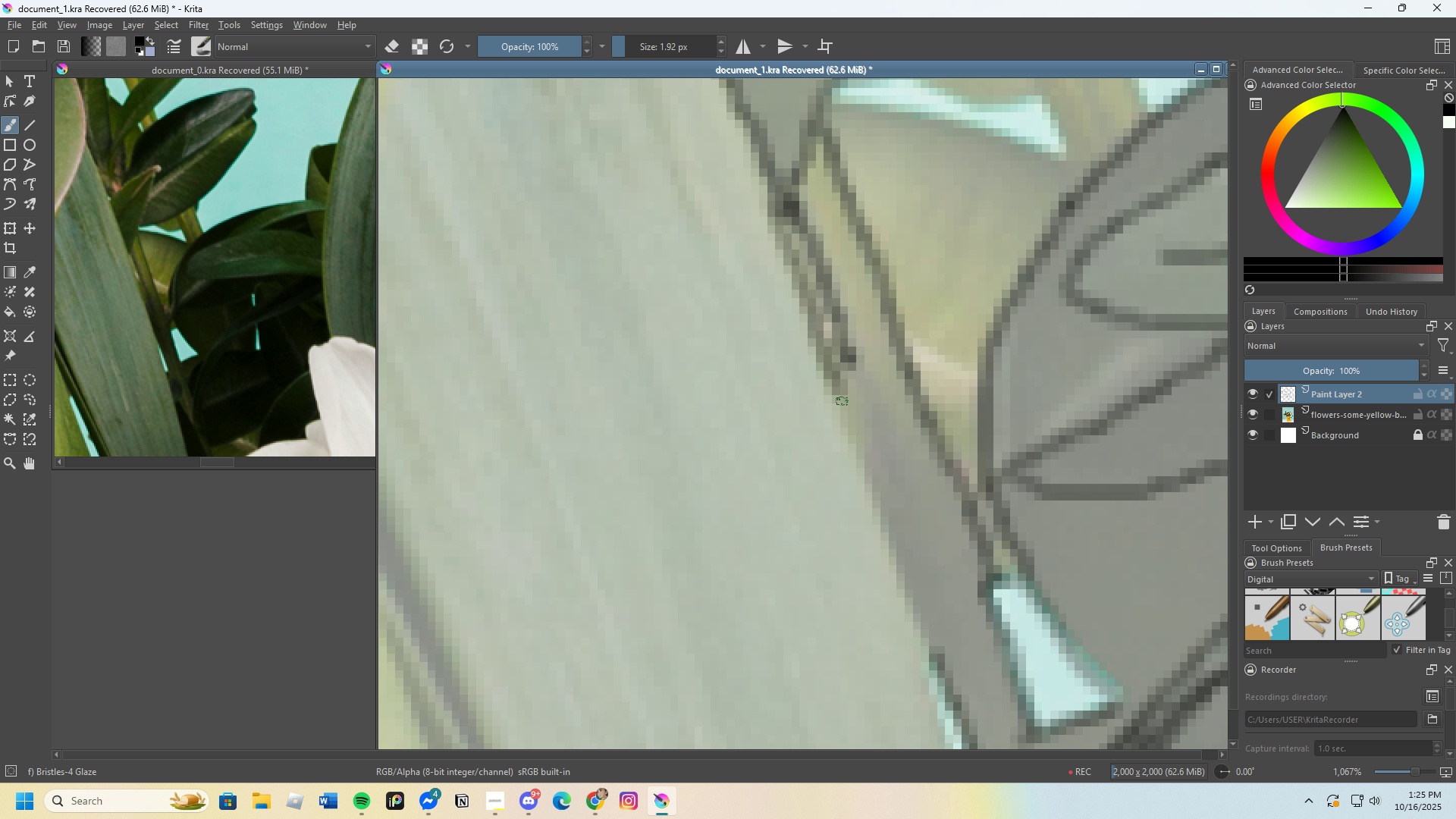 
scroll: coordinate [818, 485], scroll_direction: down, amount: 1.0
 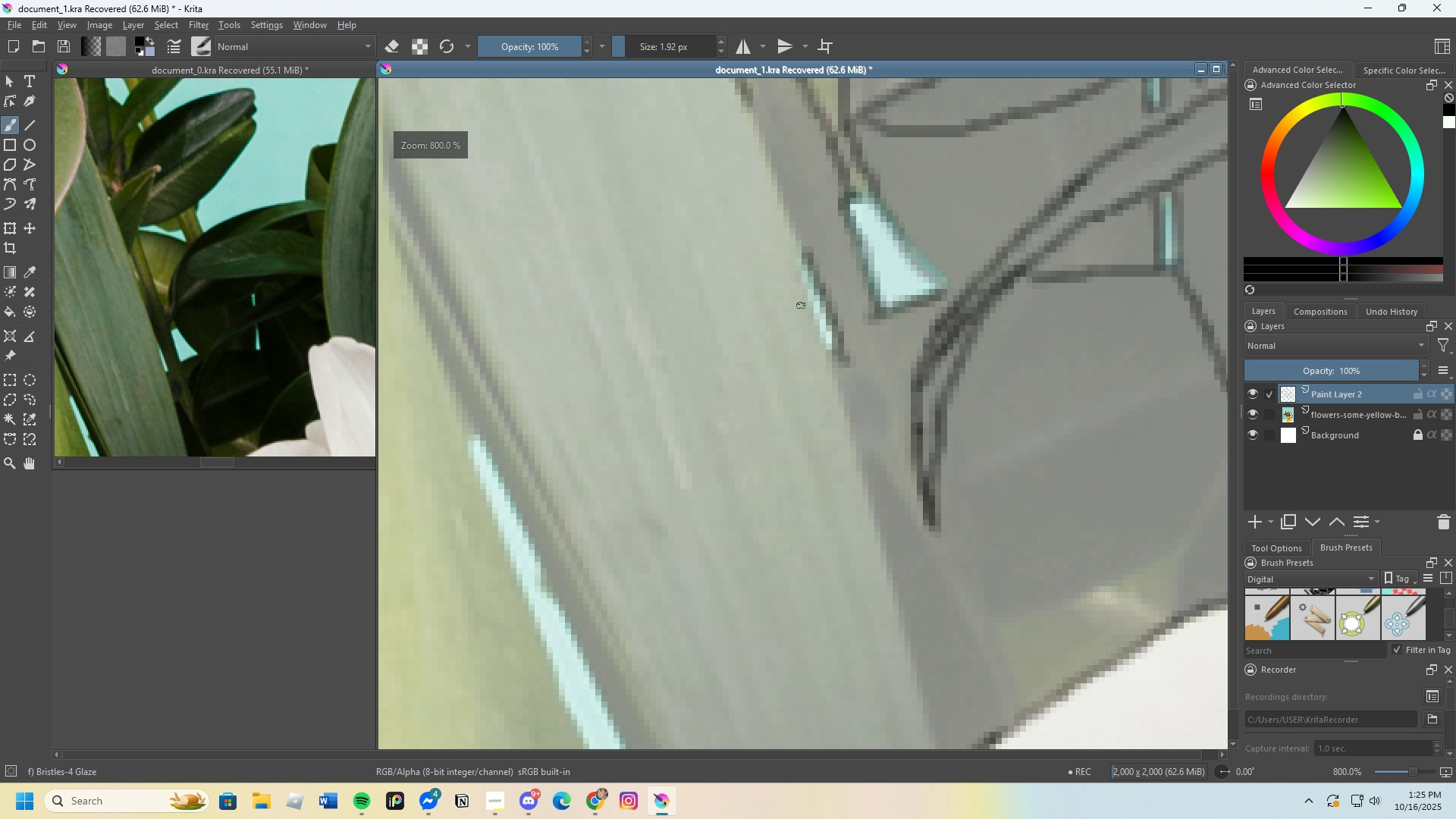 
scroll: coordinate [807, 250], scroll_direction: none, amount: 0.0
 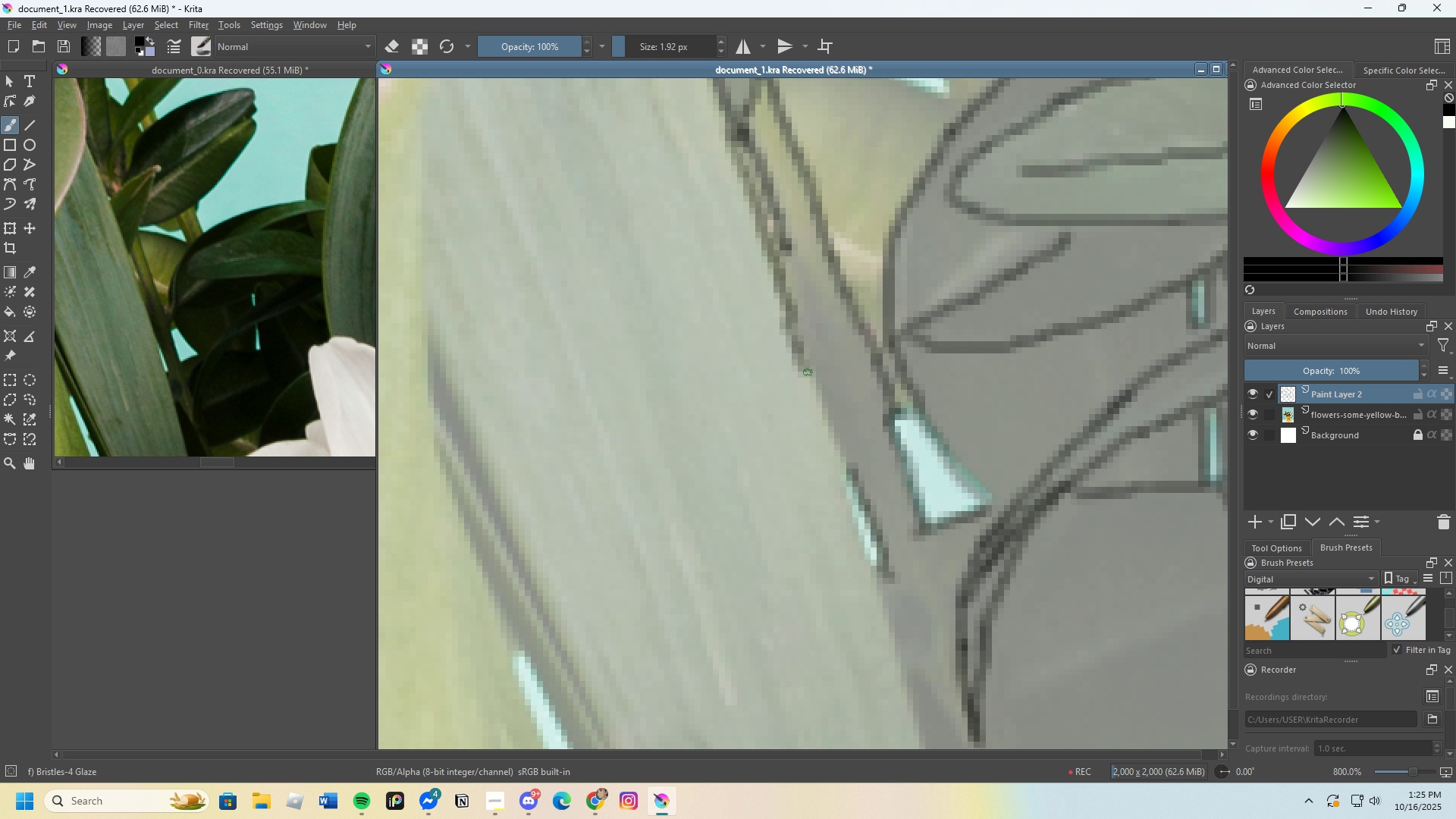 
key(Control+Z)
 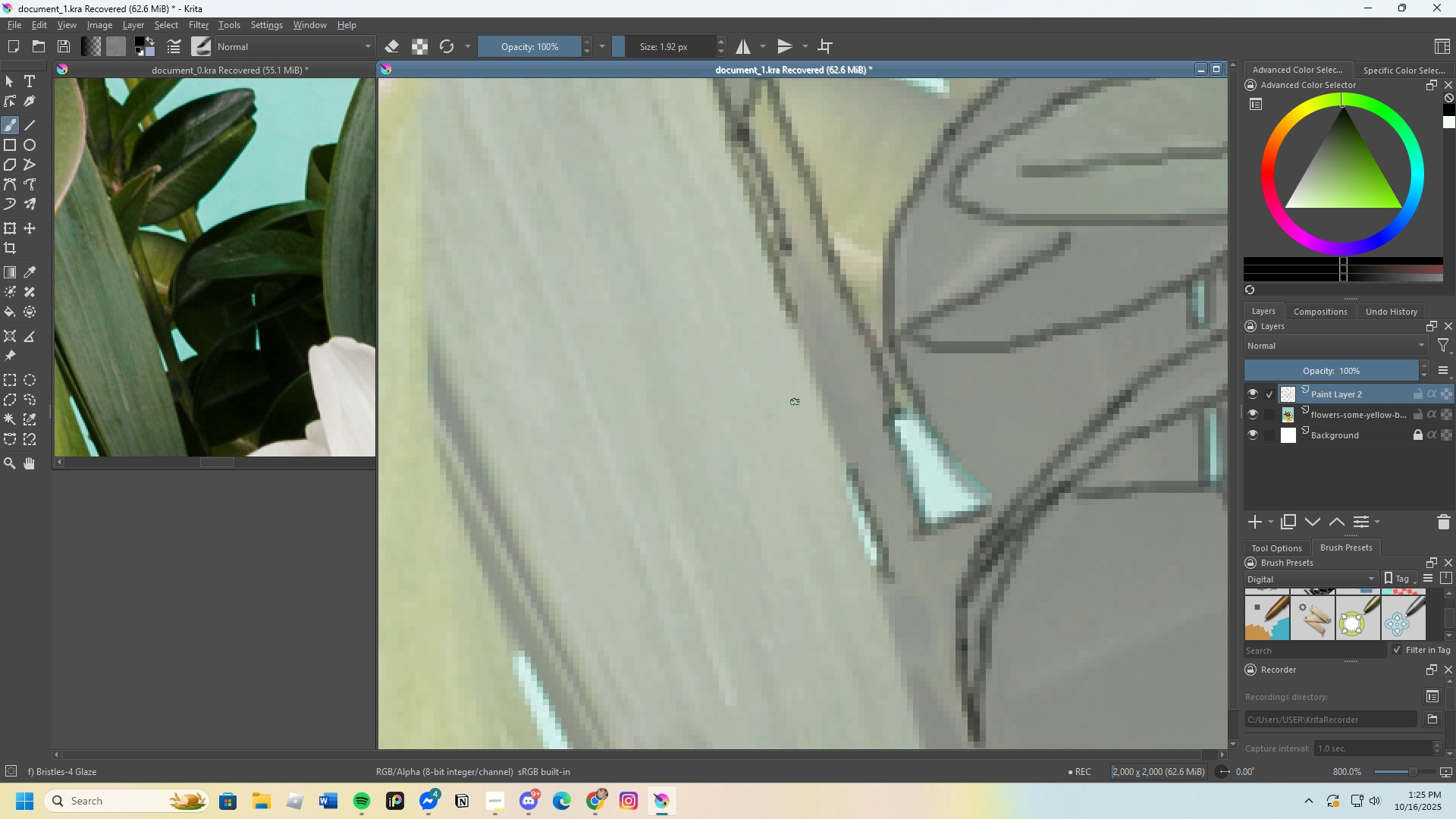 
wait(14.04)
 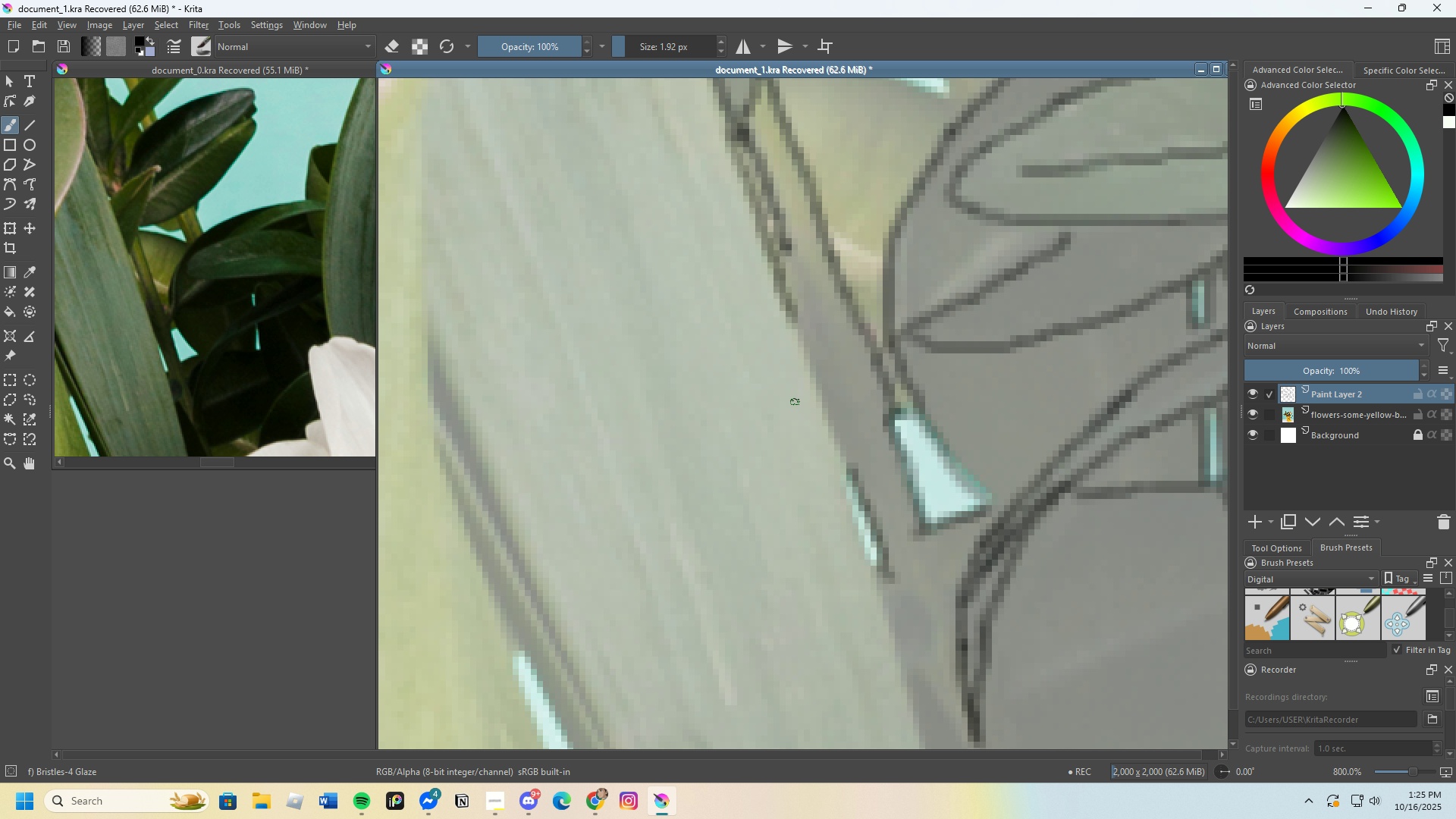 
scroll: coordinate [846, 159], scroll_direction: down, amount: 6.0
 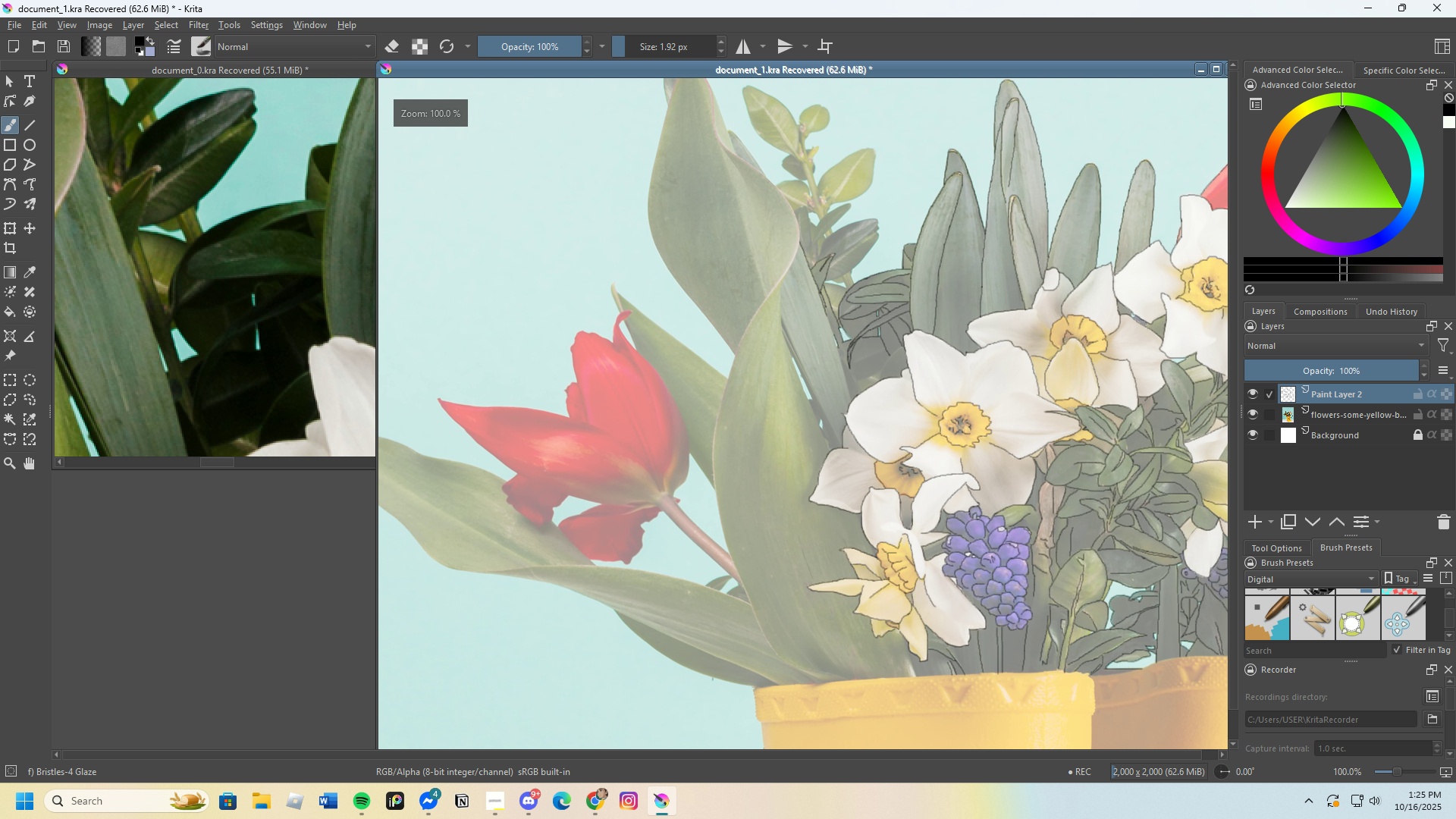 
scroll: coordinate [558, 302], scroll_direction: up, amount: 3.0
 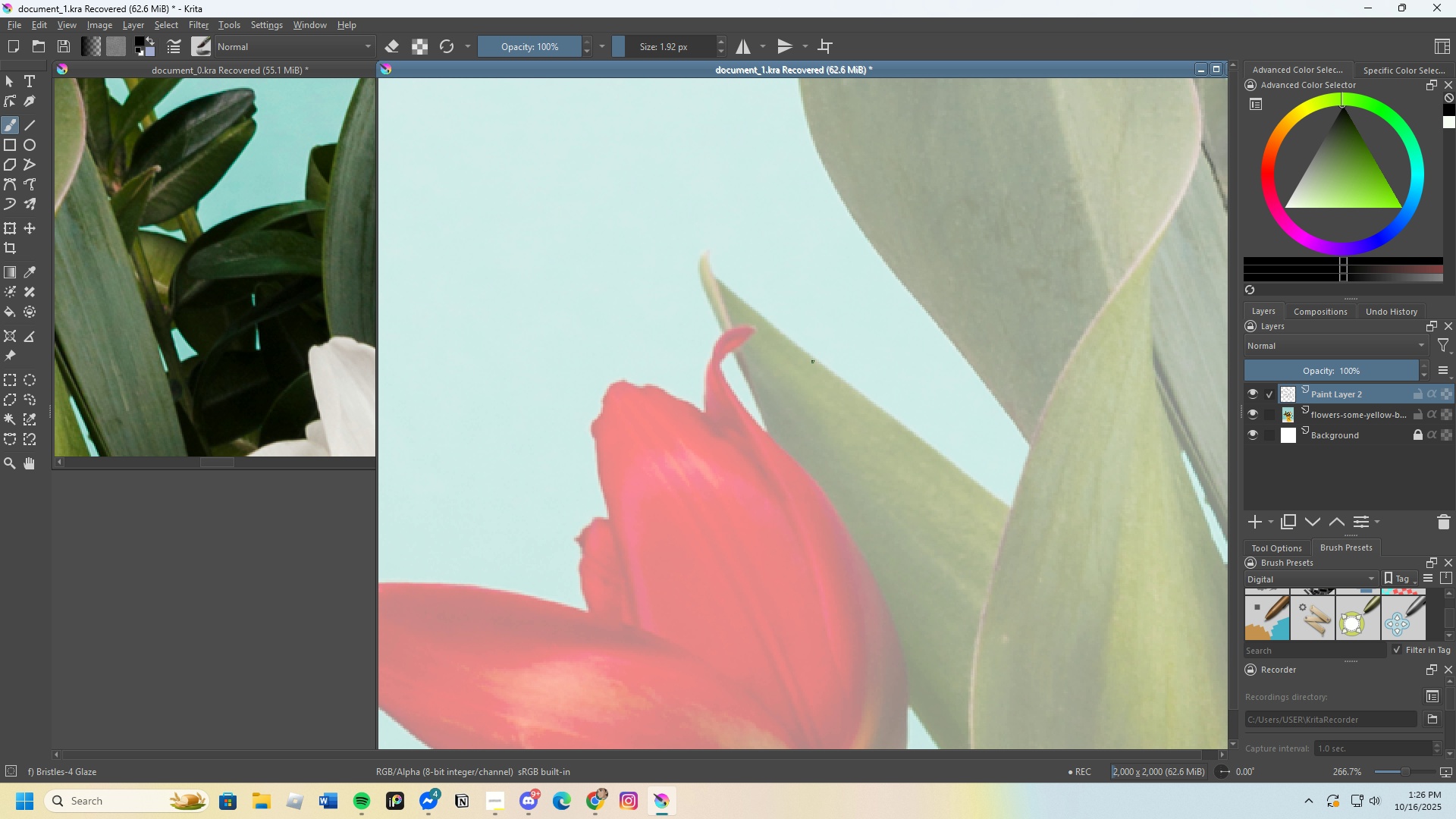 
wait(55.23)
 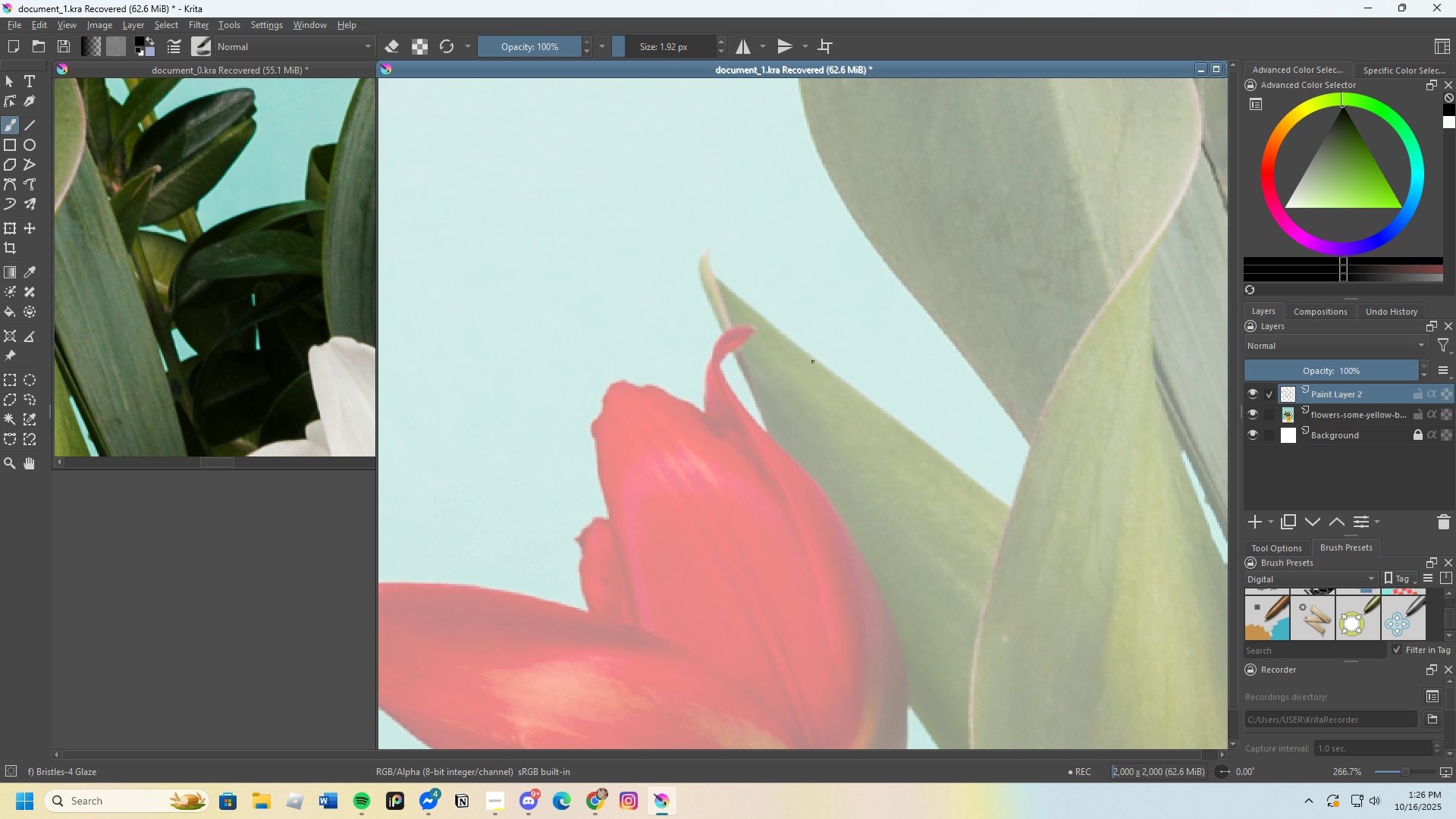 
scroll: coordinate [830, 246], scroll_direction: down, amount: 1.0
 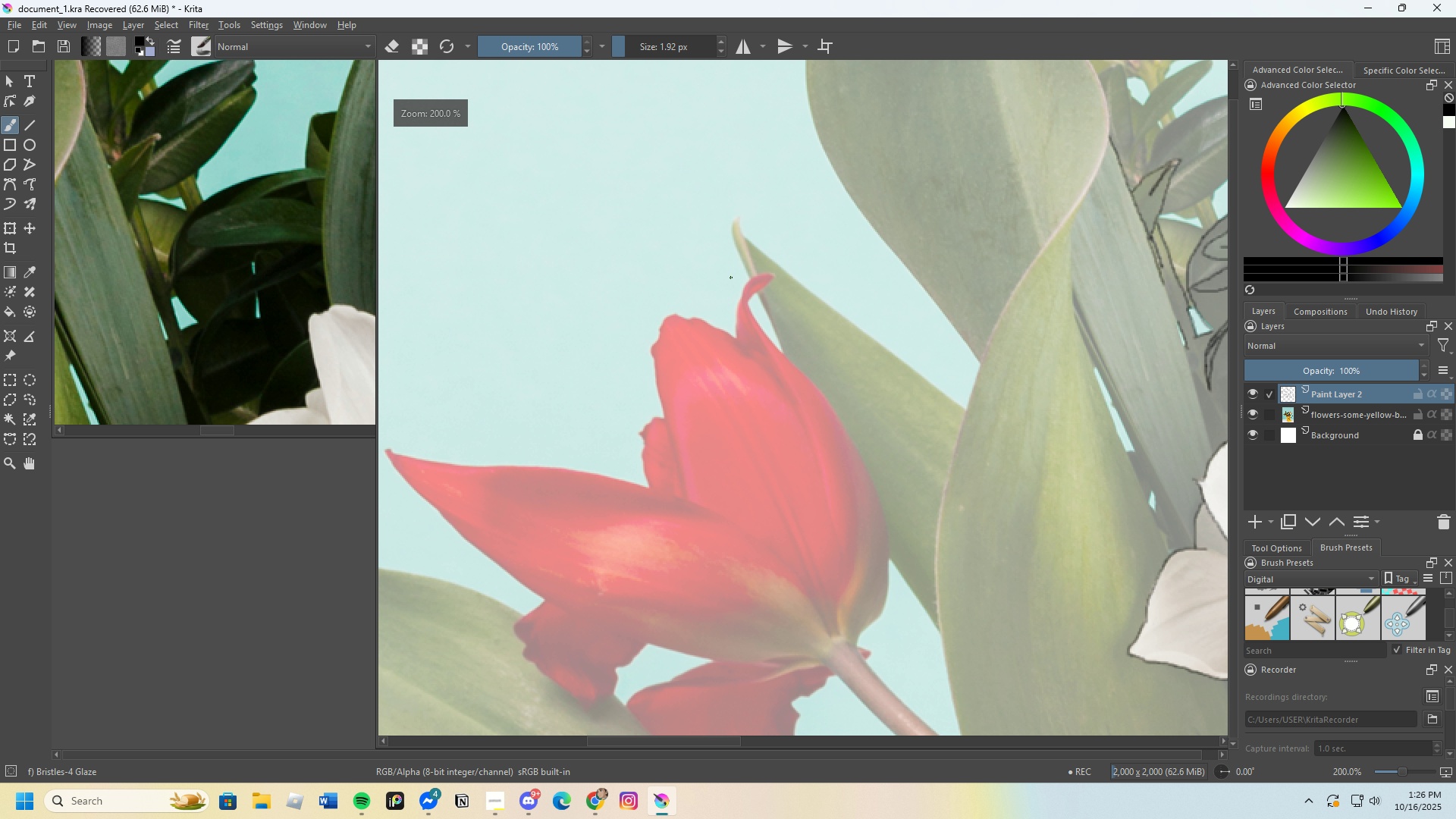 
scroll: coordinate [773, 285], scroll_direction: none, amount: 0.0
 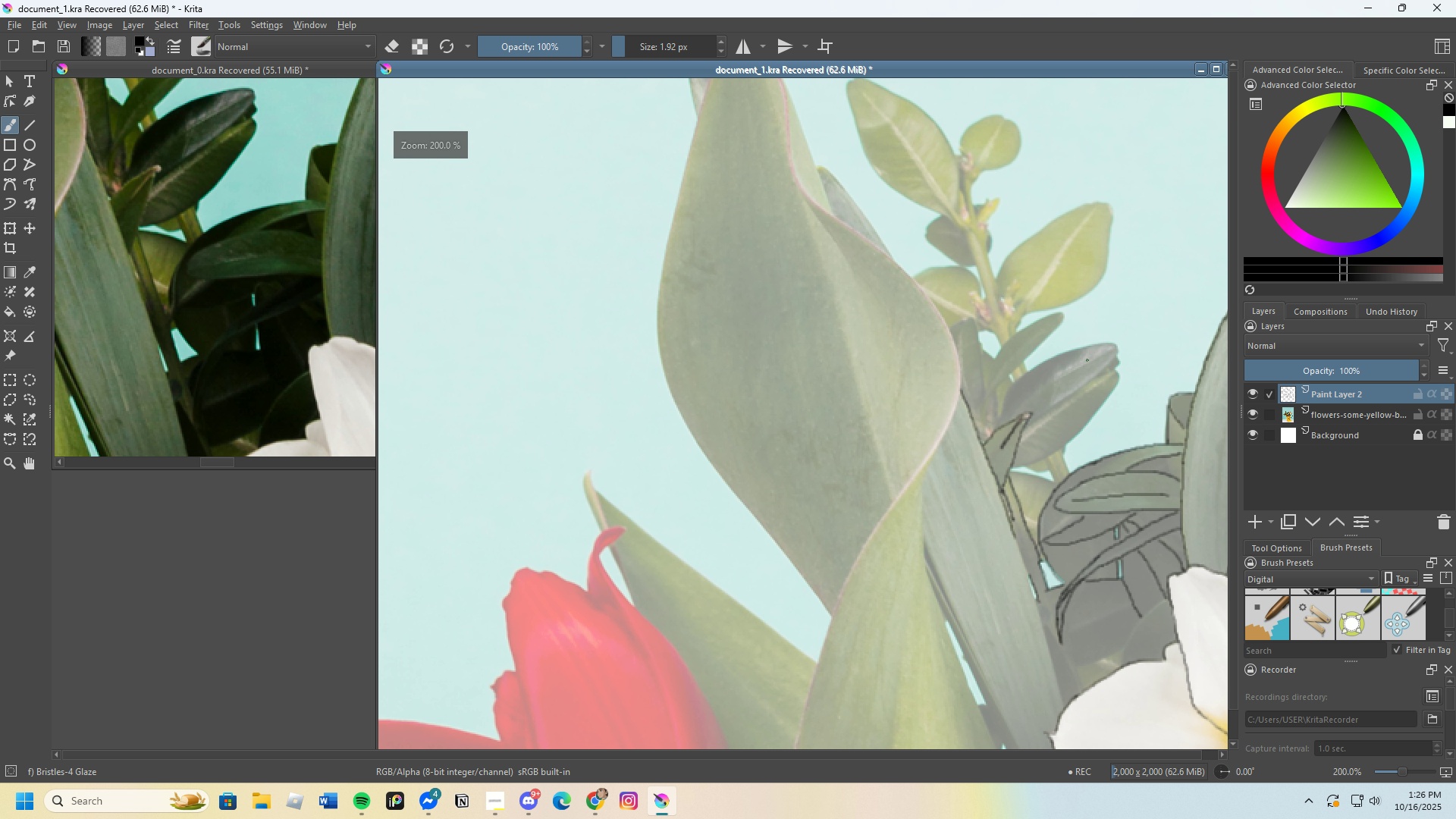 
scroll: coordinate [827, 500], scroll_direction: up, amount: 4.0
 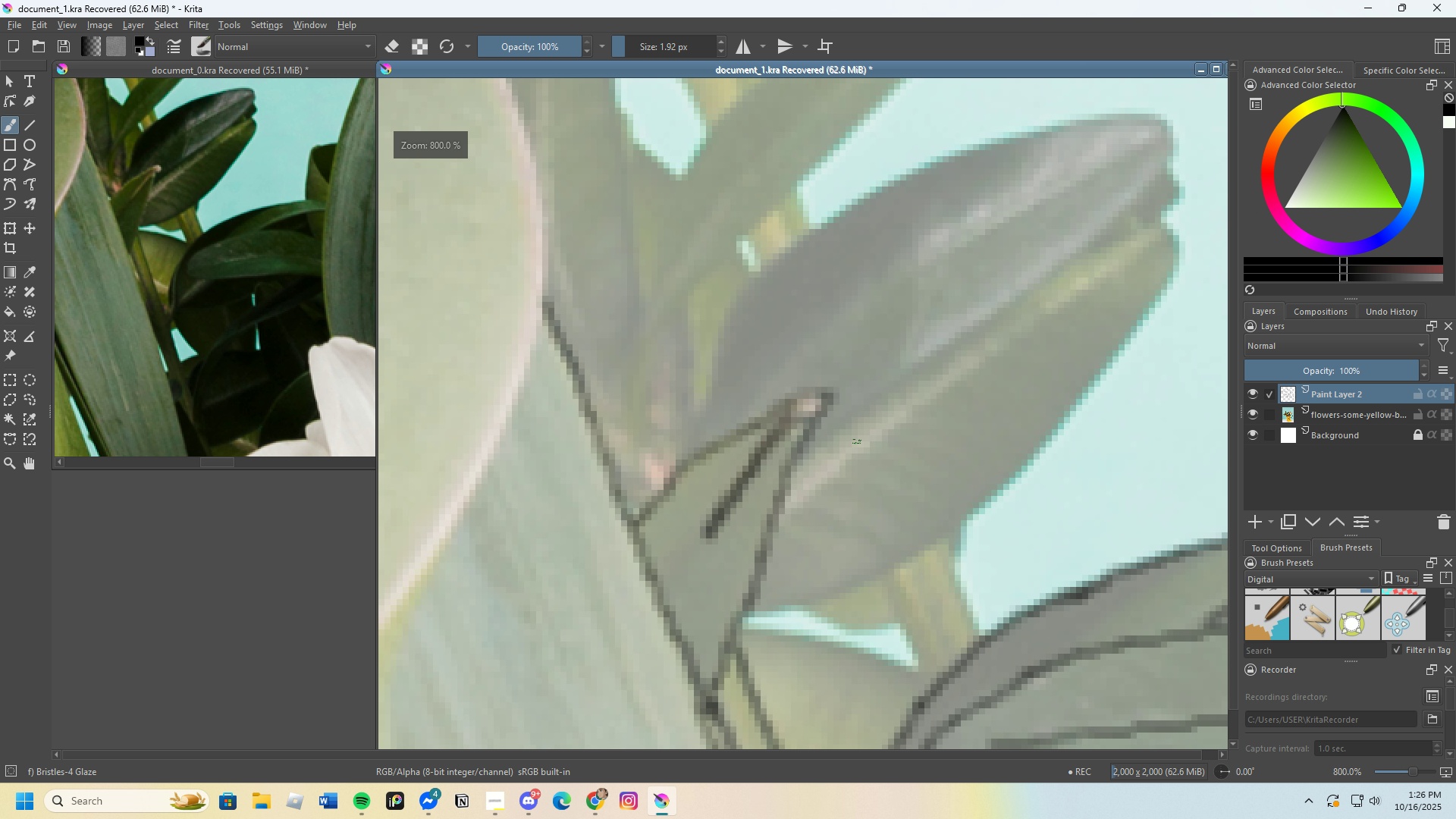 
scroll: coordinate [730, 400], scroll_direction: down, amount: 1.0
 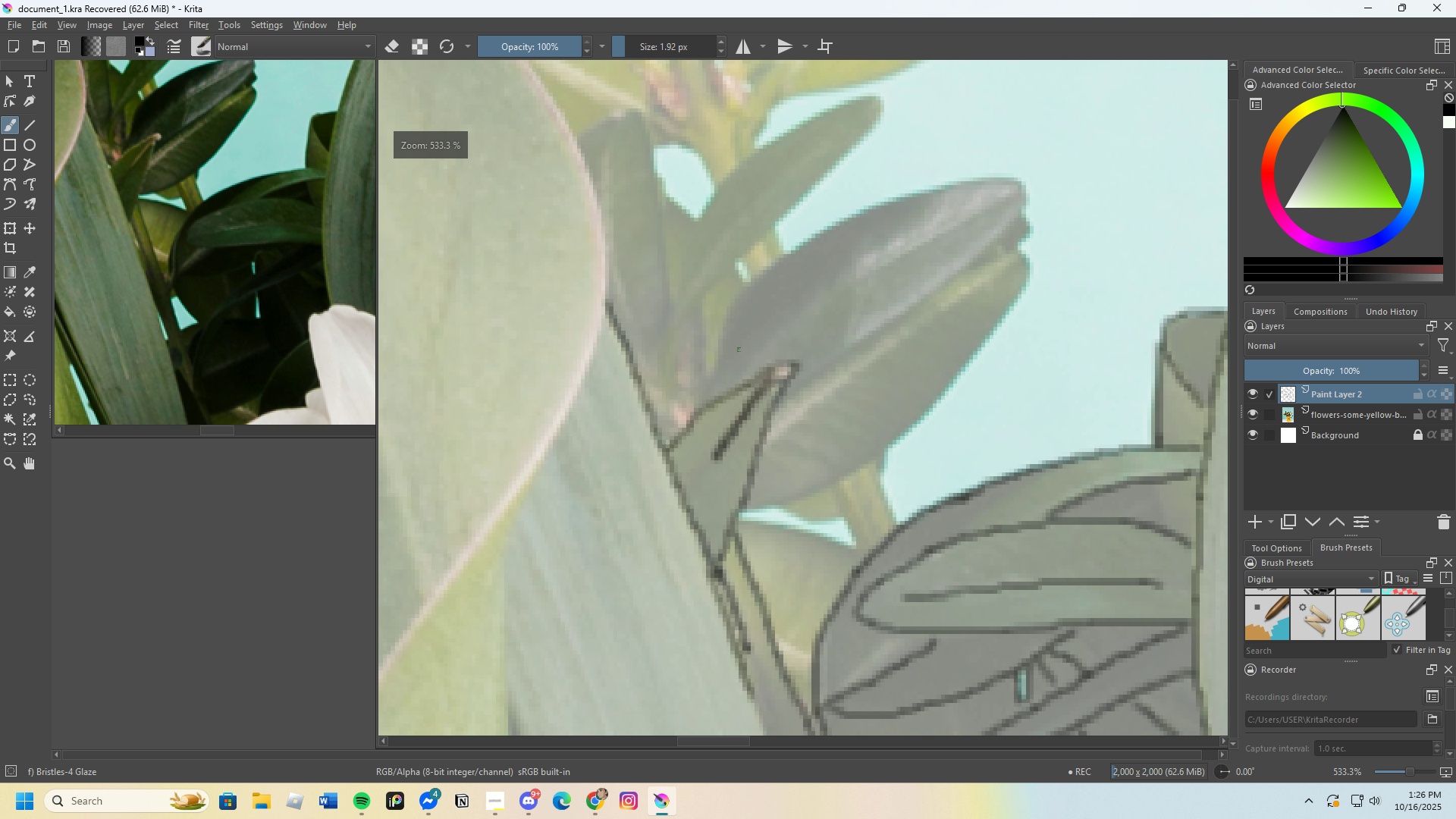 
scroll: coordinate [652, 422], scroll_direction: up, amount: 2.0
 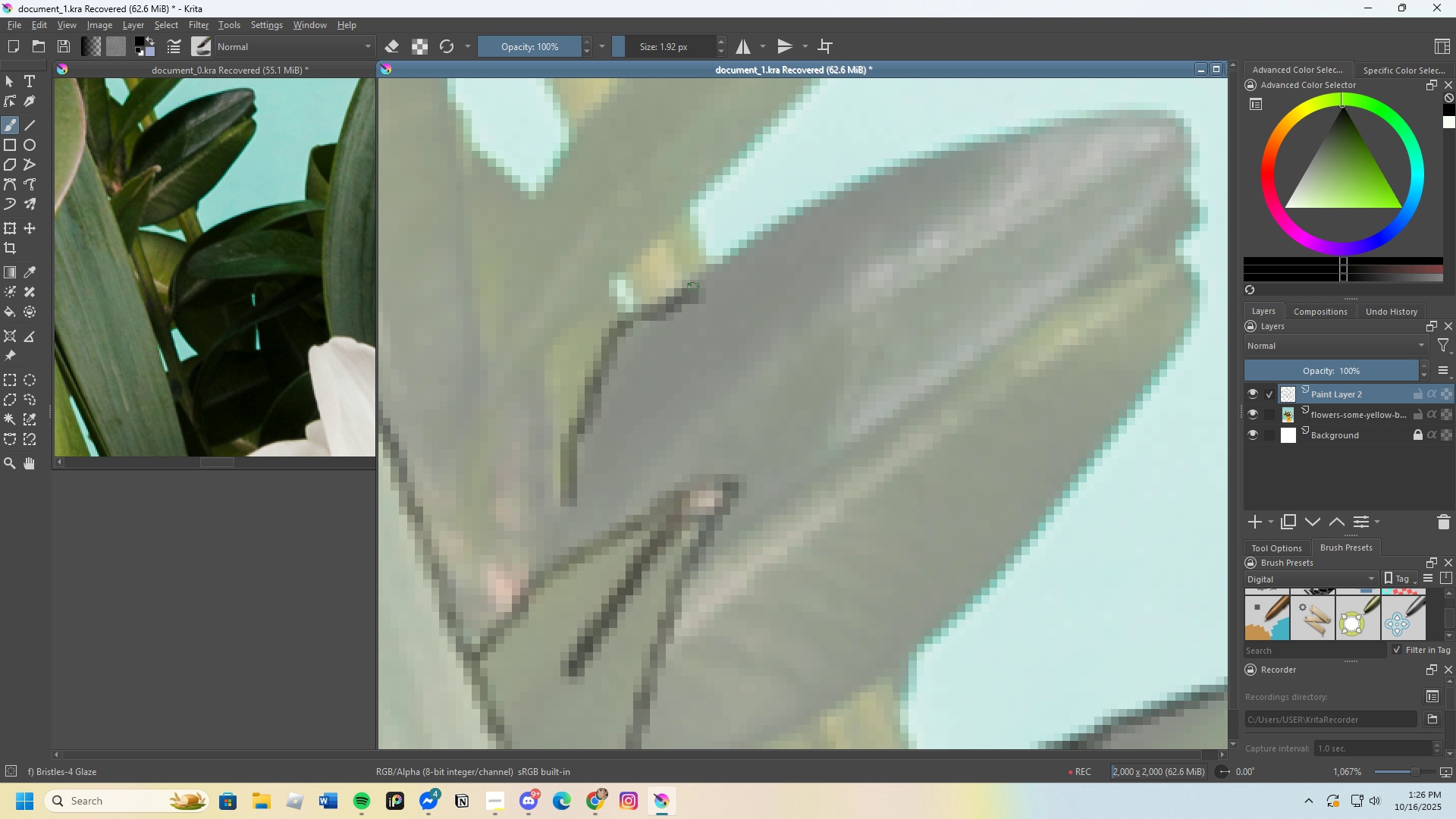 
key(Control+Z)
 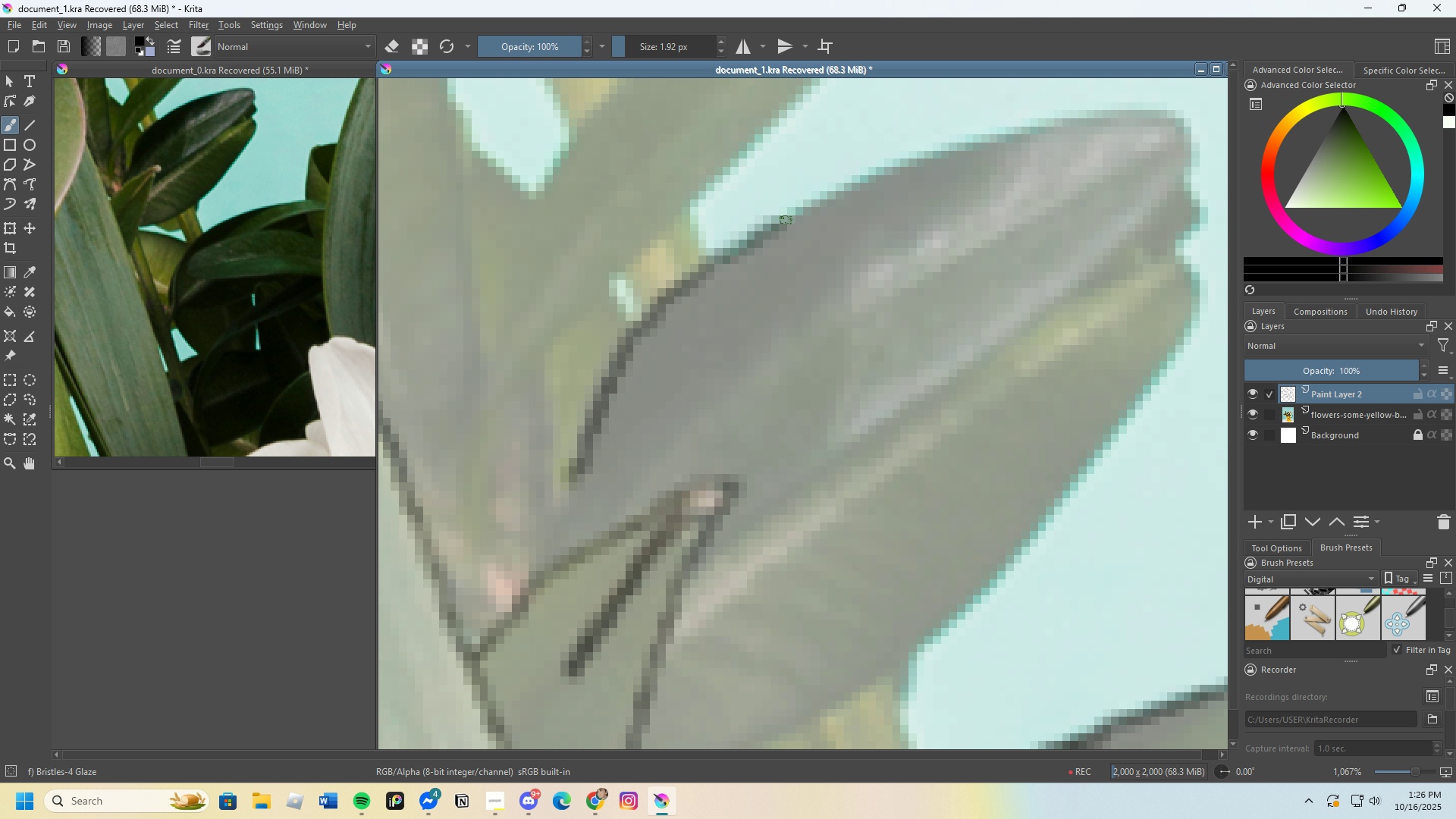 
scroll: coordinate [979, 198], scroll_direction: down, amount: 1.0
 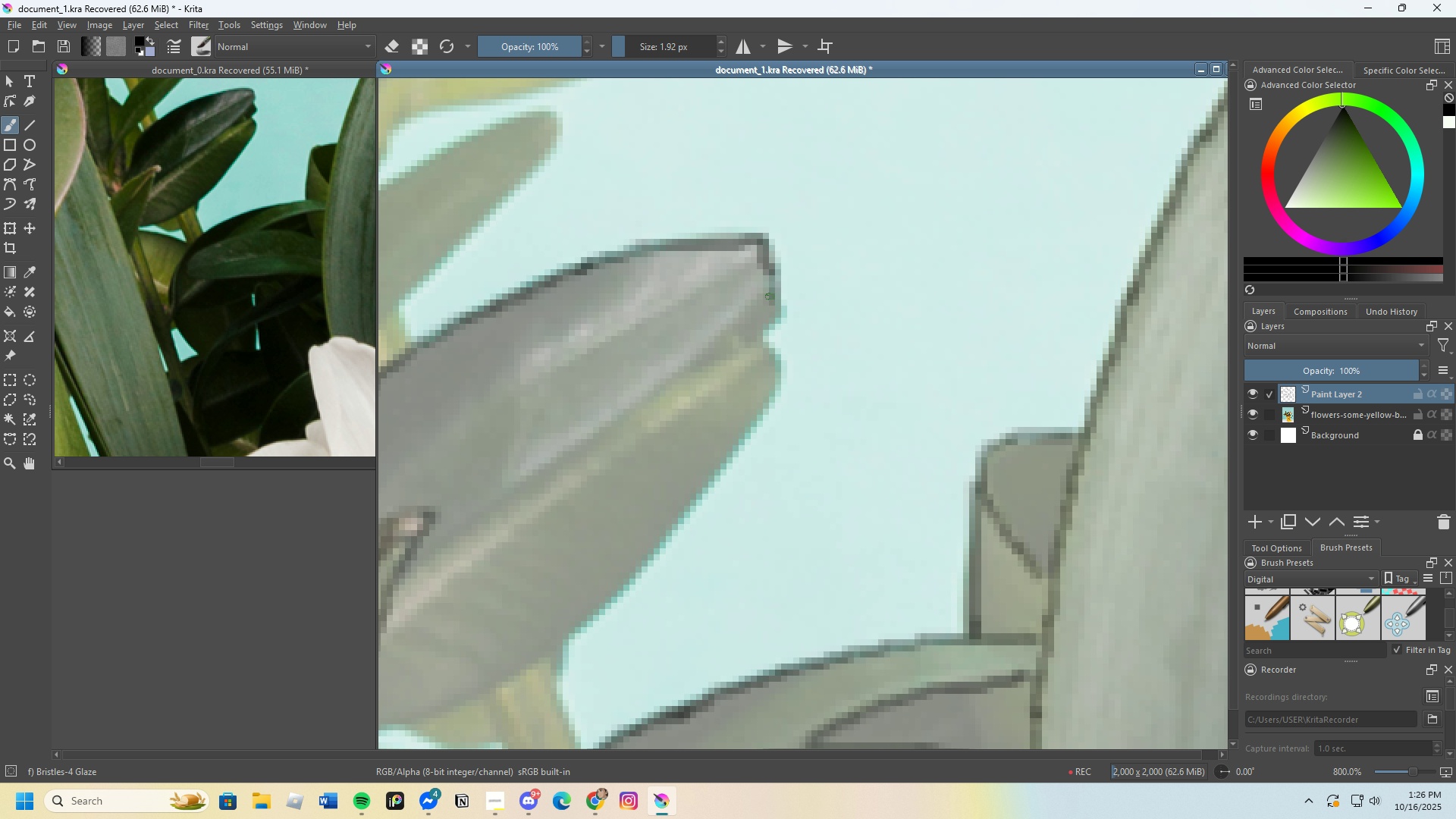 
wait(5.1)
 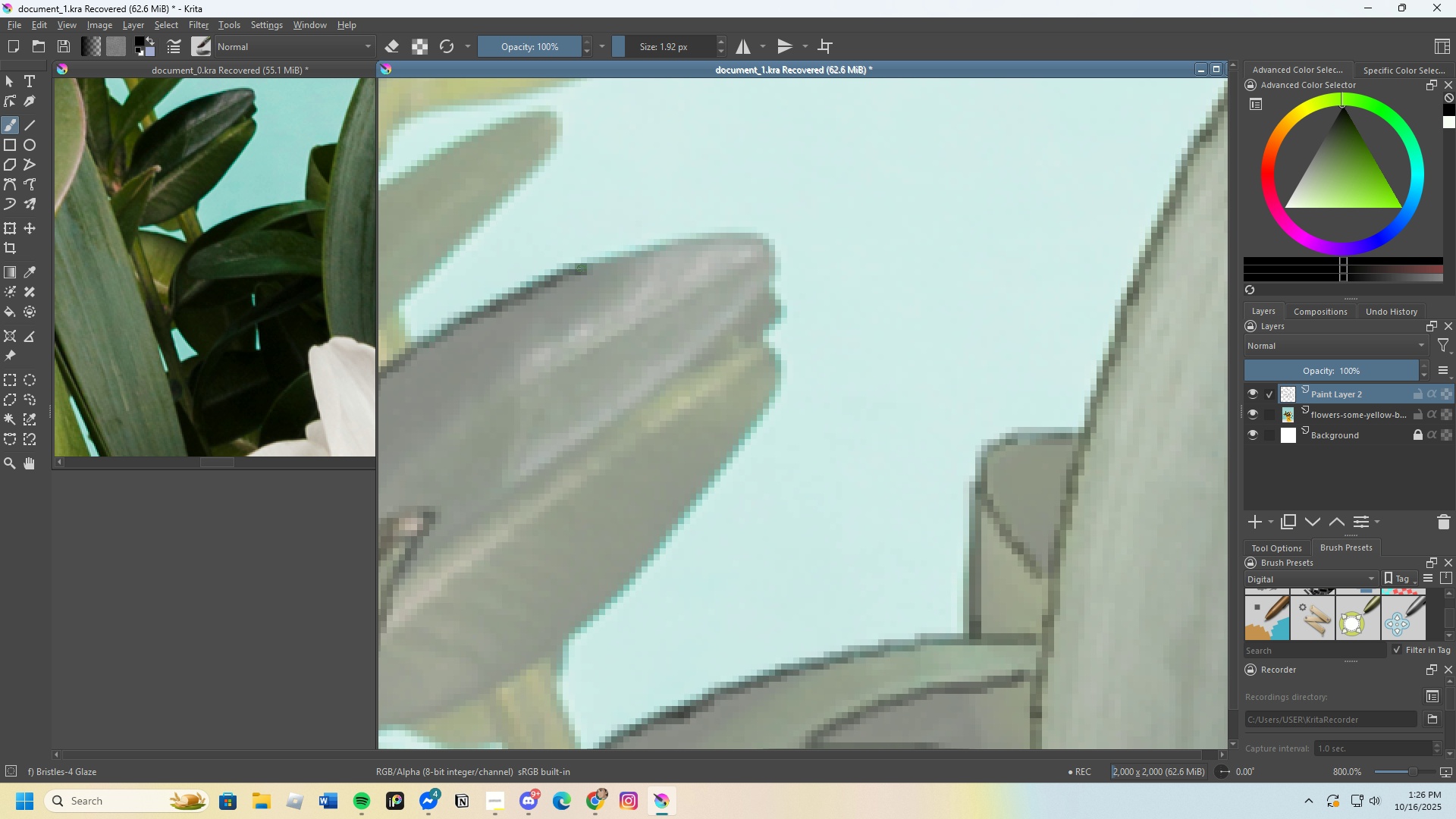 
scroll: coordinate [760, 339], scroll_direction: up, amount: 1.0
 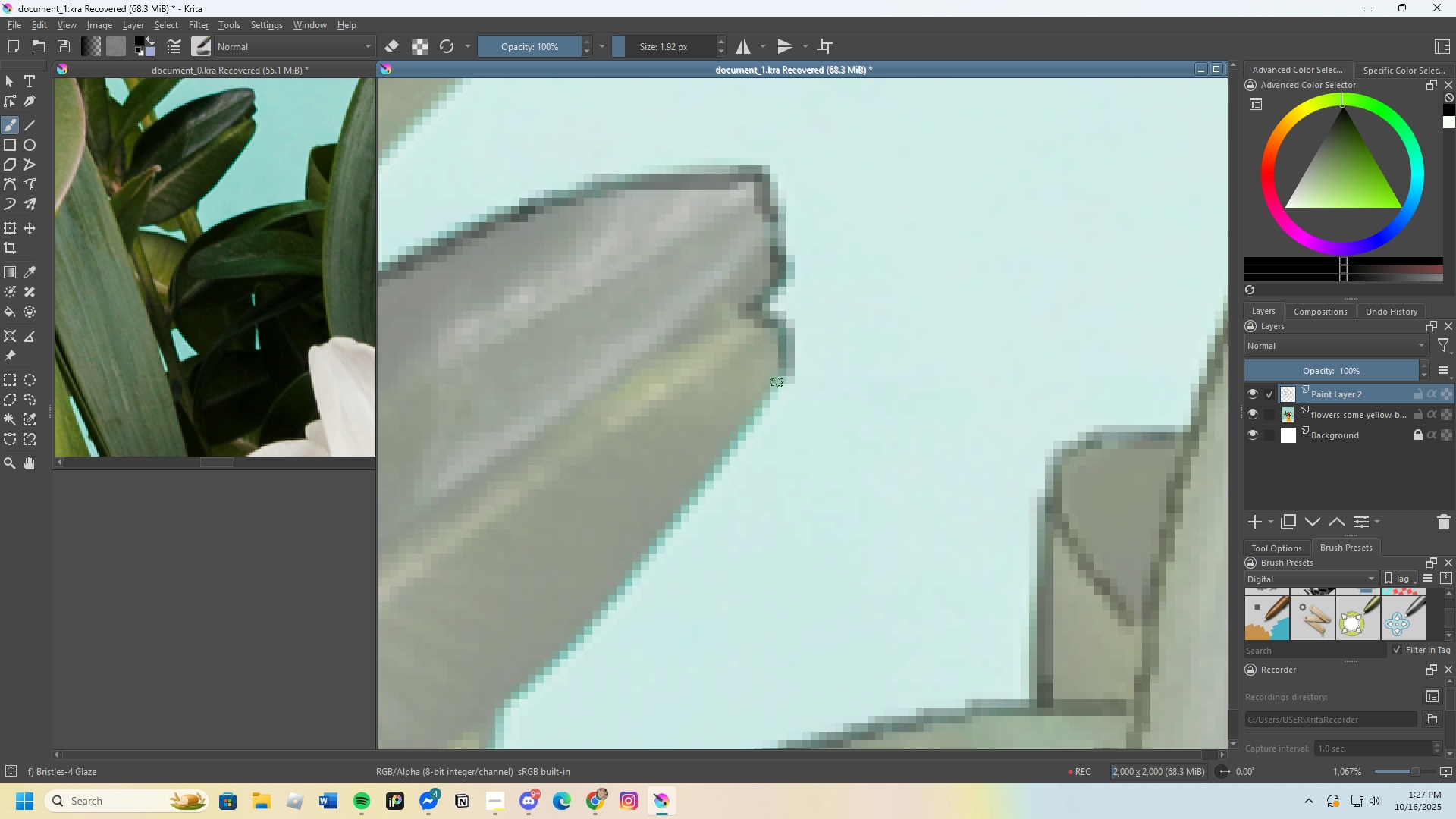 
scroll: coordinate [767, 366], scroll_direction: down, amount: 4.0
 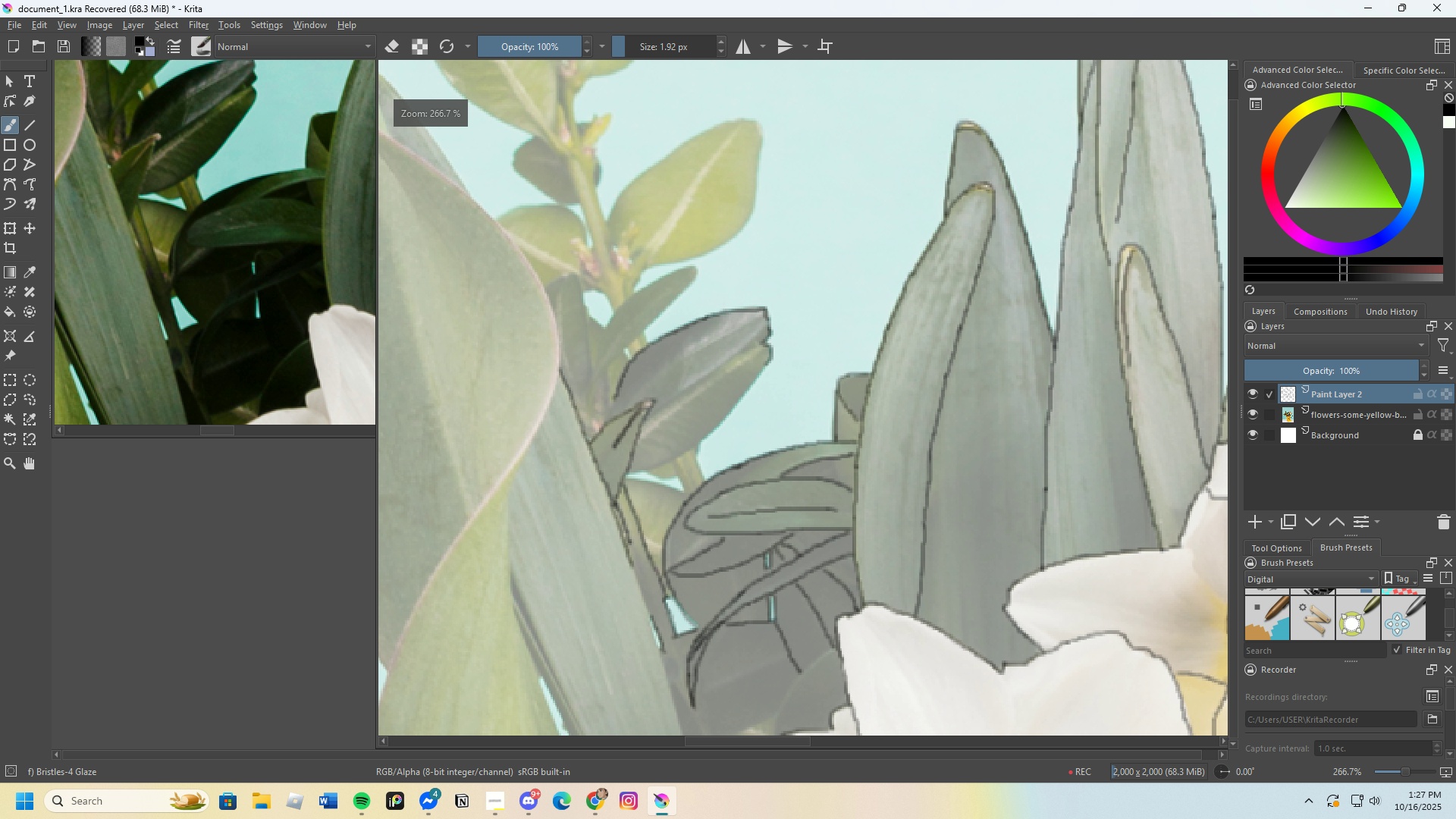 
scroll: coordinate [877, 330], scroll_direction: up, amount: 4.0
 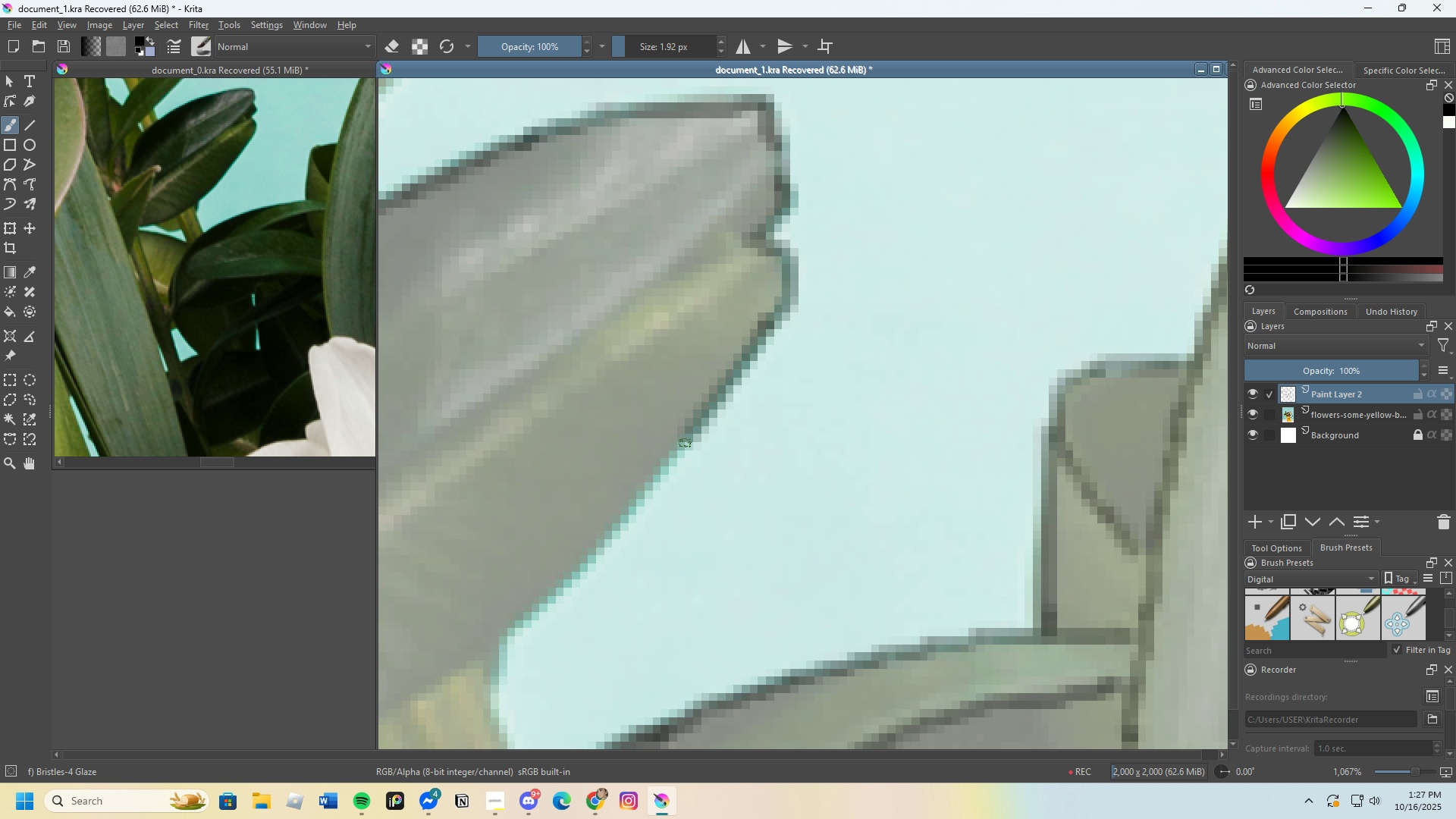 
scroll: coordinate [607, 554], scroll_direction: none, amount: 0.0
 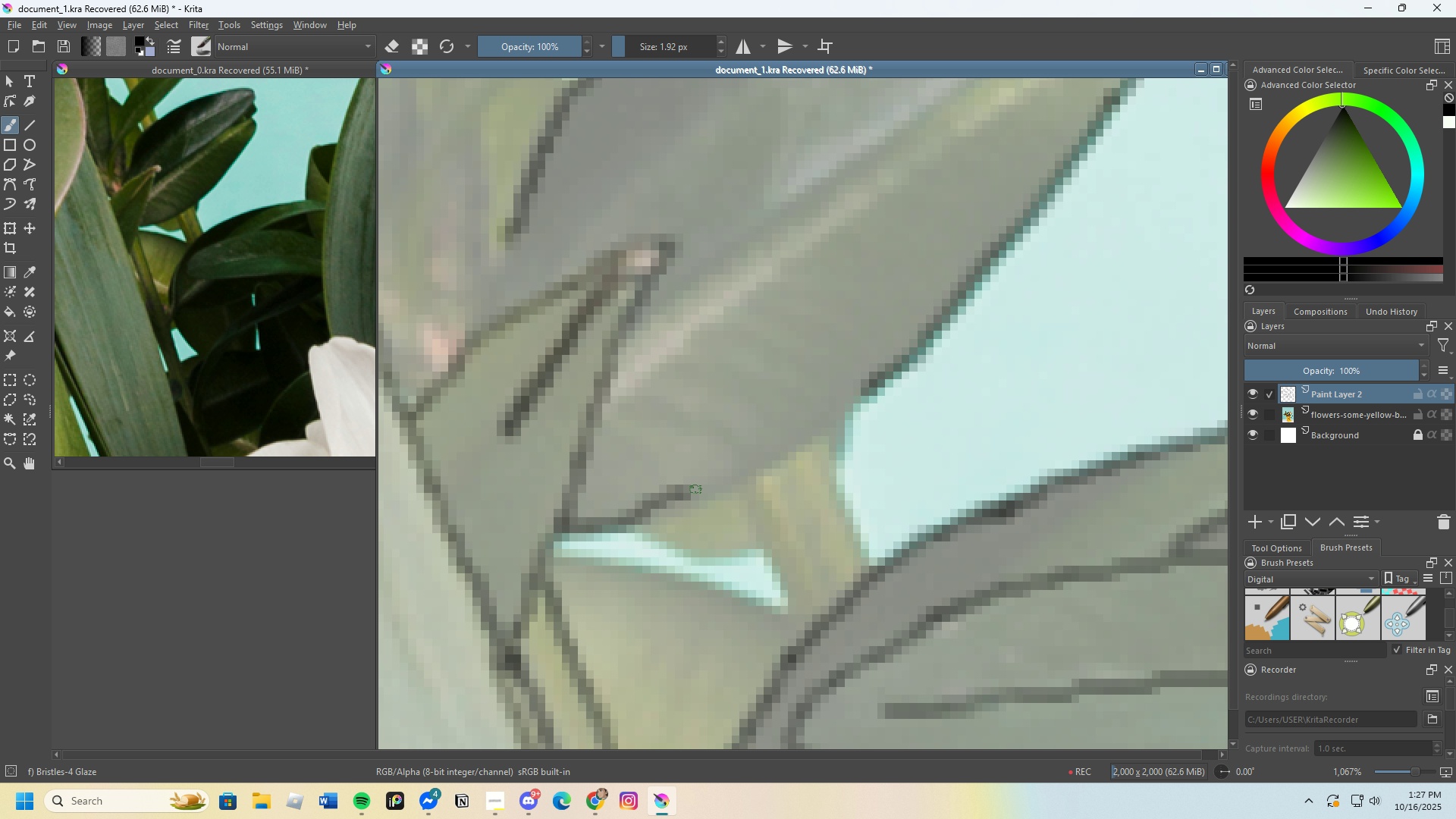 
key(Control+Z)
 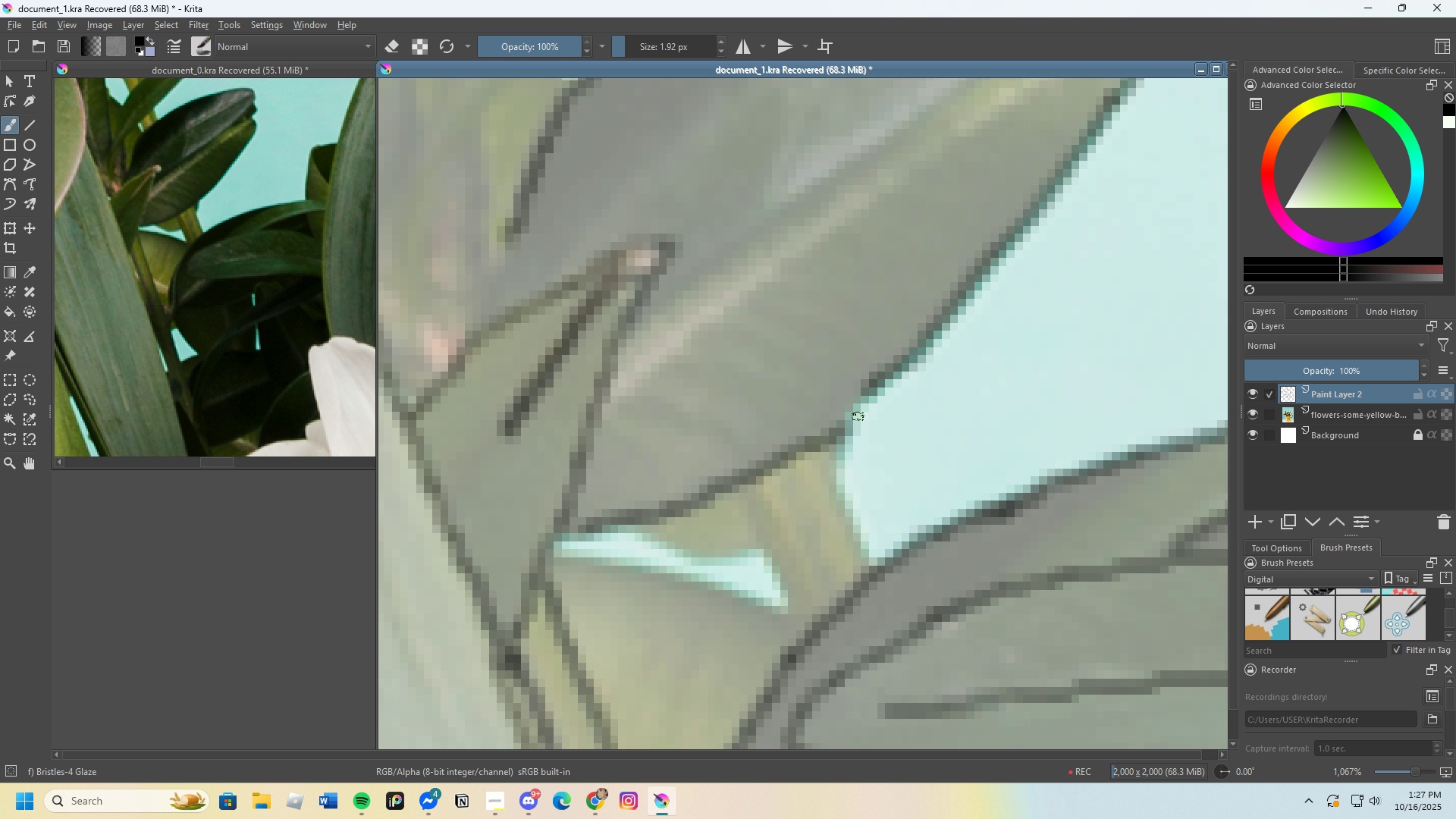 
key(Control+Z)
 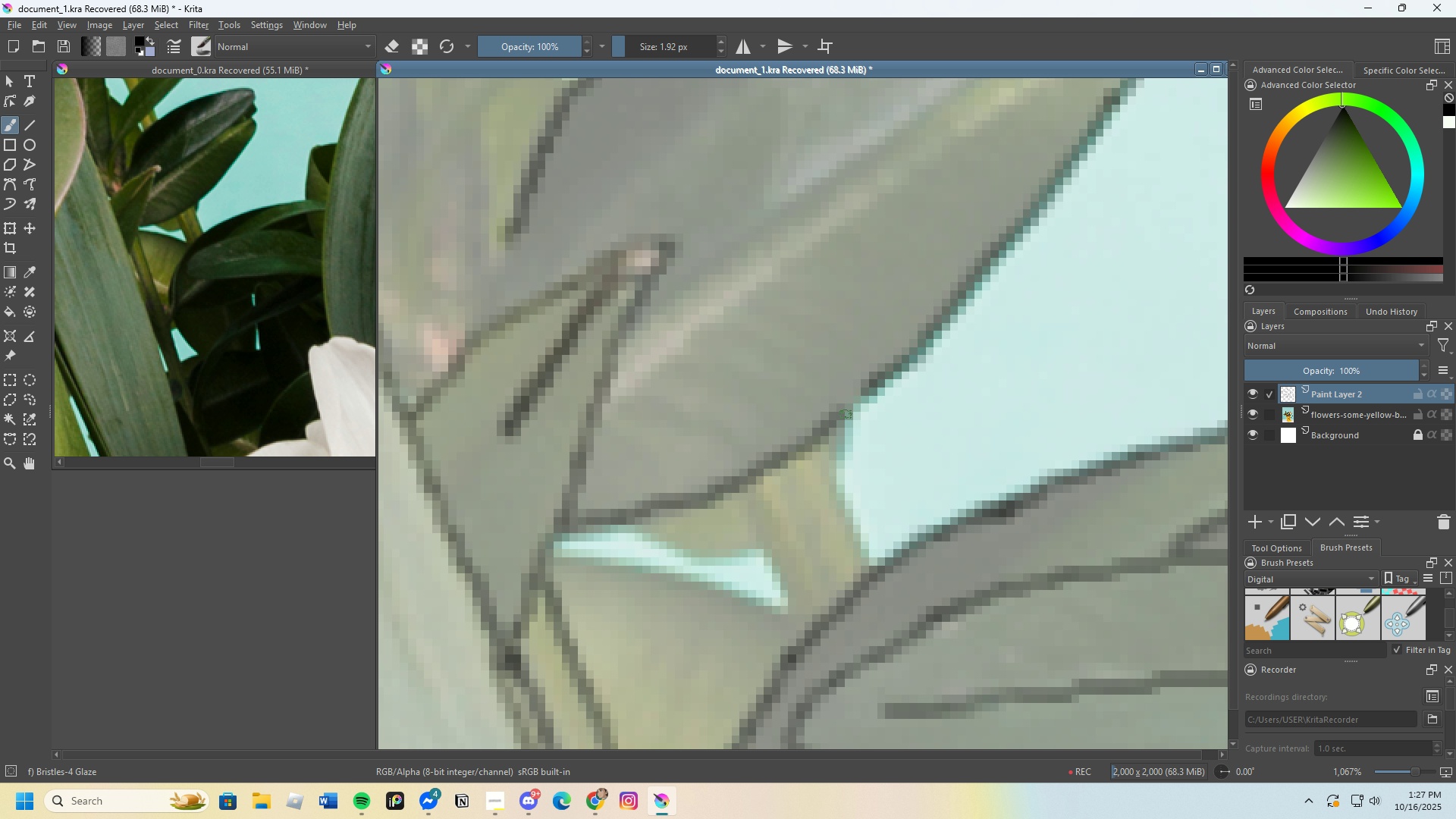 
scroll: coordinate [764, 467], scroll_direction: none, amount: 0.0
 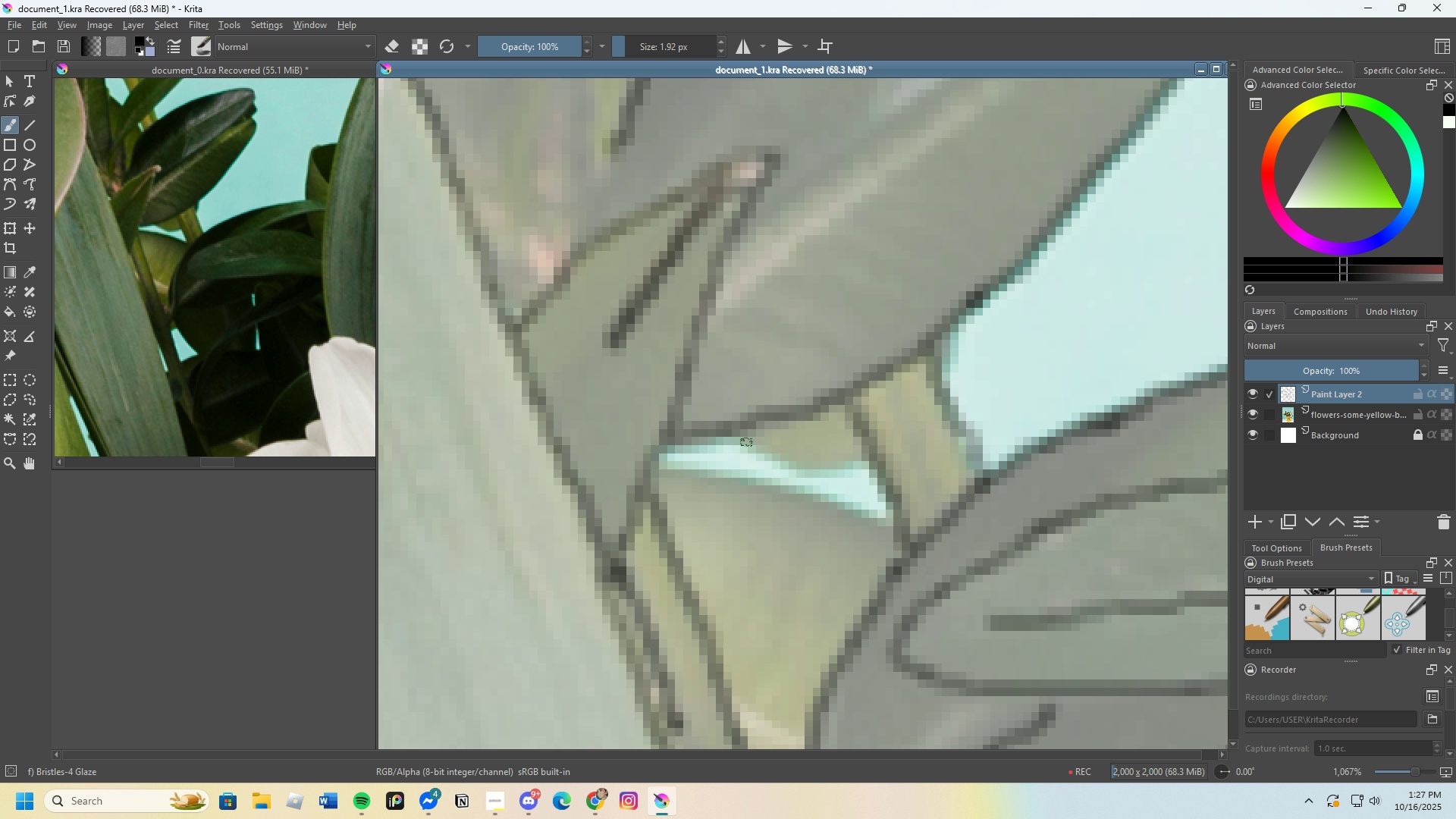 
wait(5.99)
 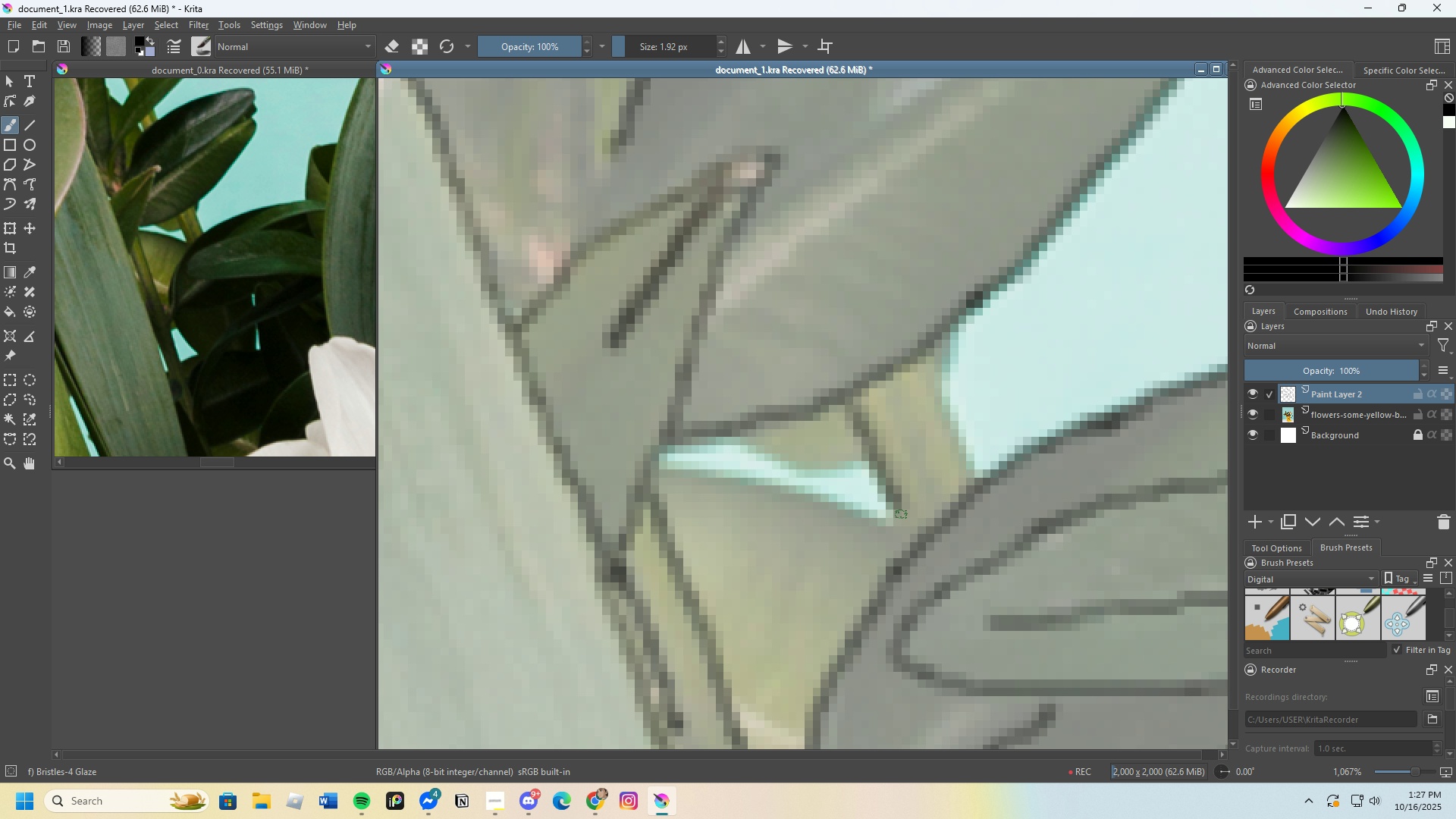 
scroll: coordinate [866, 504], scroll_direction: none, amount: 0.0
 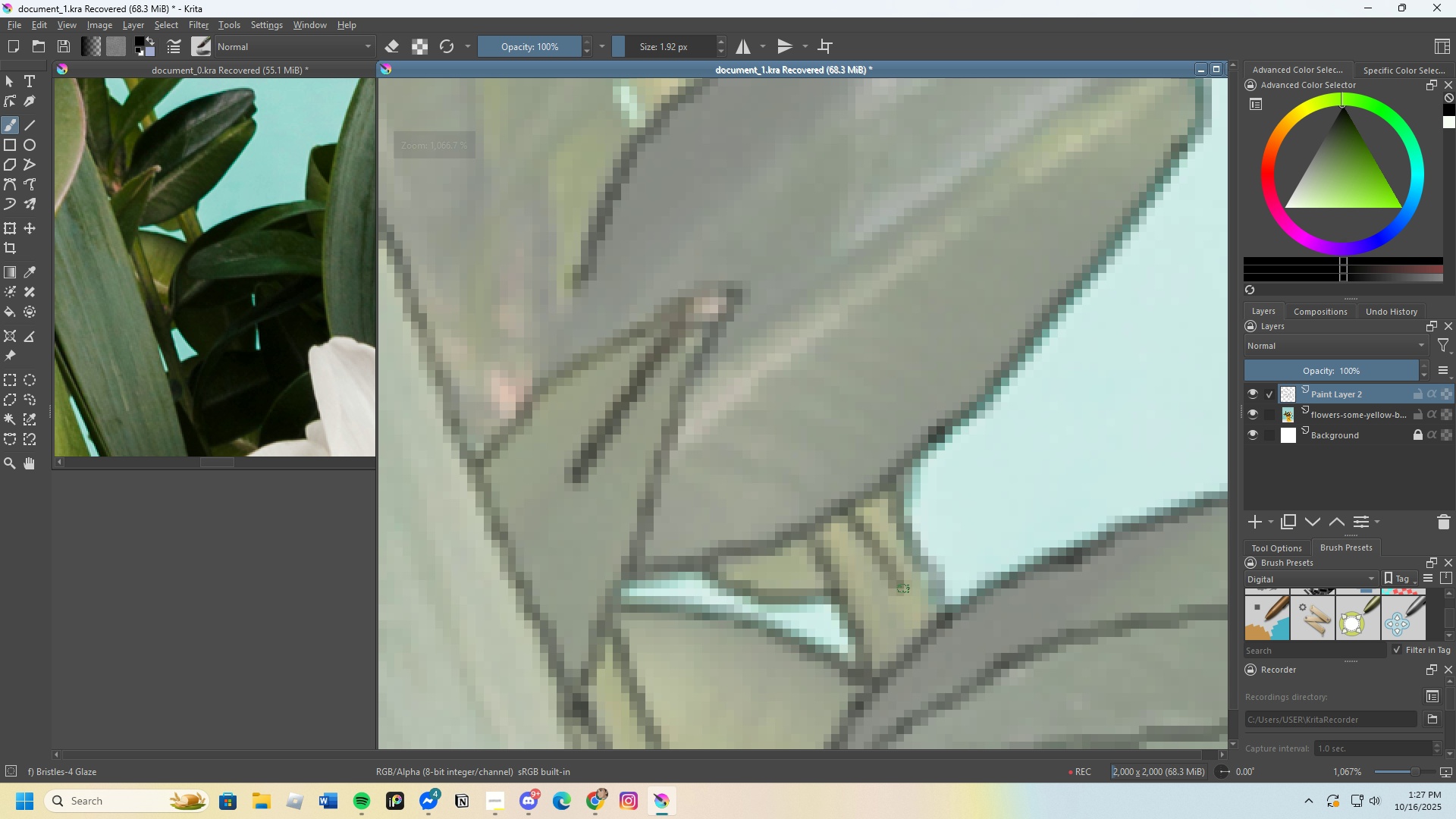 
scroll: coordinate [828, 395], scroll_direction: down, amount: 5.0
 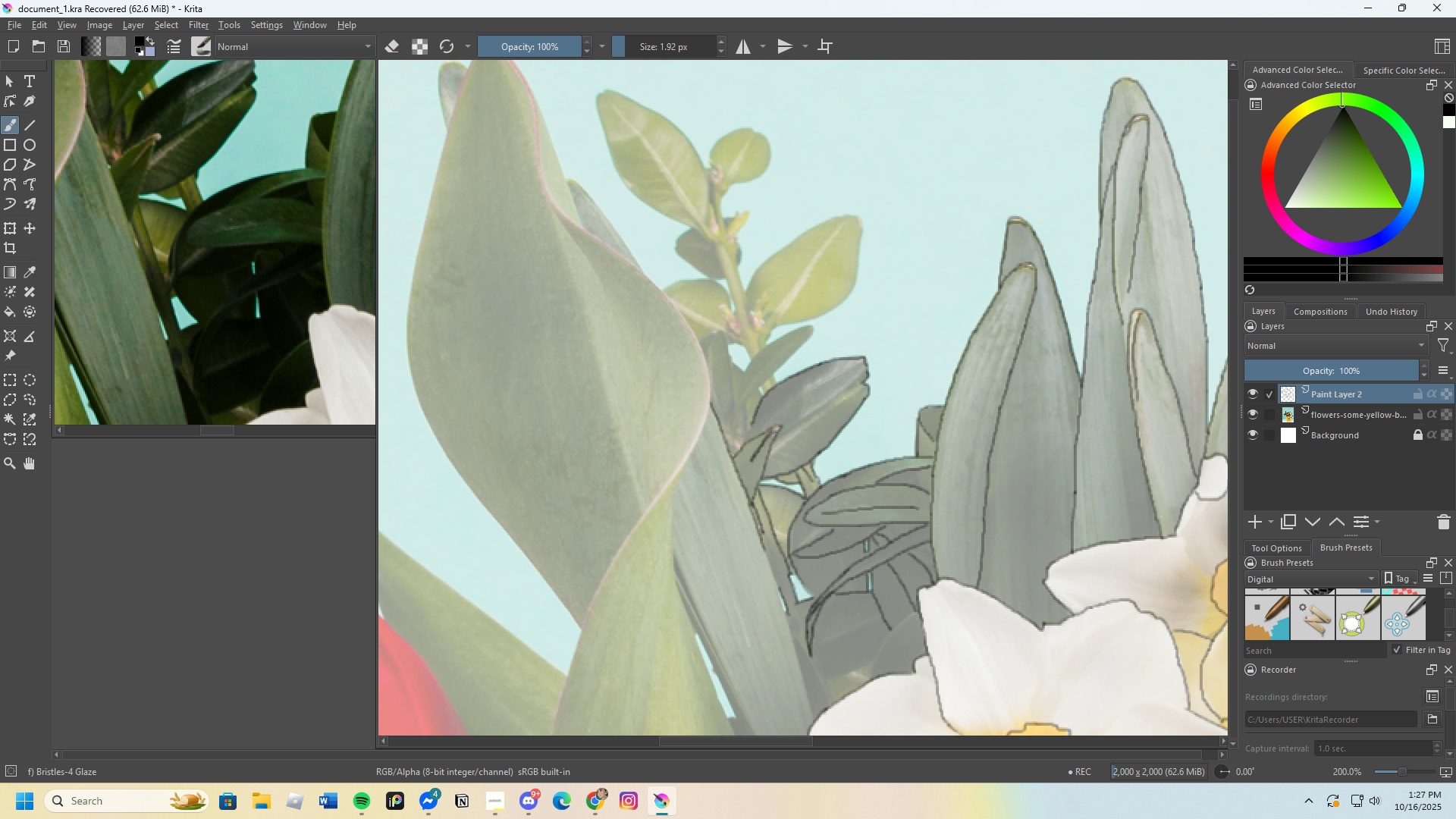 
scroll: coordinate [743, 348], scroll_direction: up, amount: 5.0
 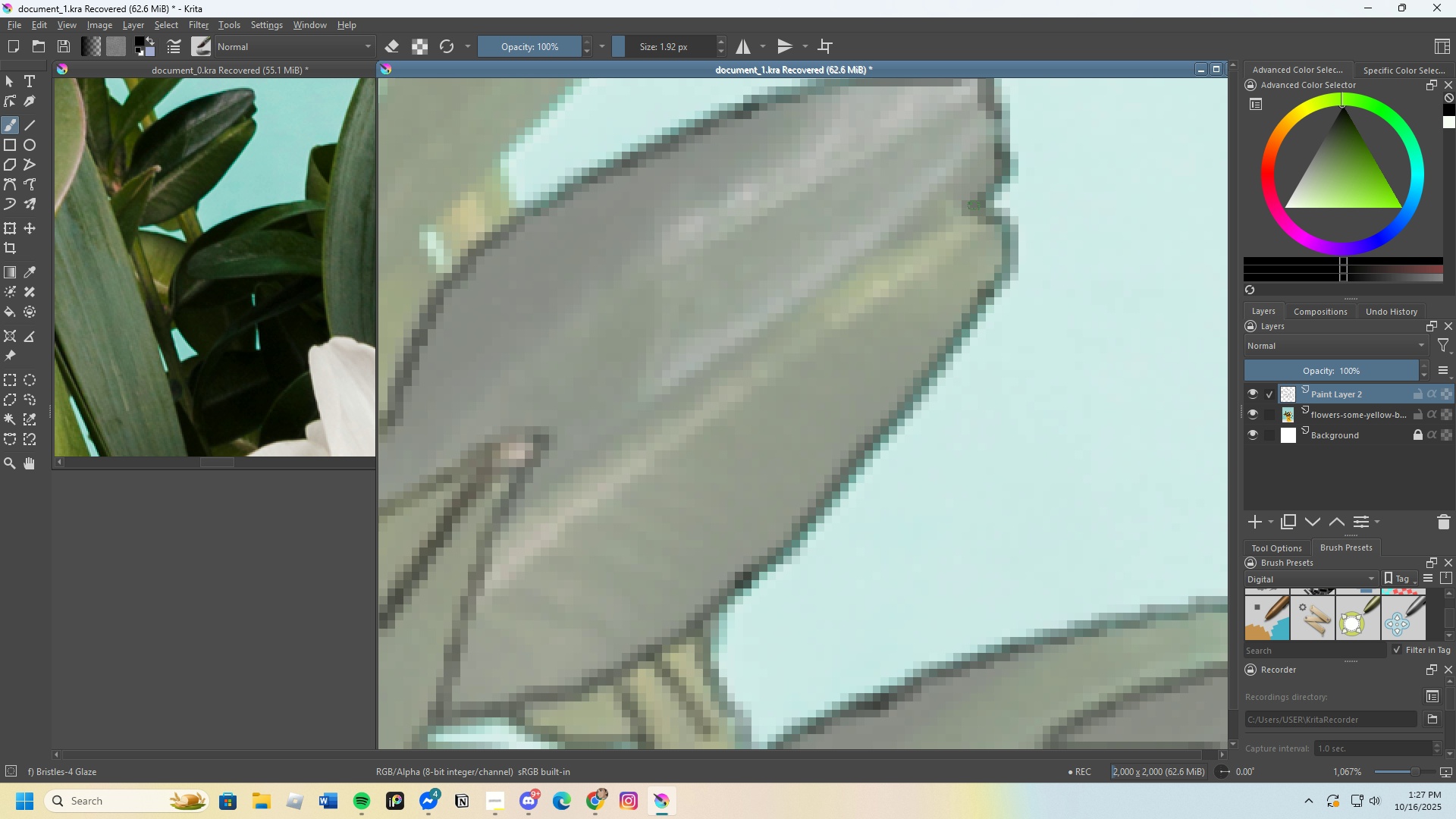 
wait(5.53)
 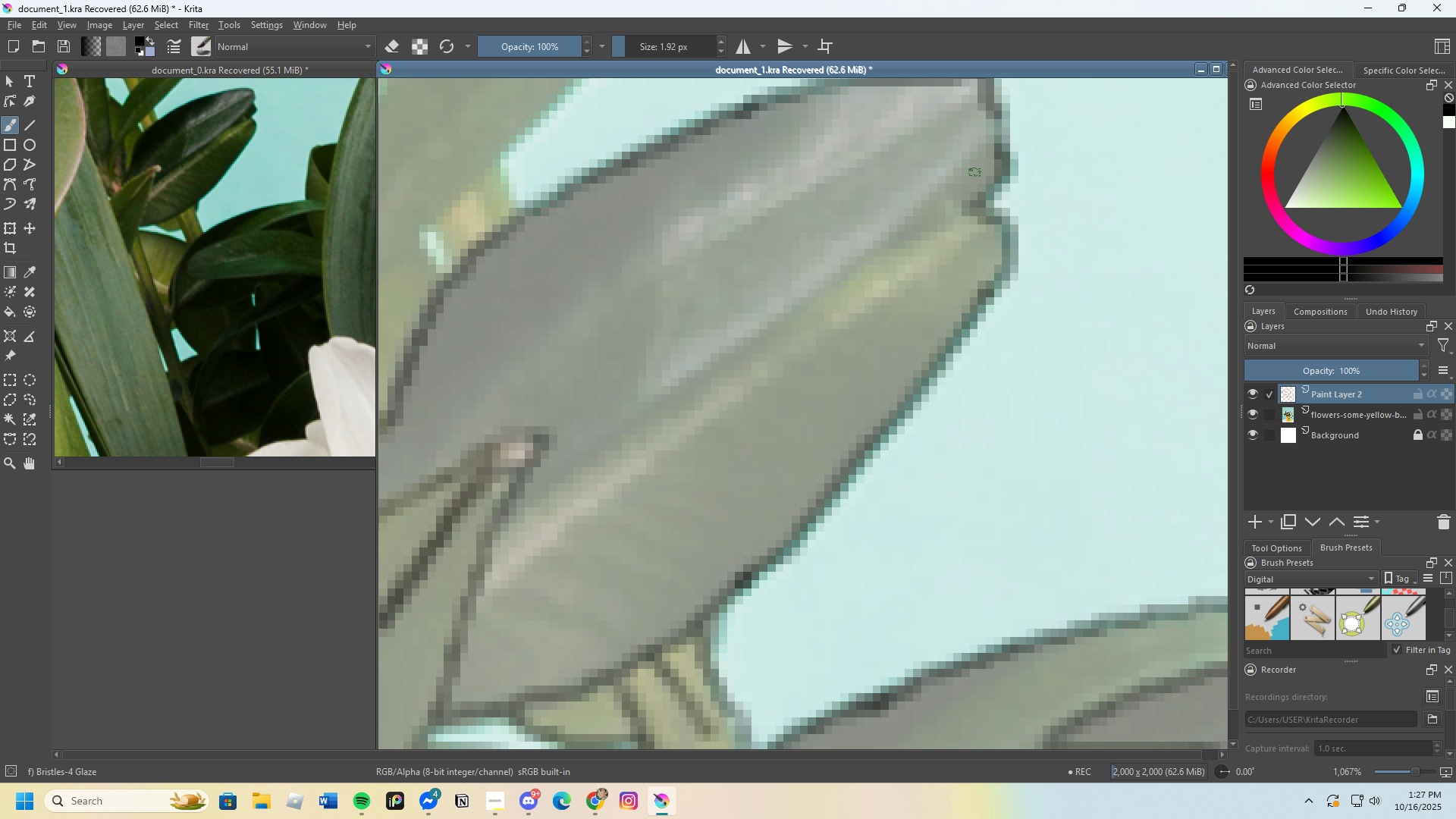 
key(Control+Z)
 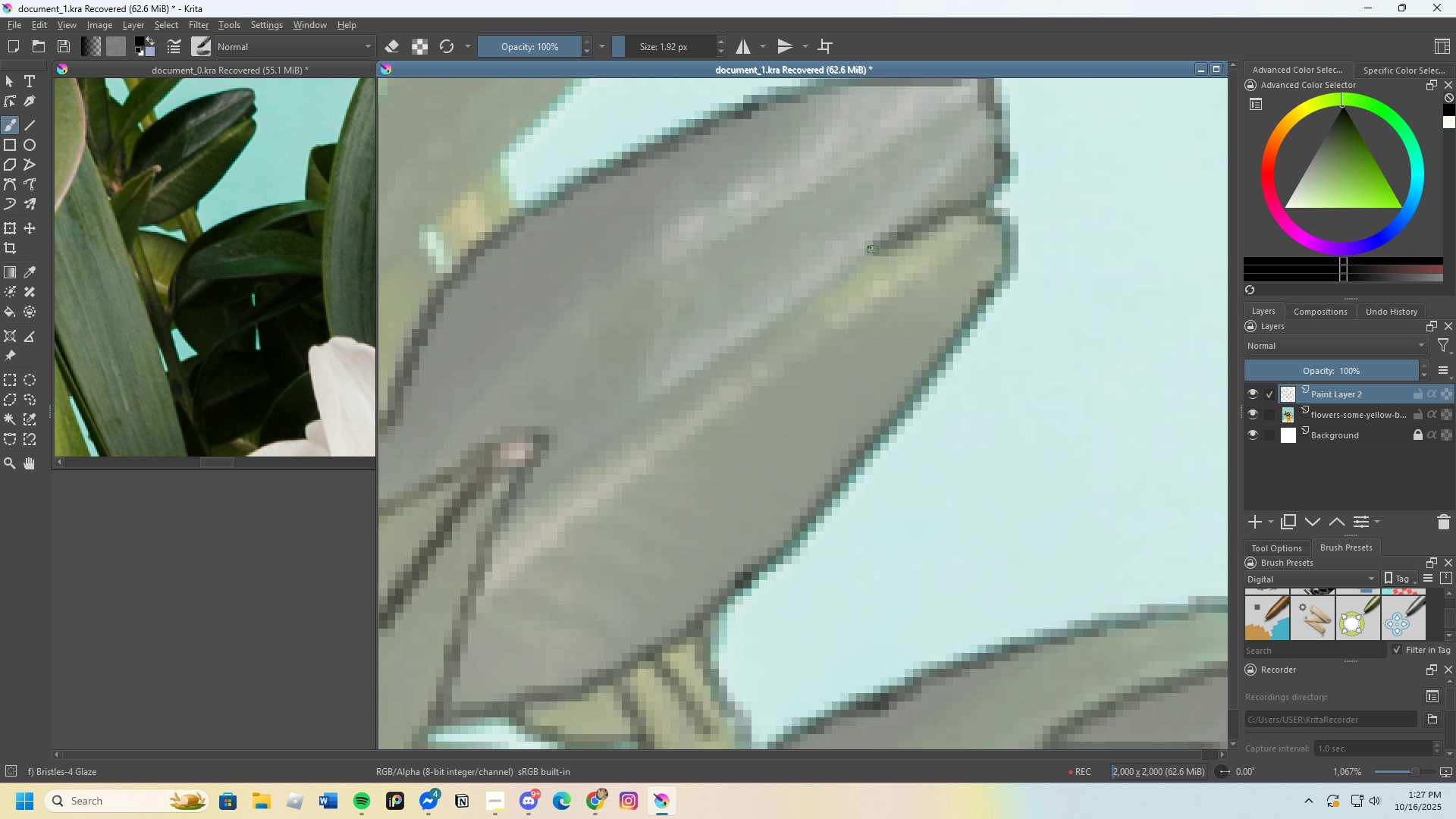 
key(Control+Z)
 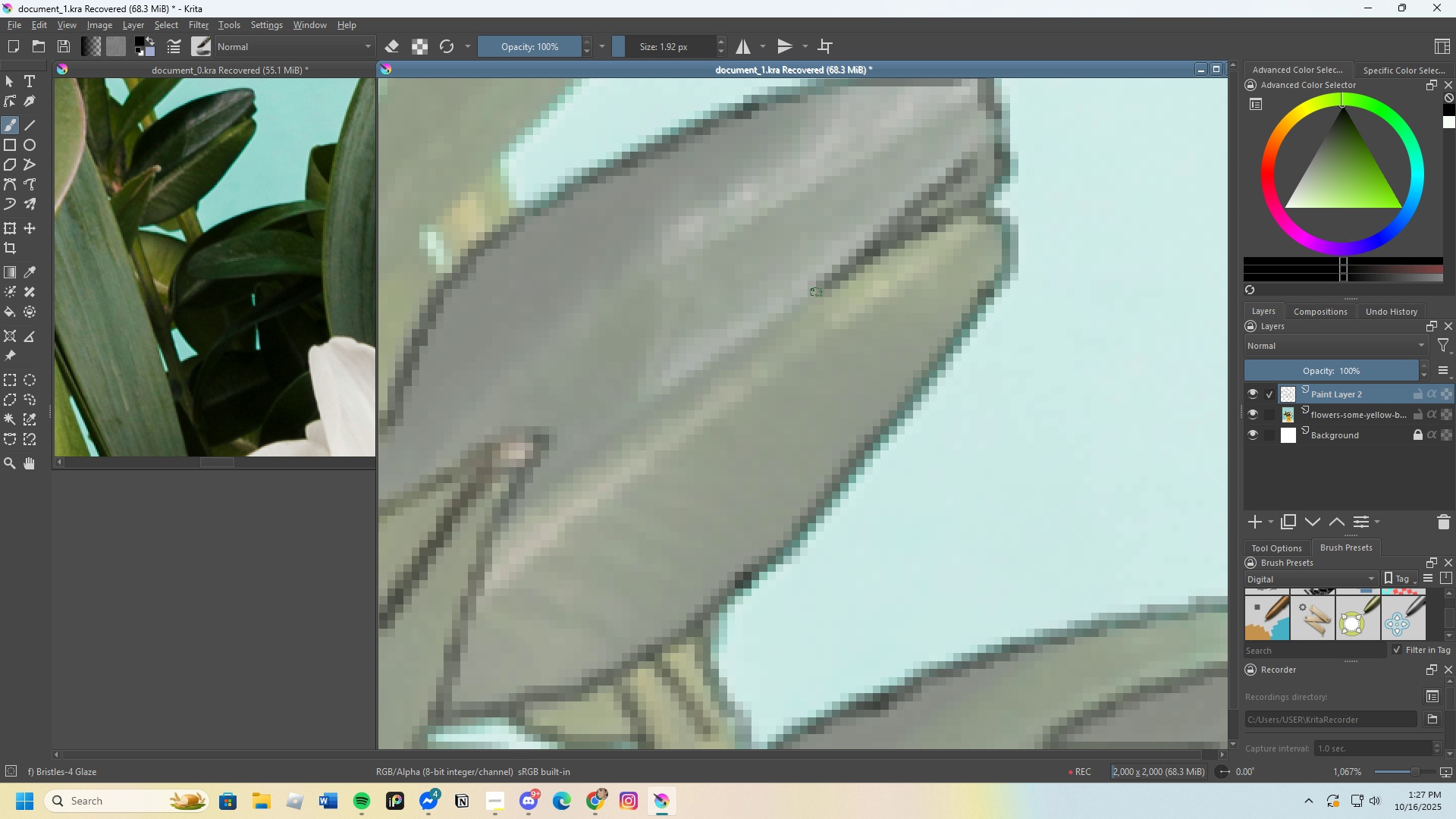 
key(Control+Z)
 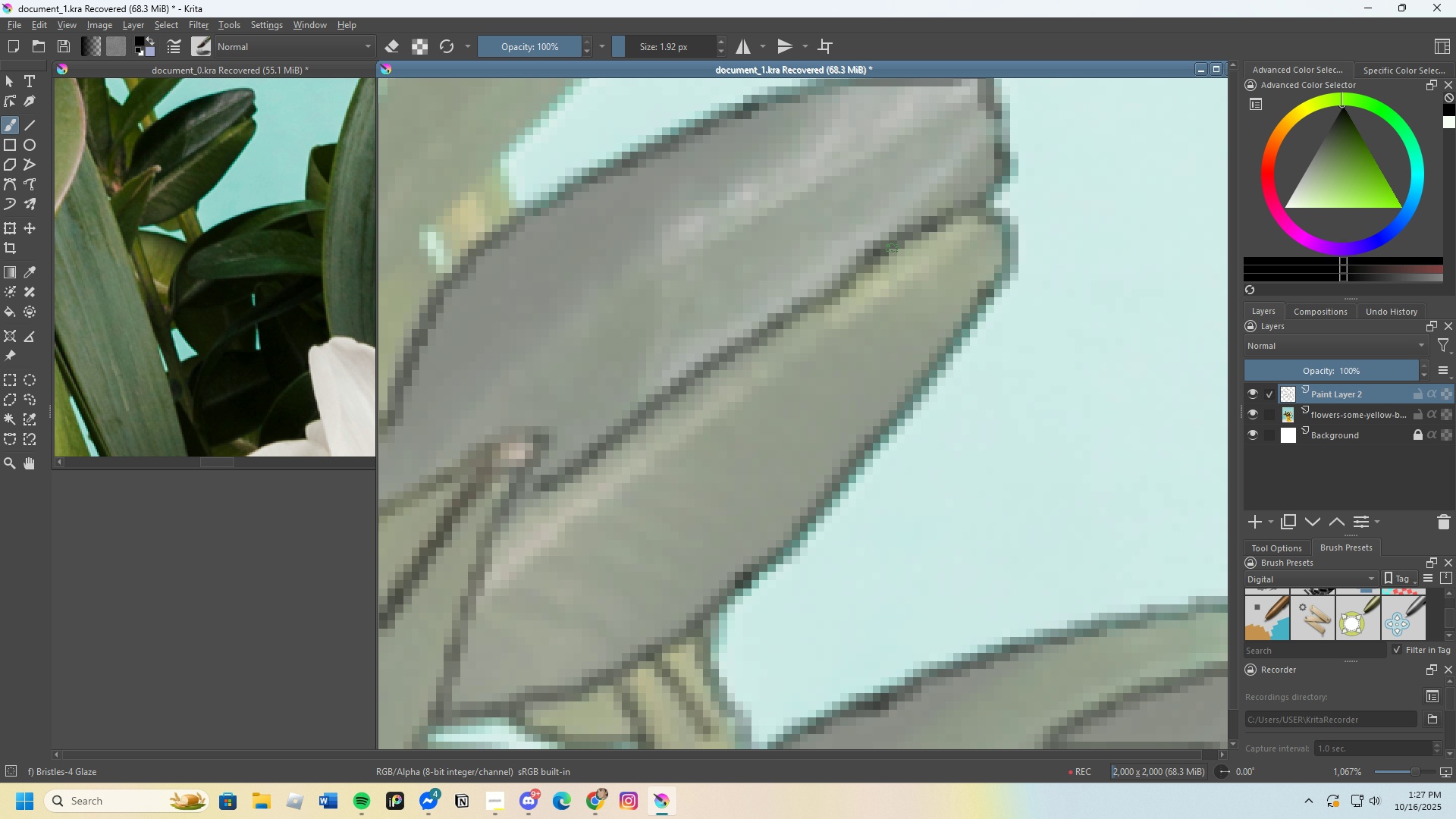 
scroll: coordinate [876, 237], scroll_direction: none, amount: 0.0
 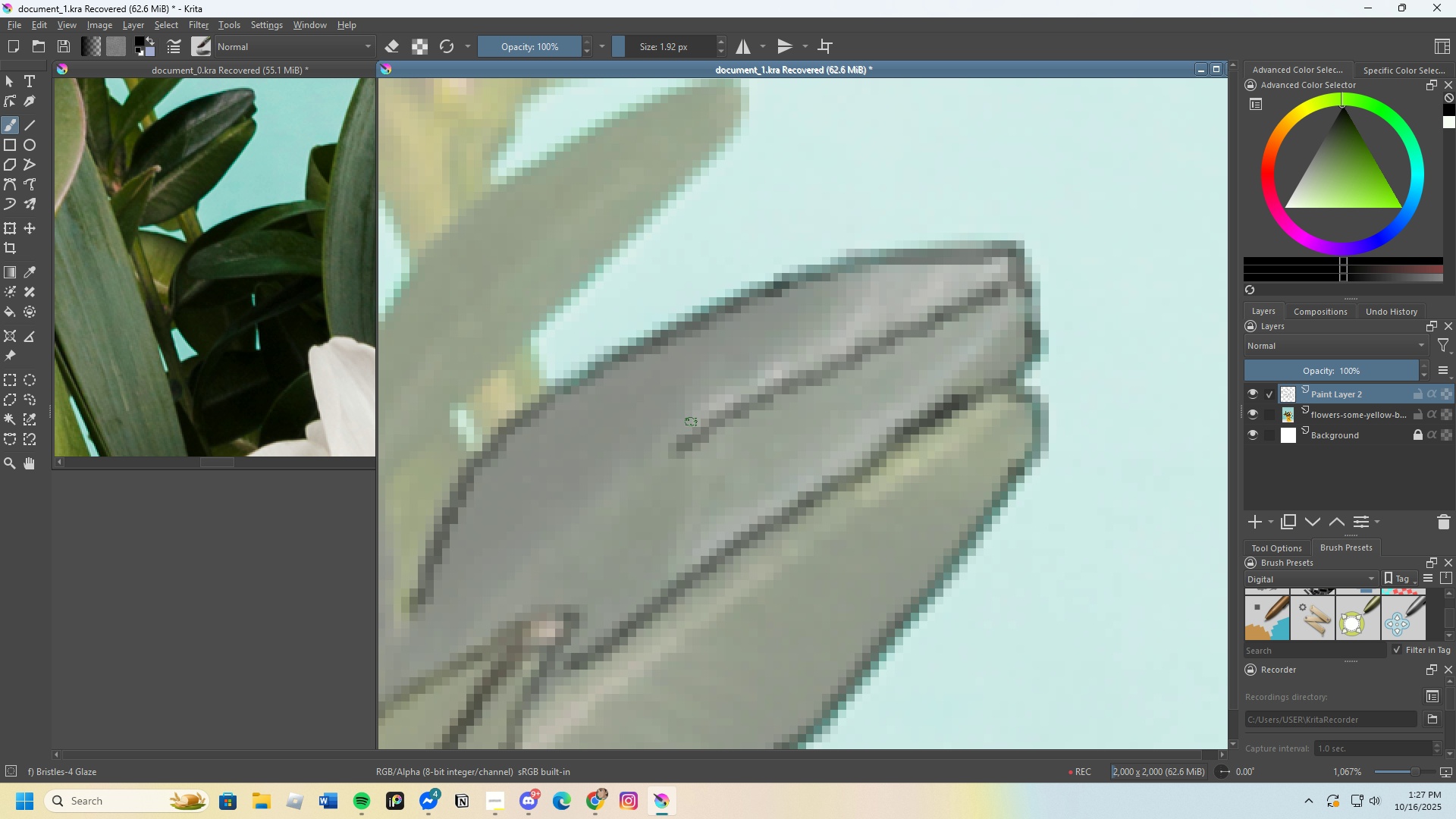 
scroll: coordinate [893, 291], scroll_direction: down, amount: 4.0
 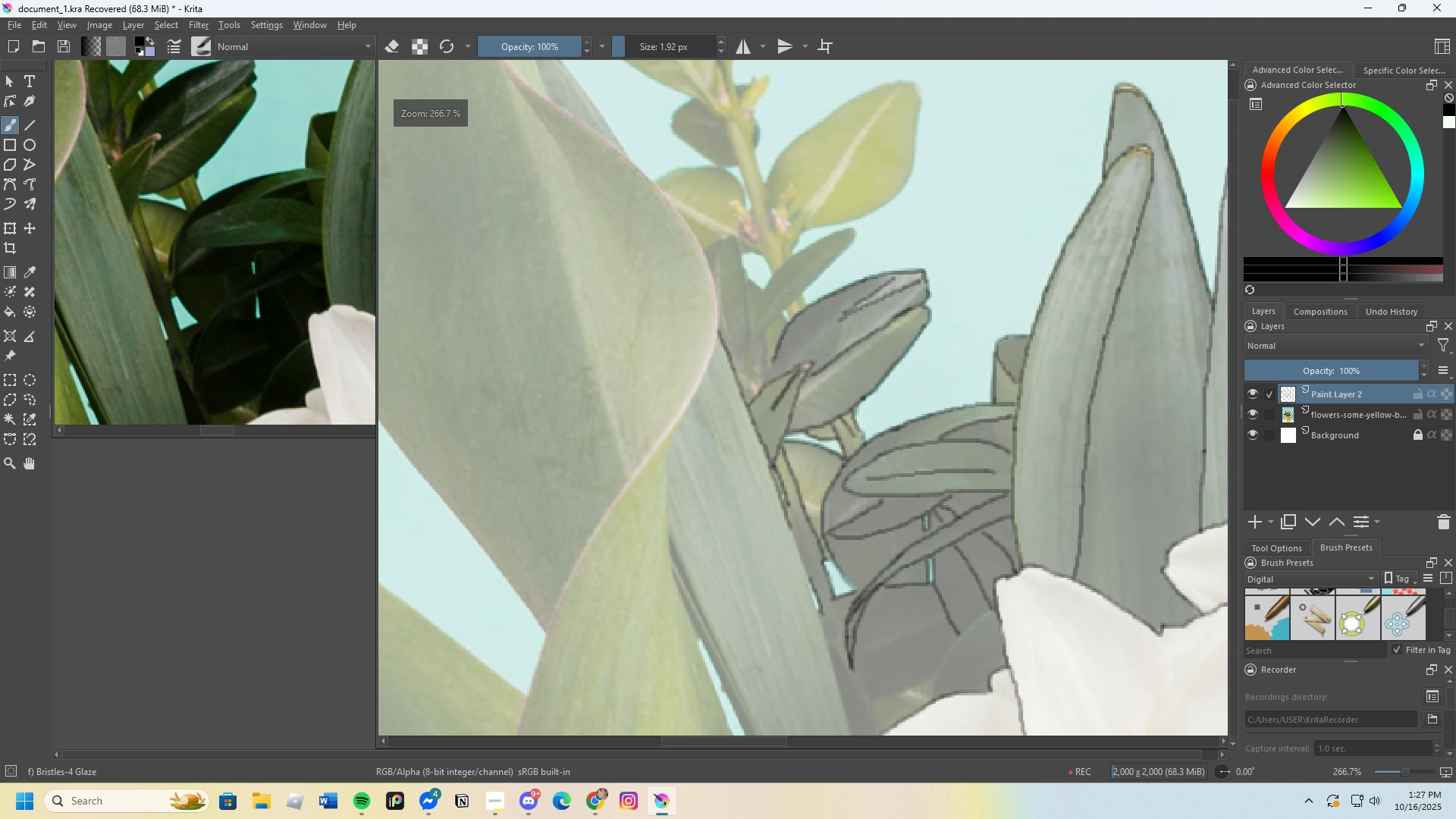 
scroll: coordinate [779, 361], scroll_direction: none, amount: 0.0
 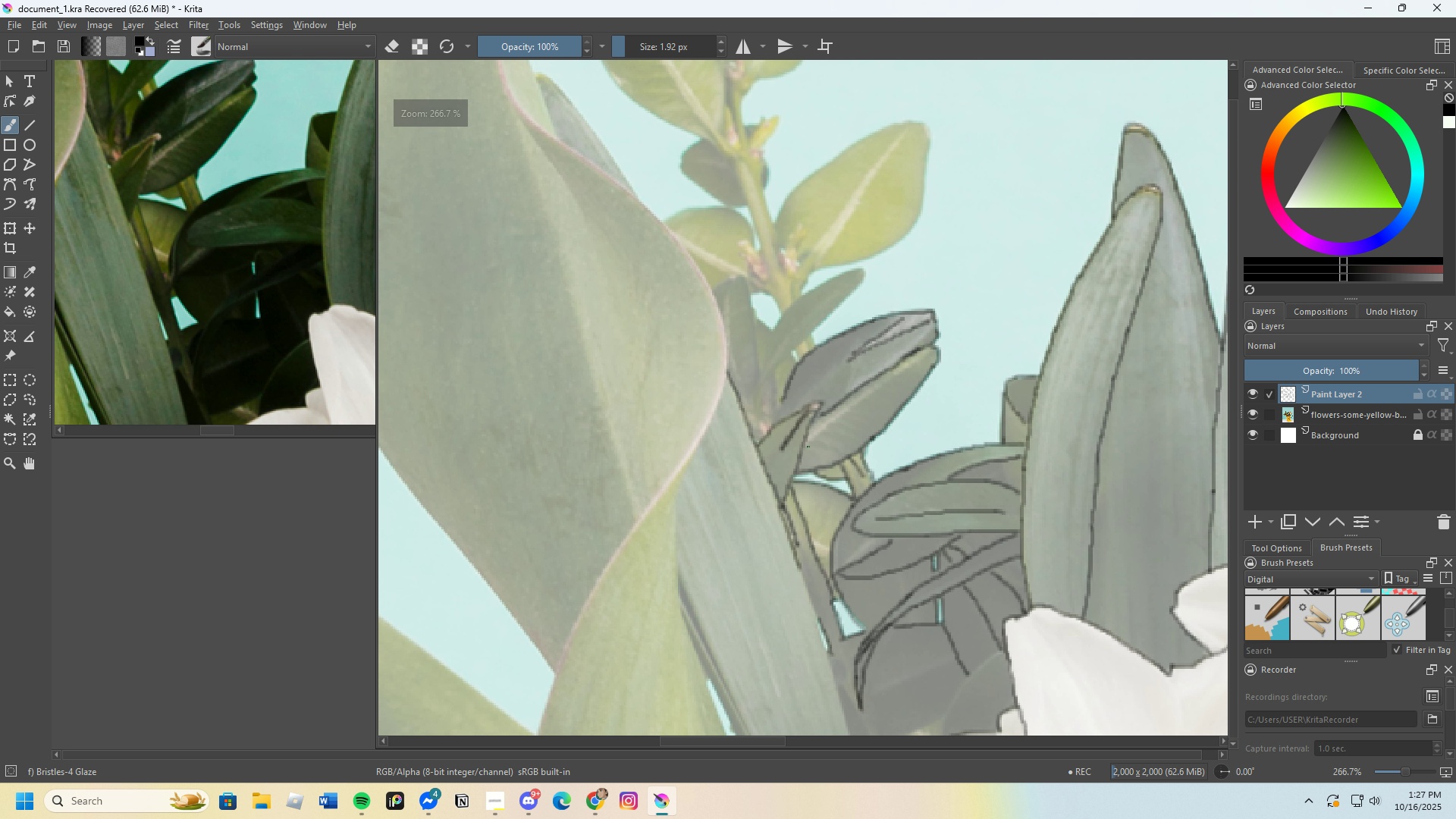 
scroll: coordinate [739, 339], scroll_direction: up, amount: 5.0
 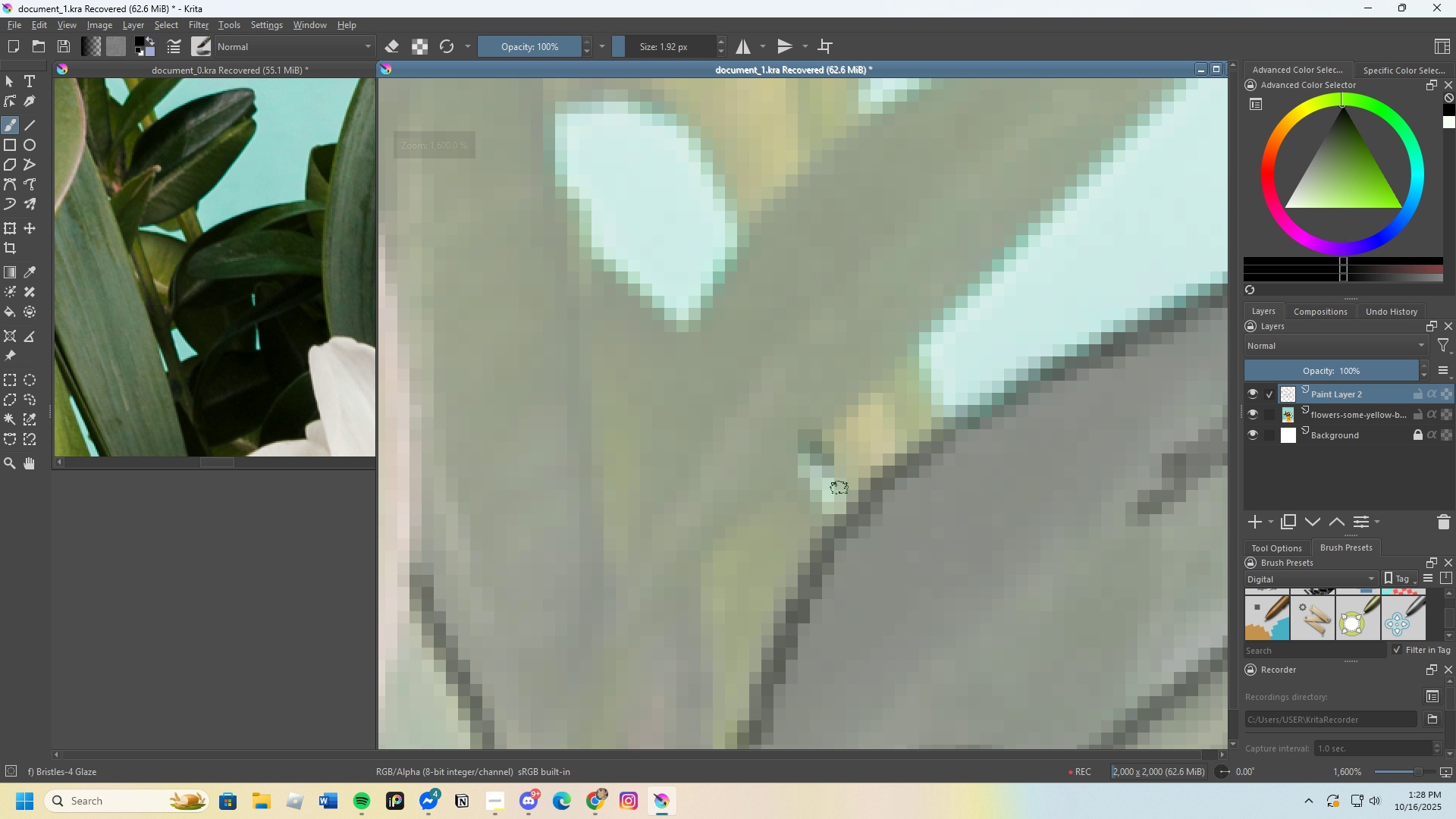 
scroll: coordinate [868, 445], scroll_direction: none, amount: 0.0
 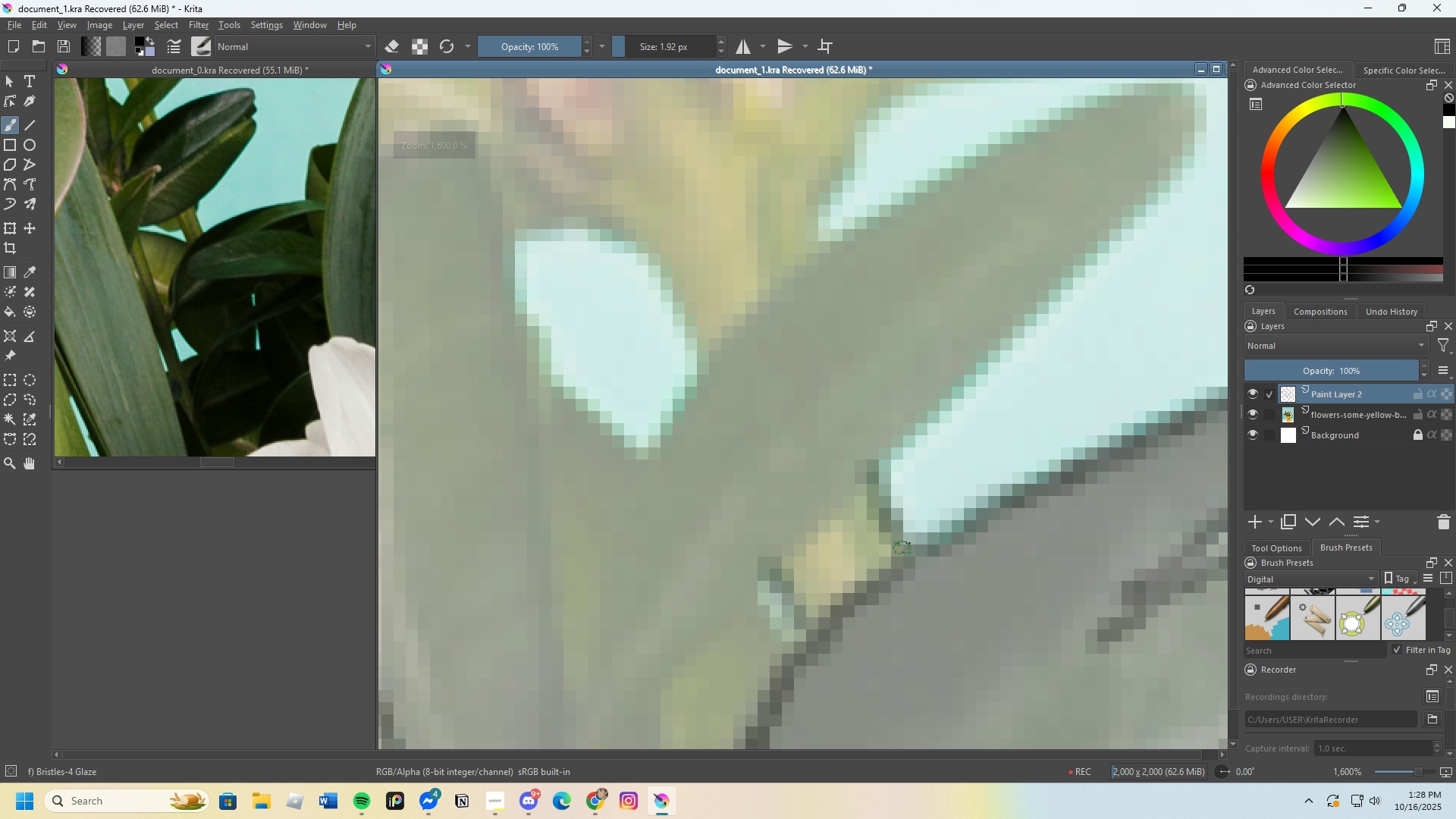 
scroll: coordinate [830, 418], scroll_direction: down, amount: 1.0
 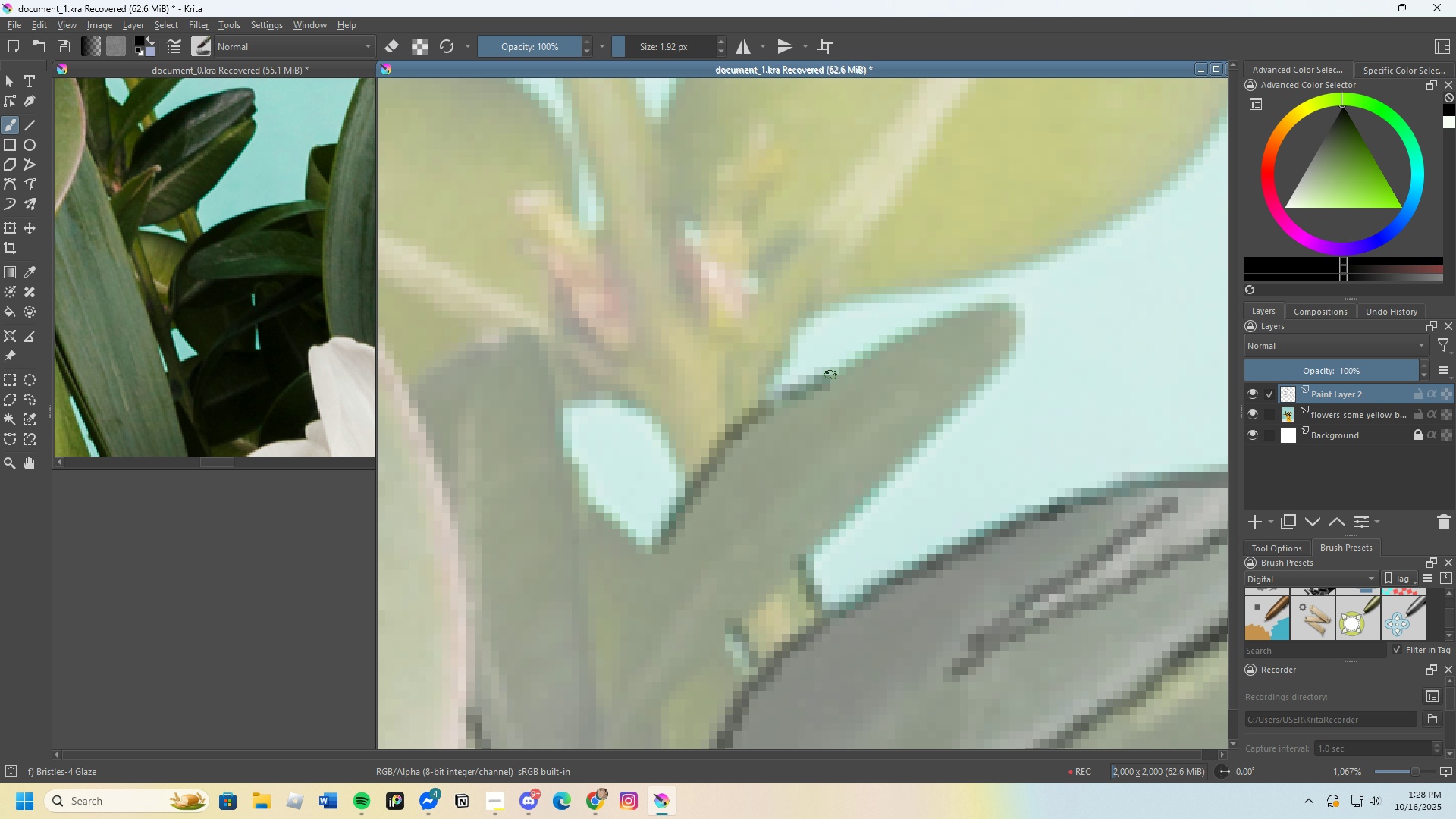 
key(Control+Z)
 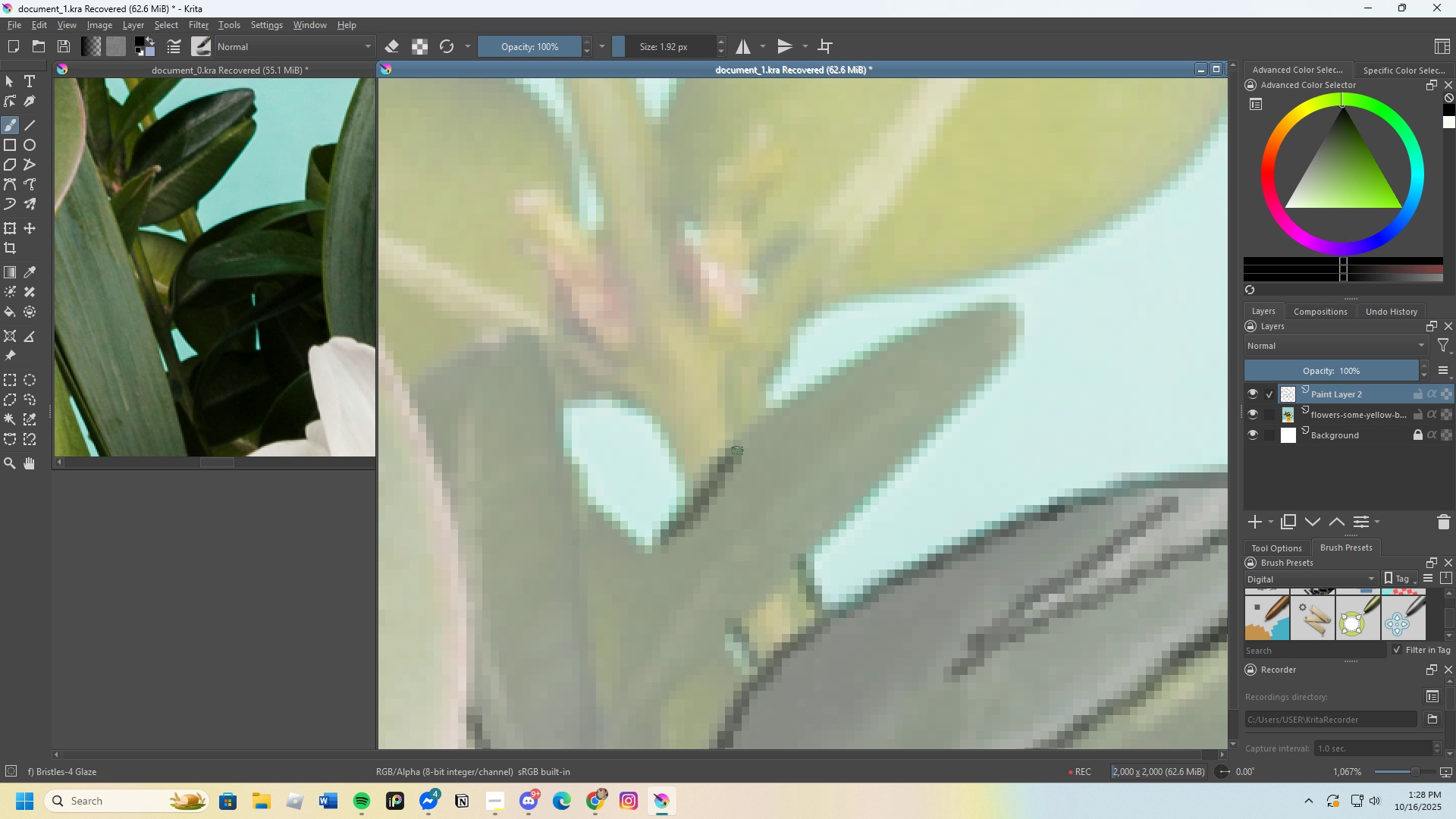 
key(Control+Z)
 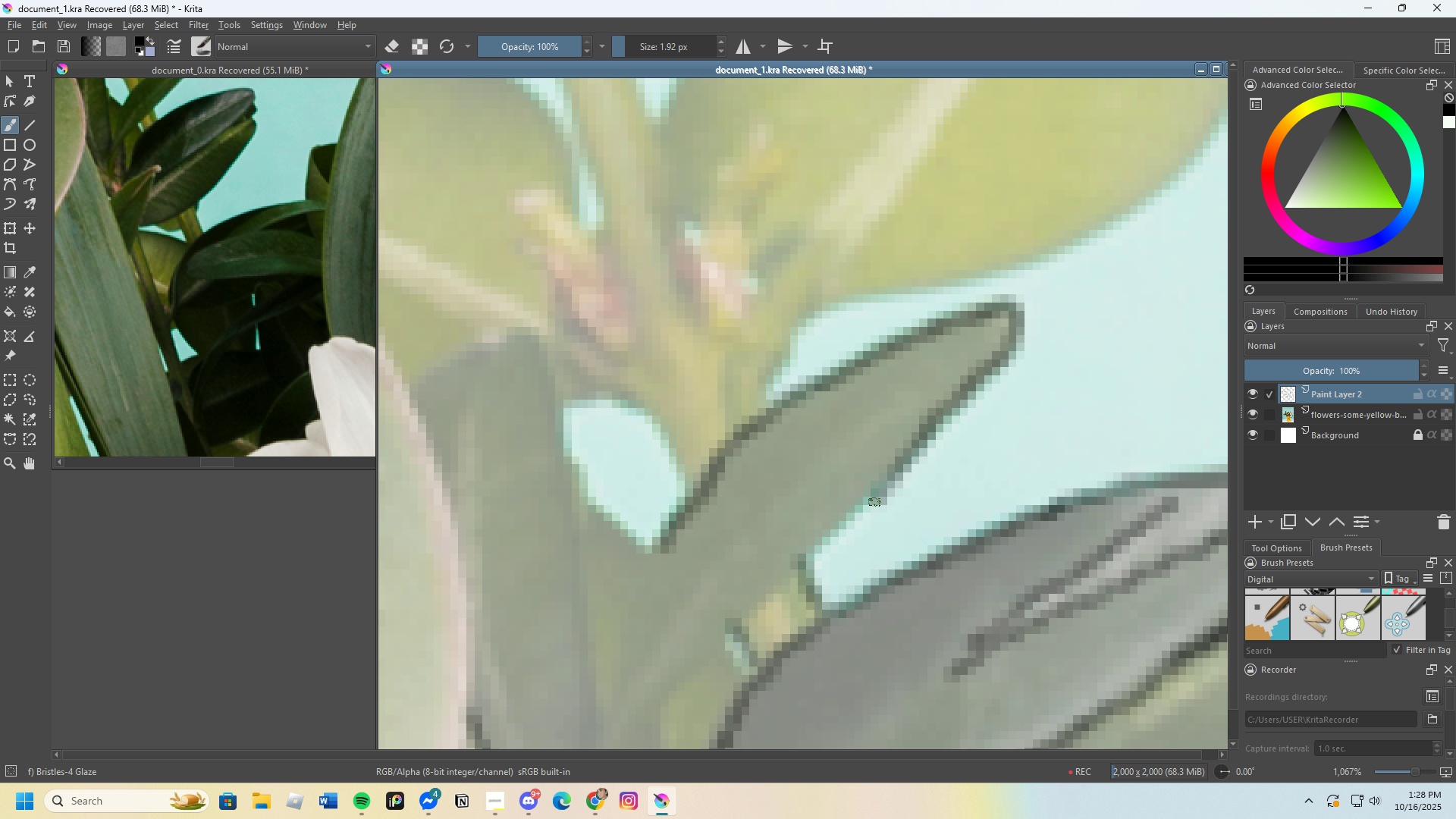 
wait(6.33)
 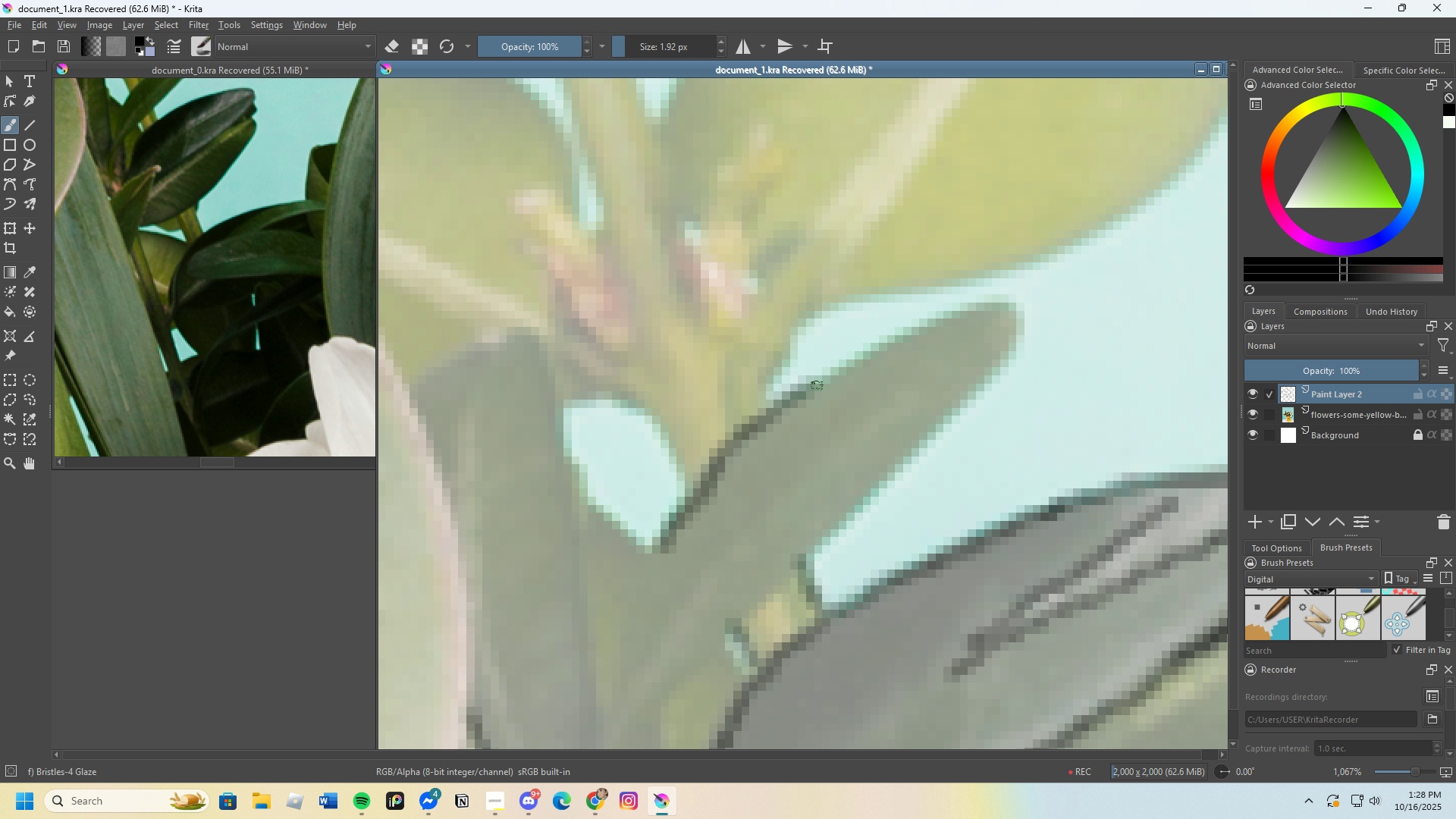 
scroll: coordinate [811, 434], scroll_direction: down, amount: 3.0
 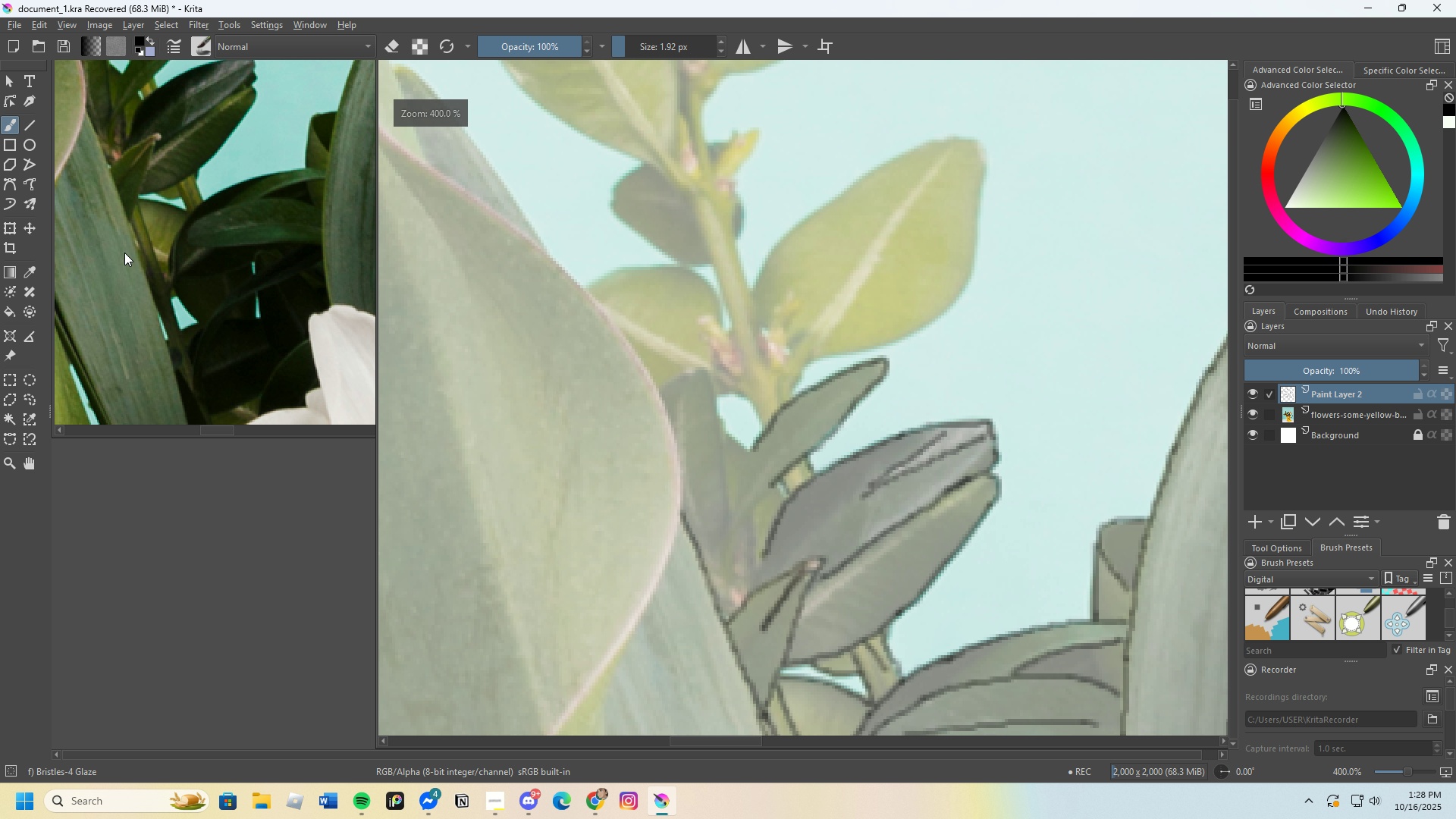 
scroll: coordinate [198, 255], scroll_direction: none, amount: 0.0
 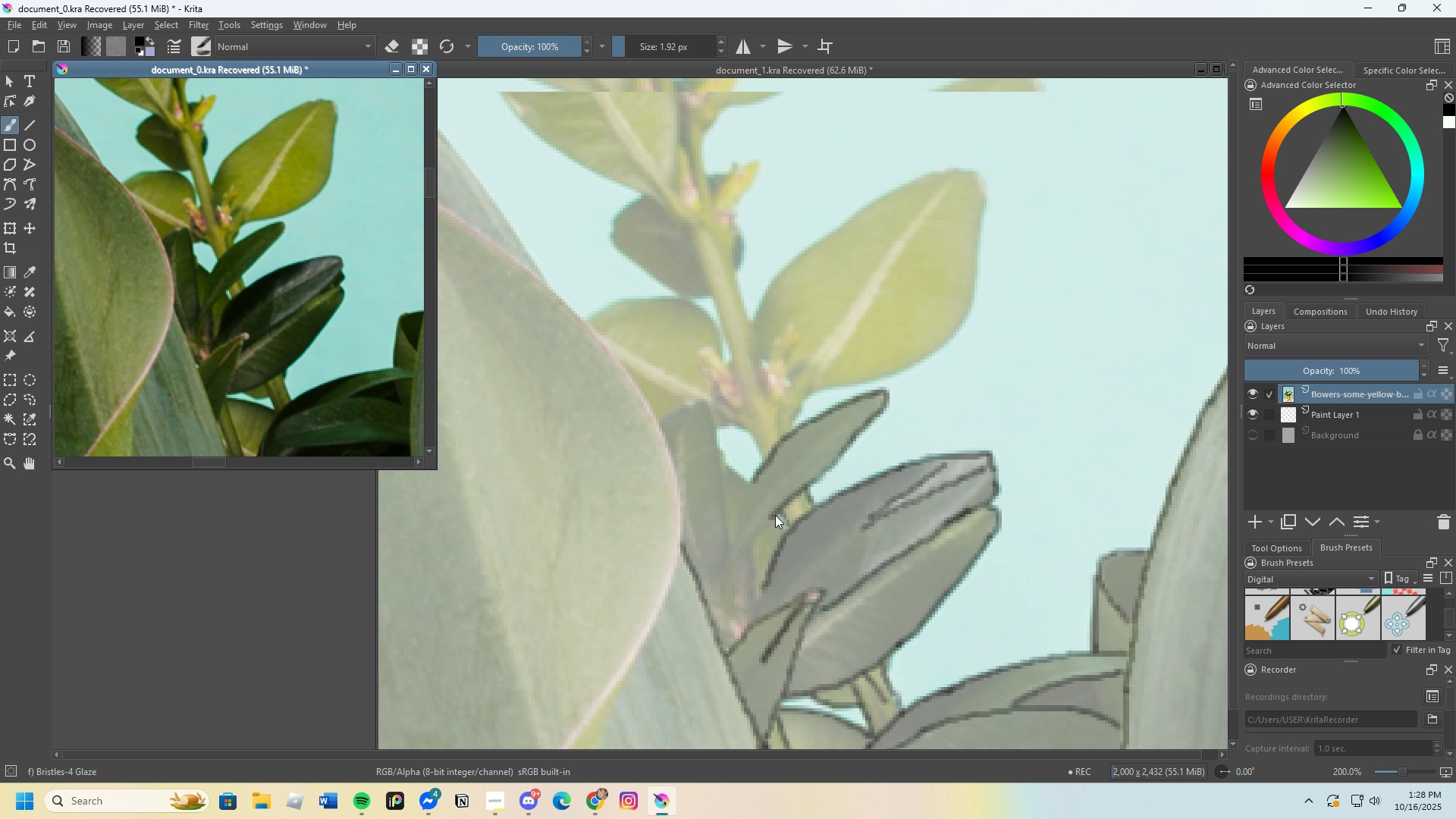 
scroll: coordinate [725, 512], scroll_direction: up, amount: 3.0
 